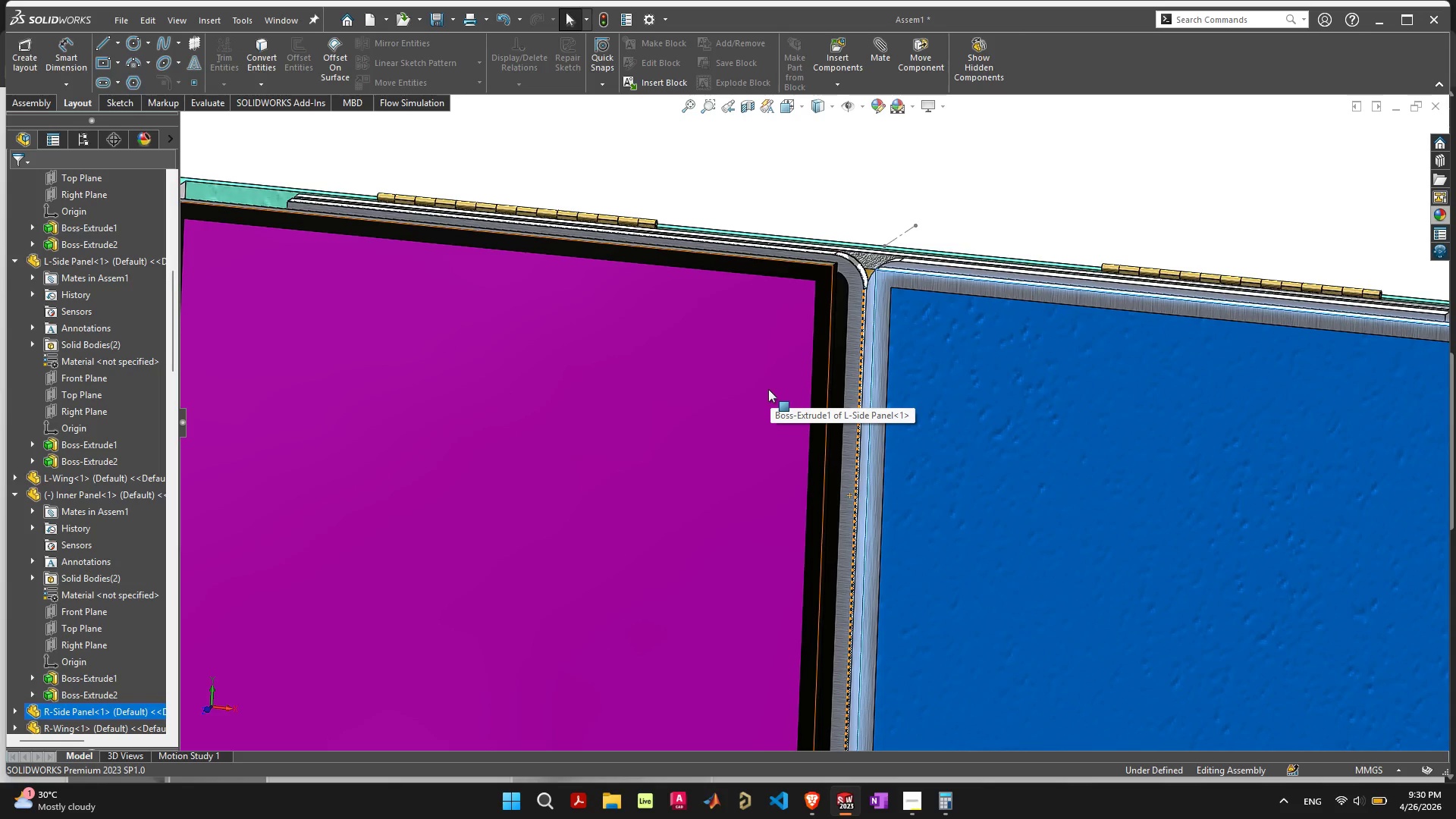 
scroll: coordinate [764, 547], scroll_direction: down, amount: 8.0
 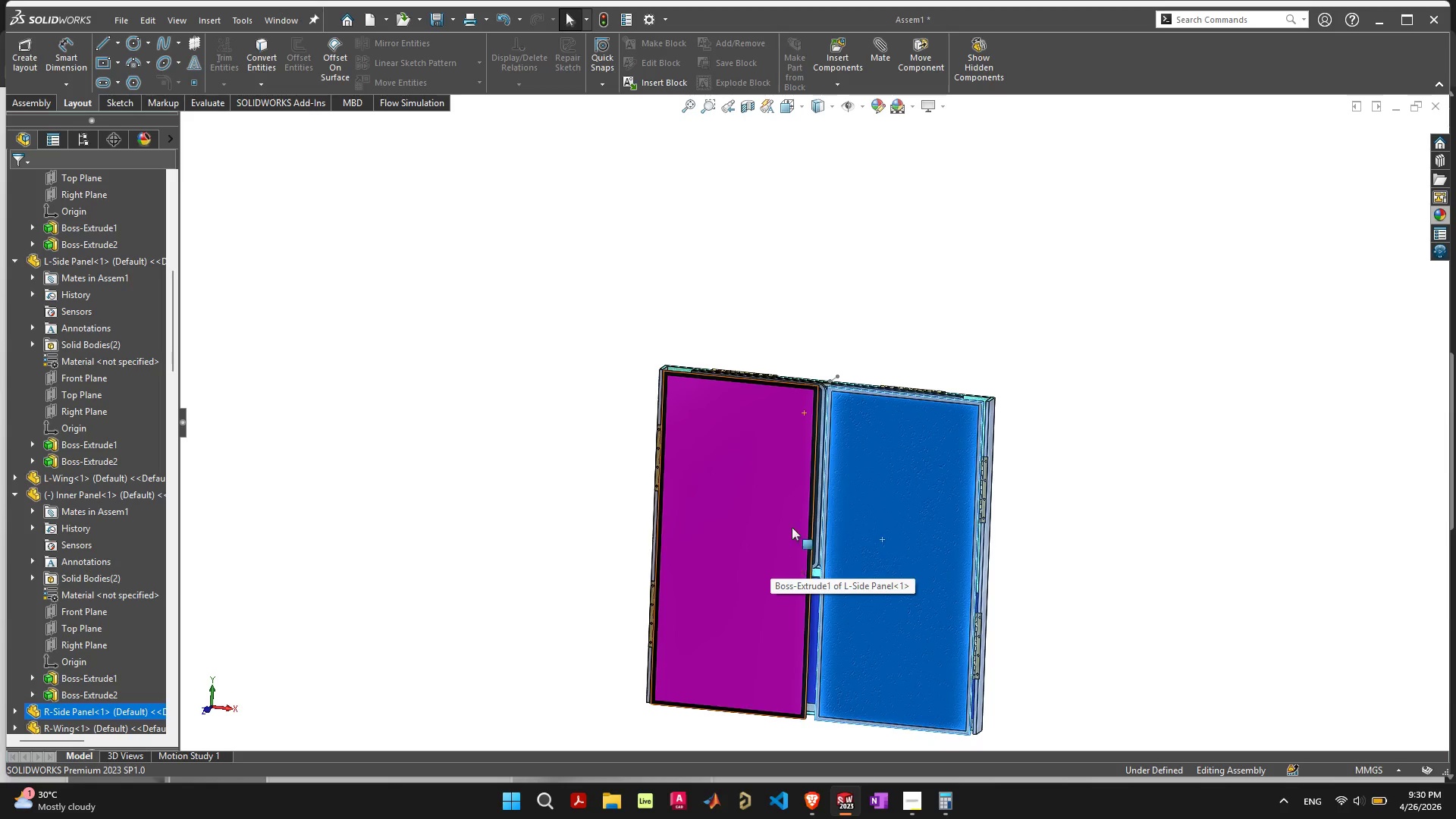 
scroll: coordinate [805, 513], scroll_direction: up, amount: 5.0
 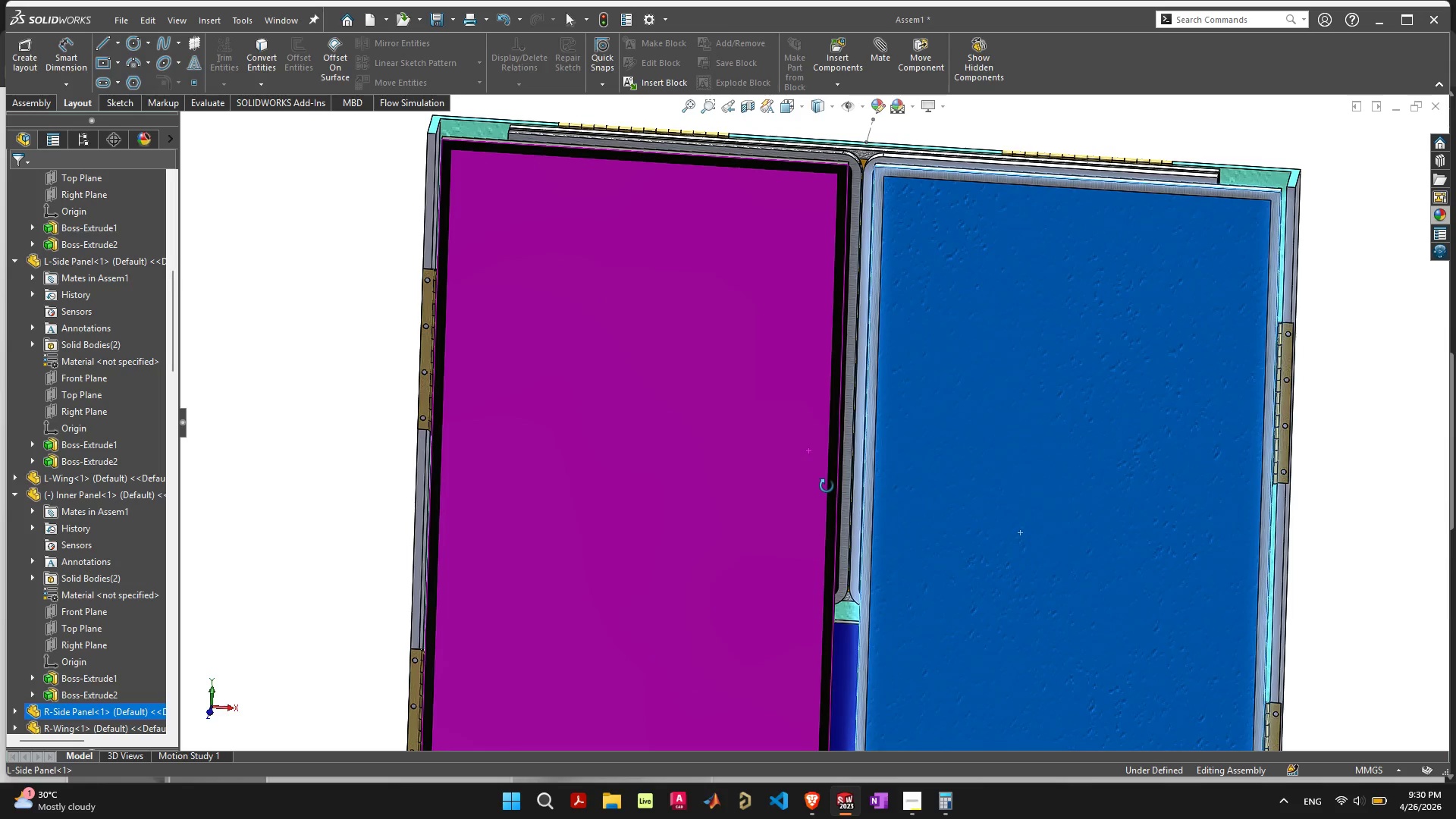 
double_click([770, 268])
 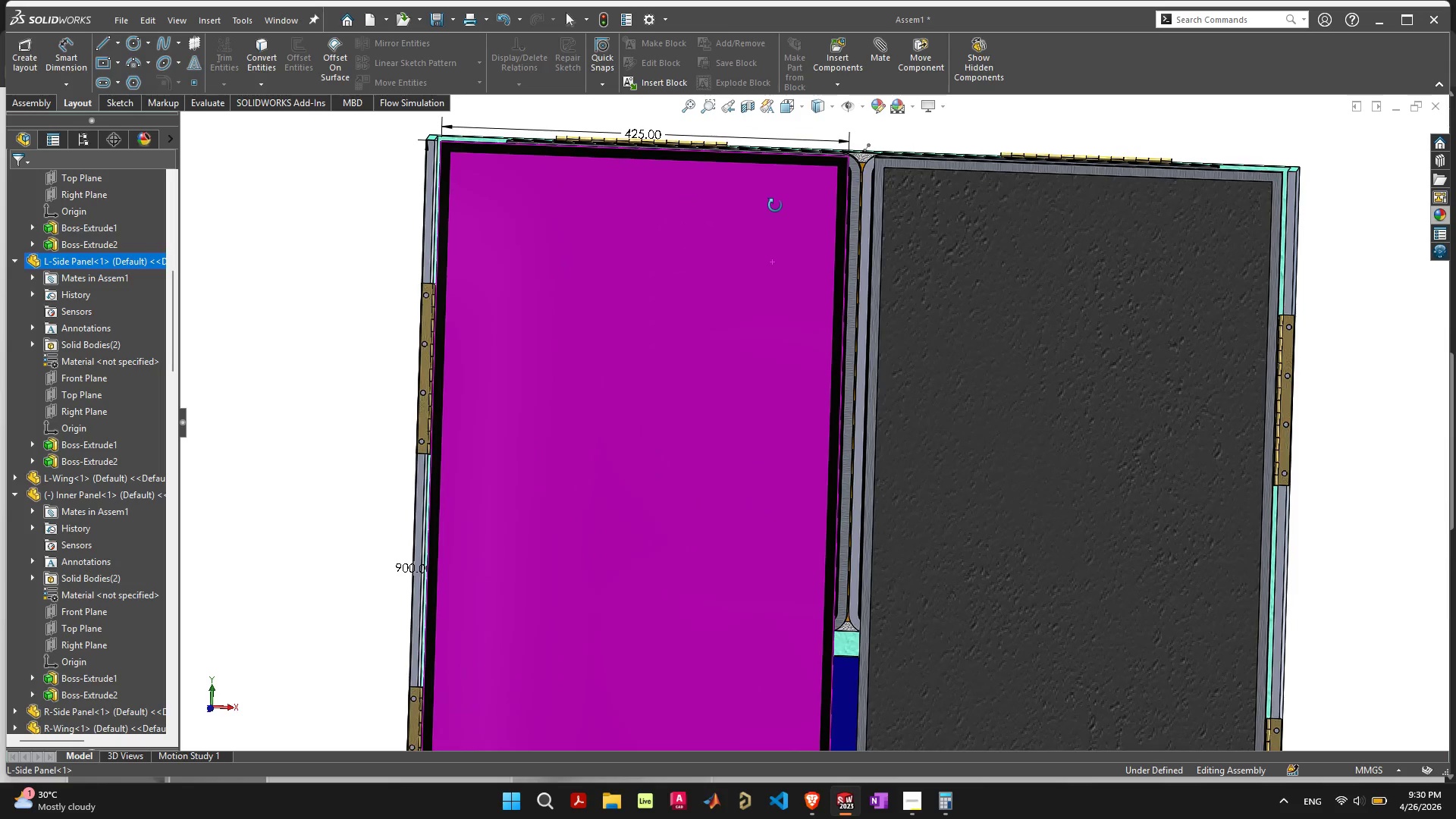 
double_click([638, 133])
 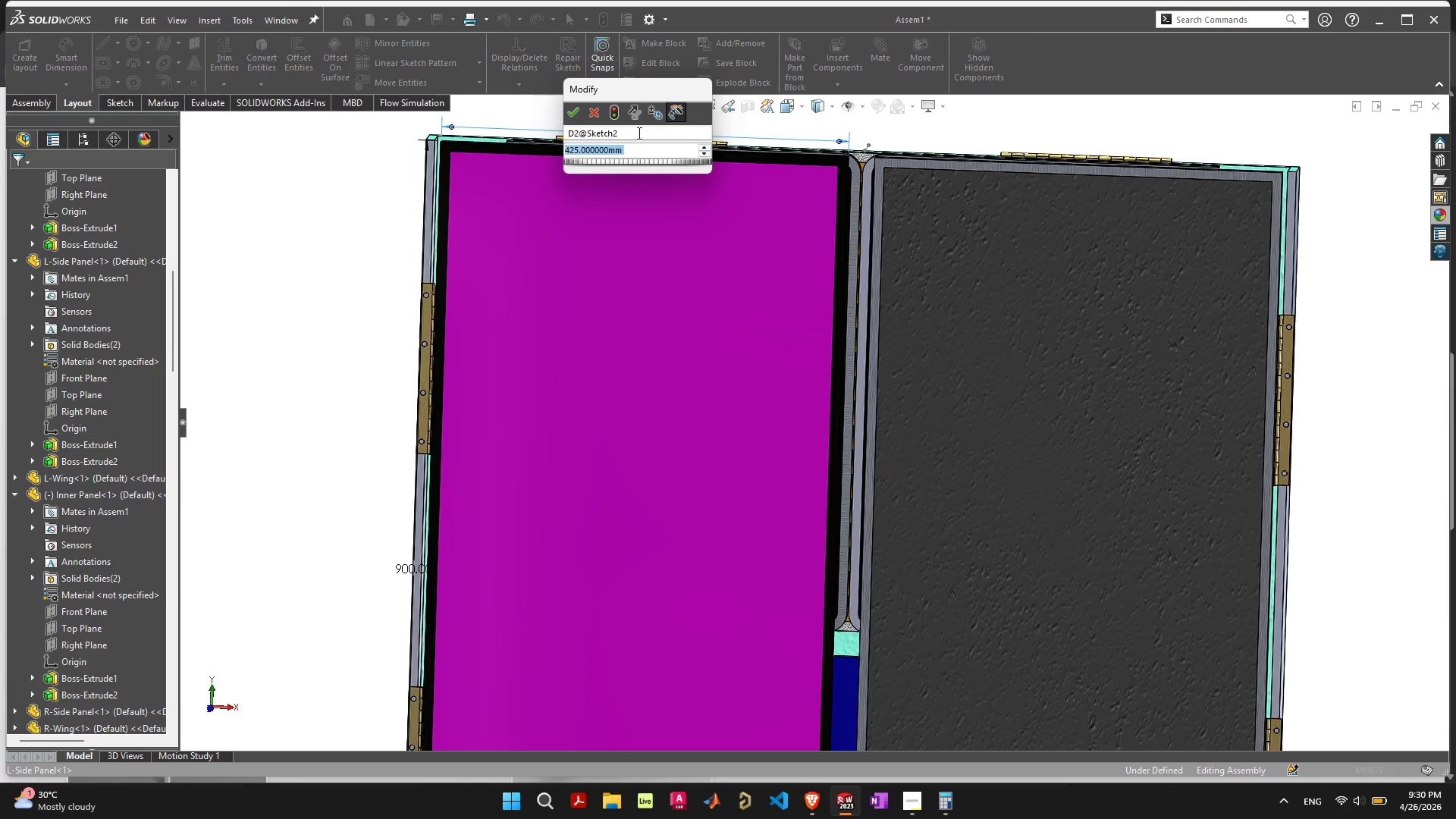 
key(Escape)
 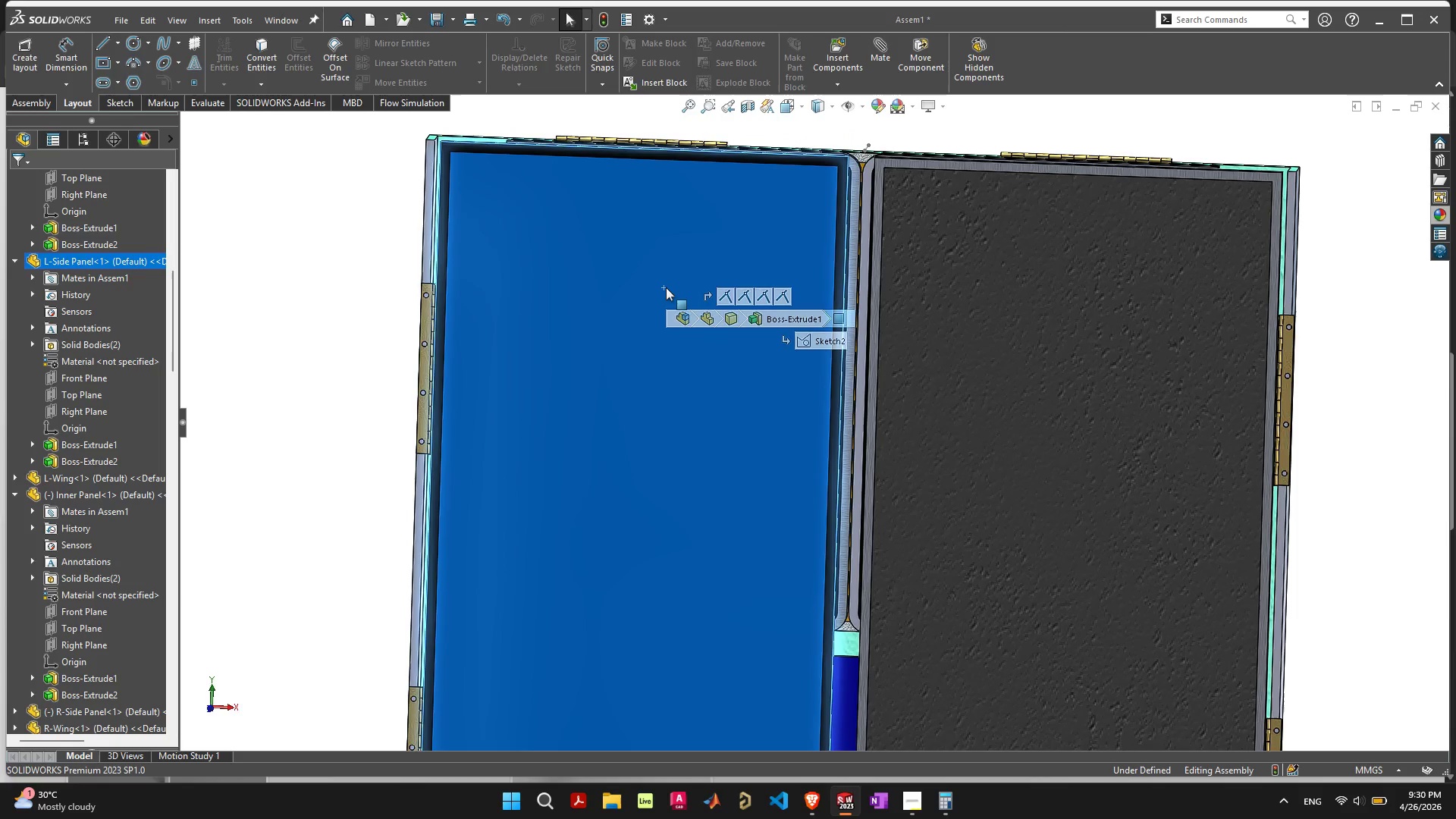 
key(Control+8)
 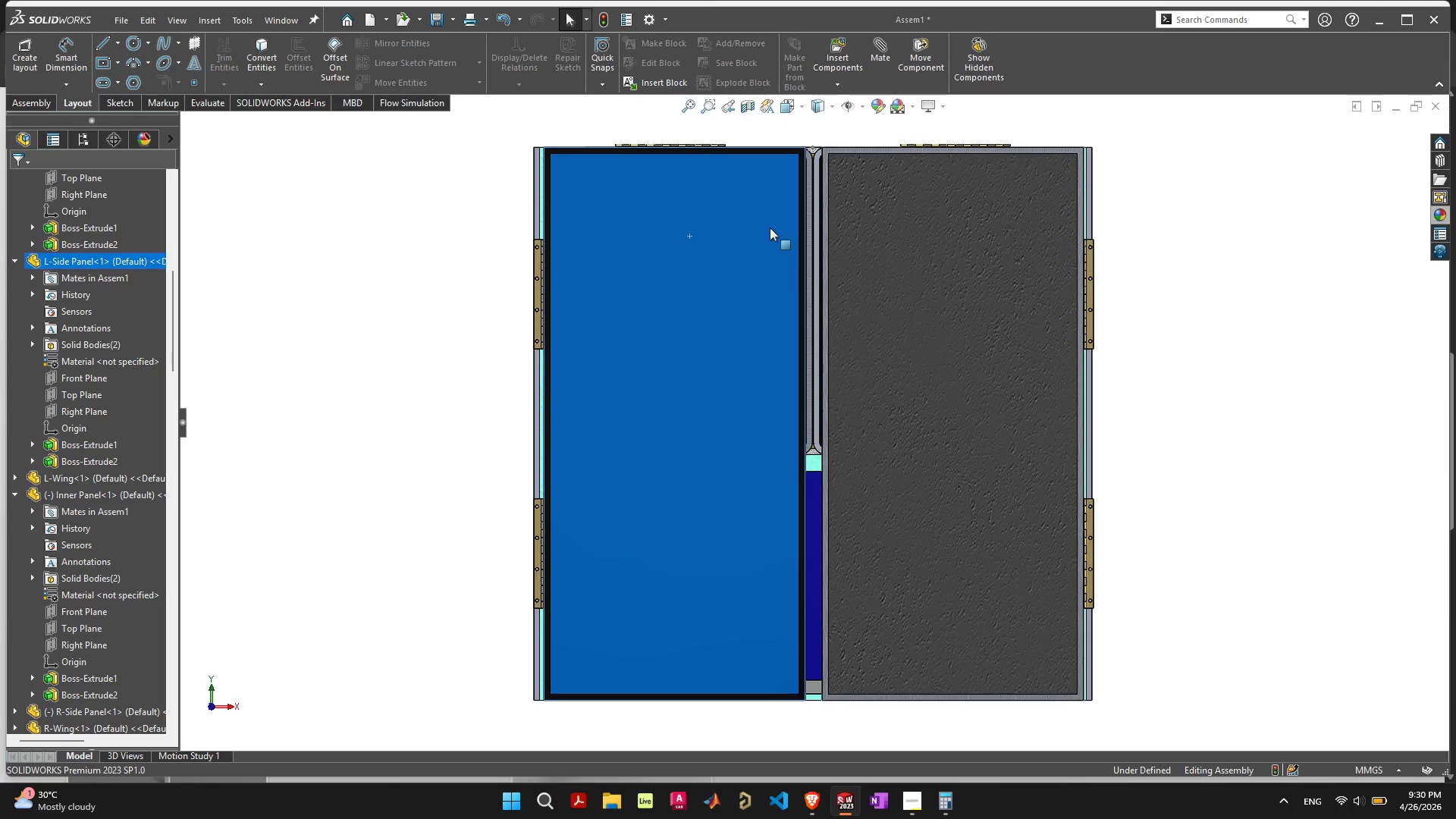 
scroll: coordinate [790, 193], scroll_direction: up, amount: 6.0
 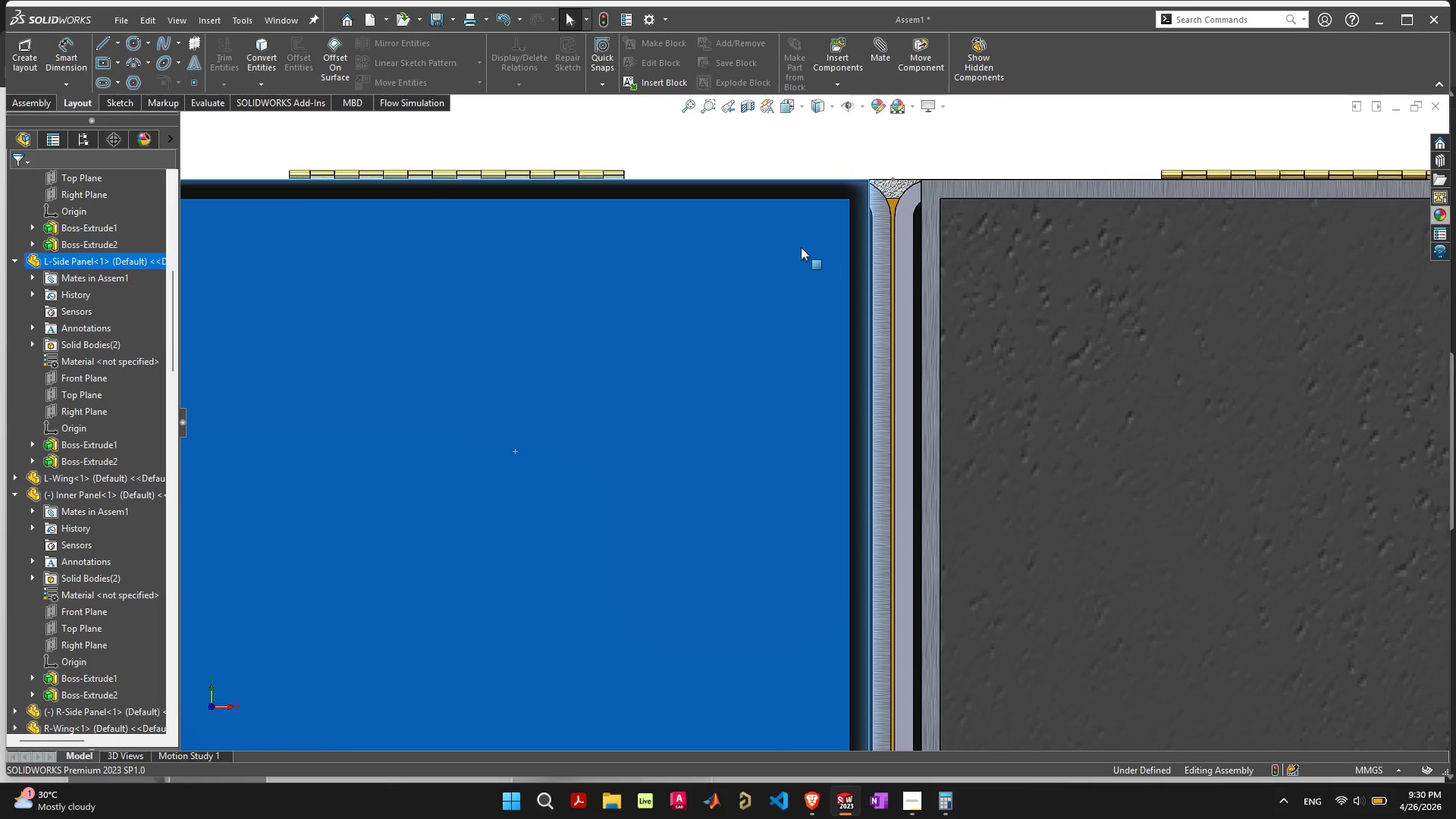 
scroll: coordinate [713, 314], scroll_direction: down, amount: 2.0
 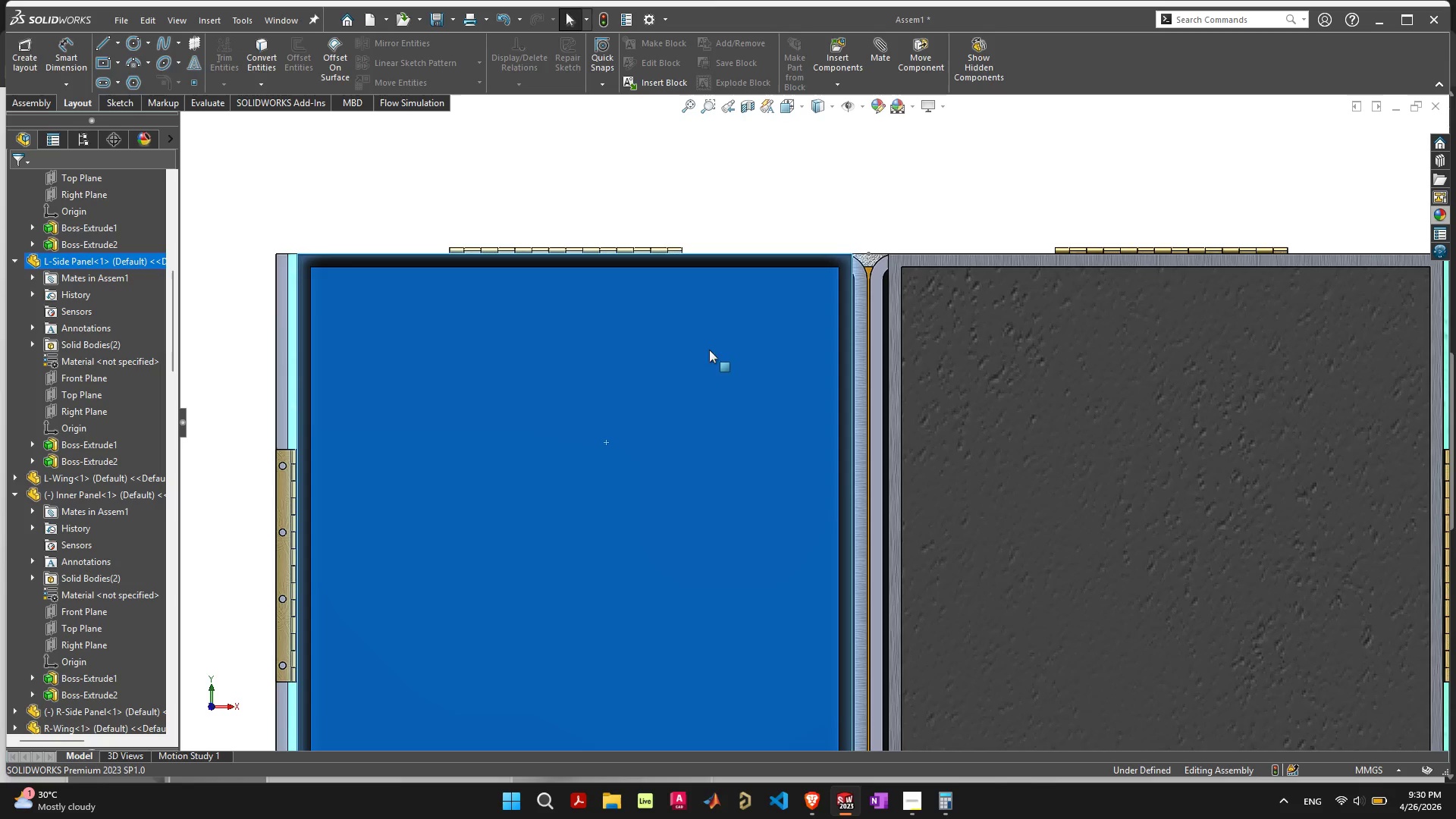 
wait(7.35)
 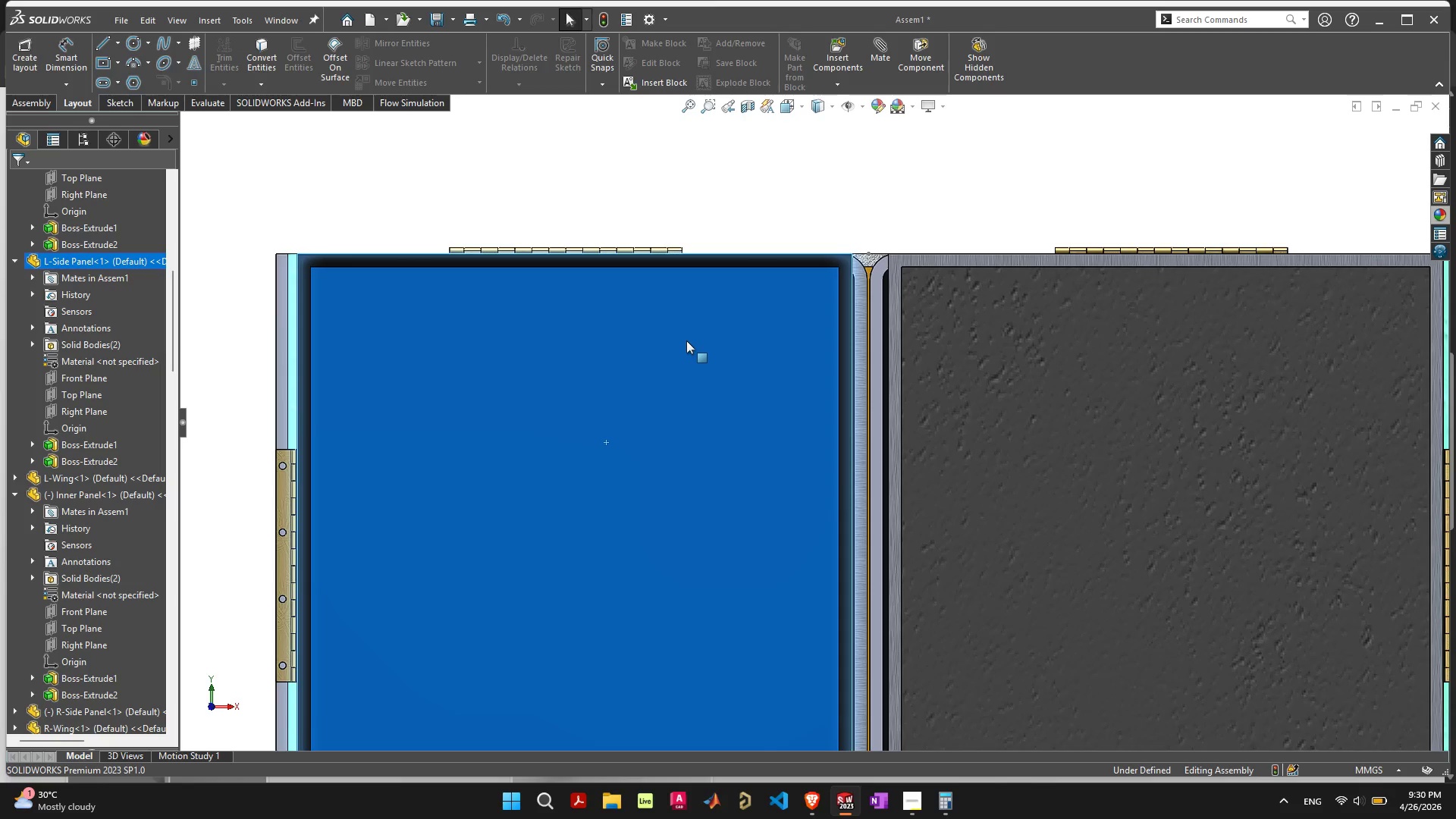 
double_click([756, 353])
 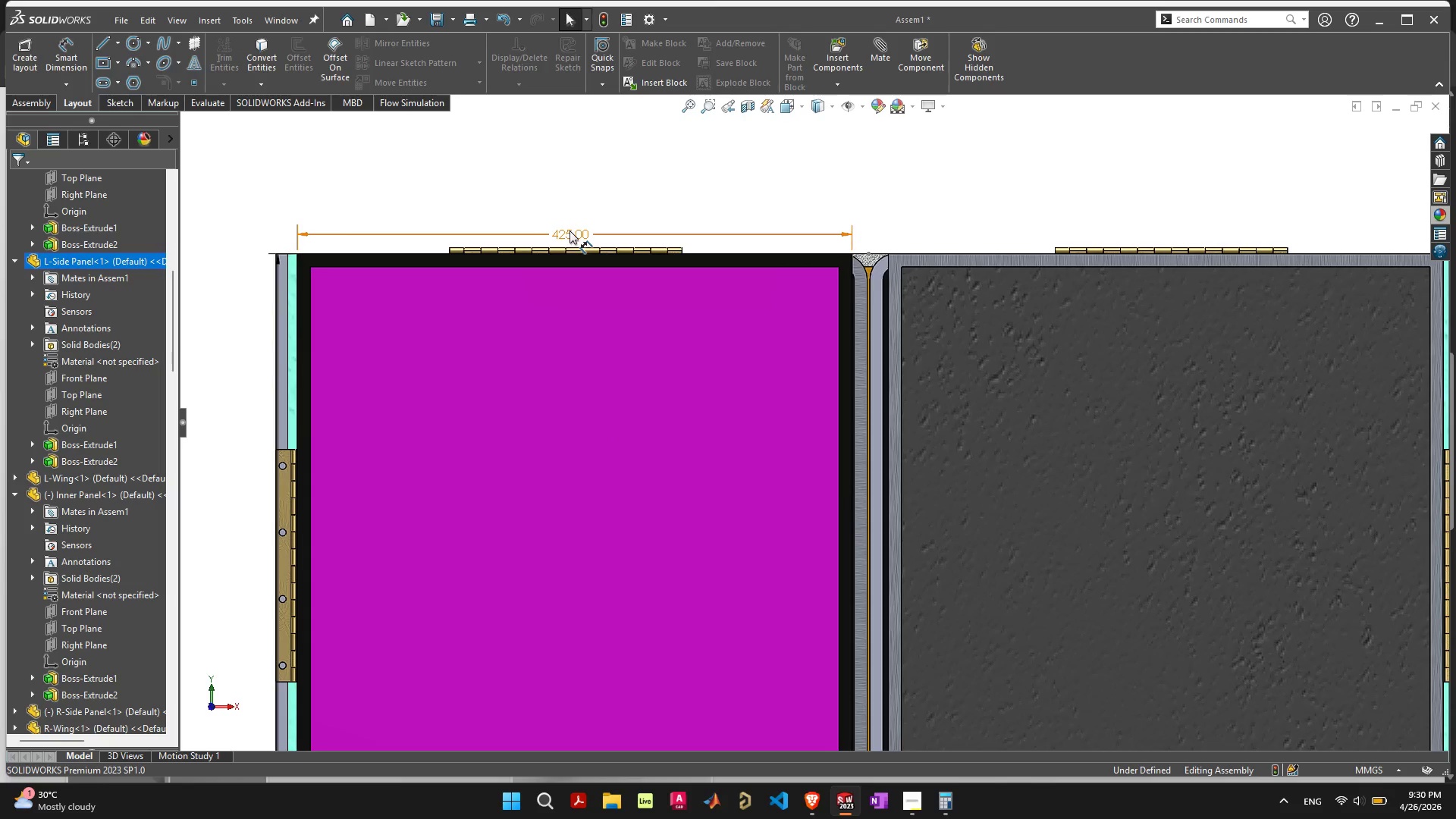 
double_click([570, 231])
 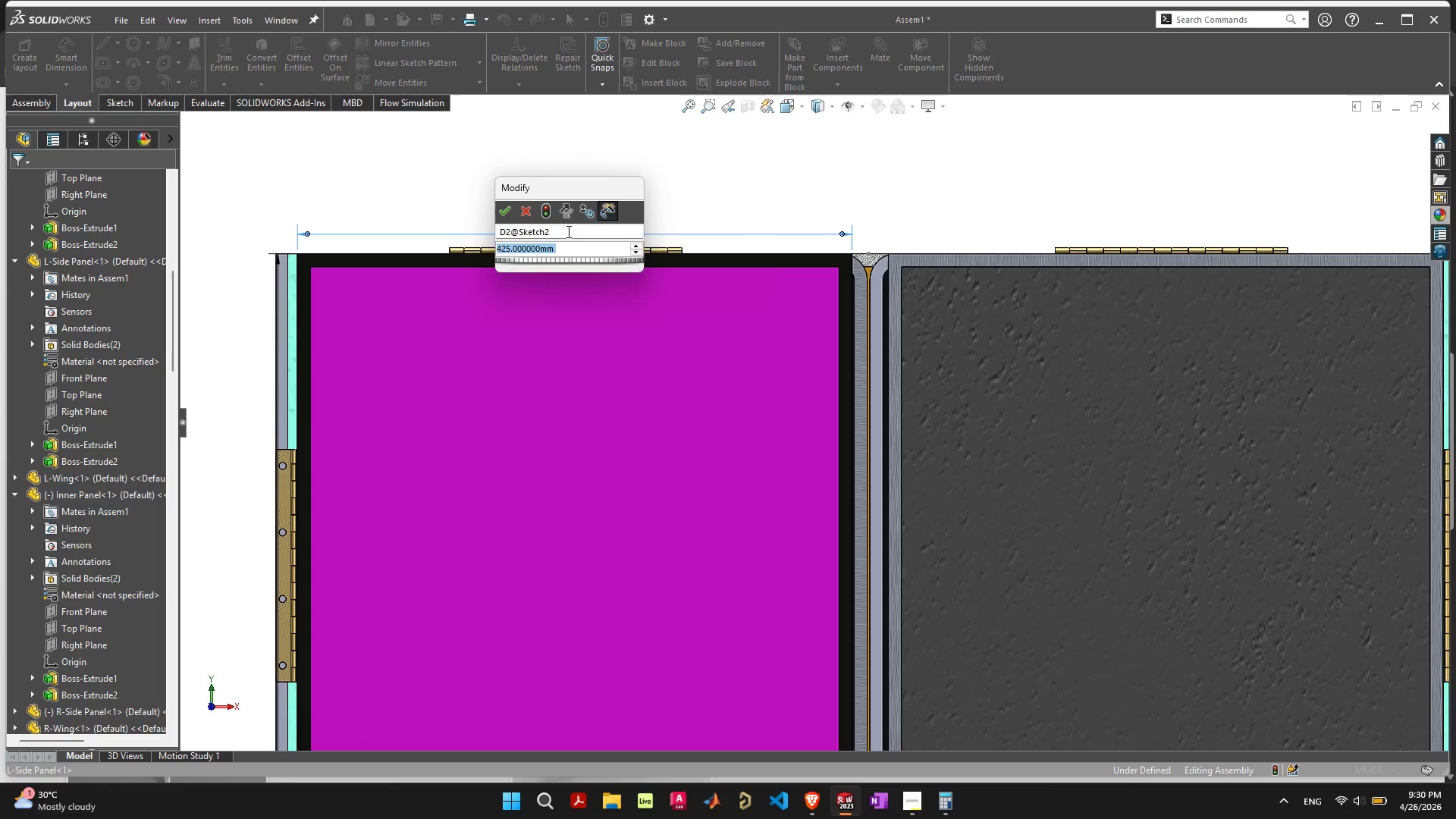 
type(430)
 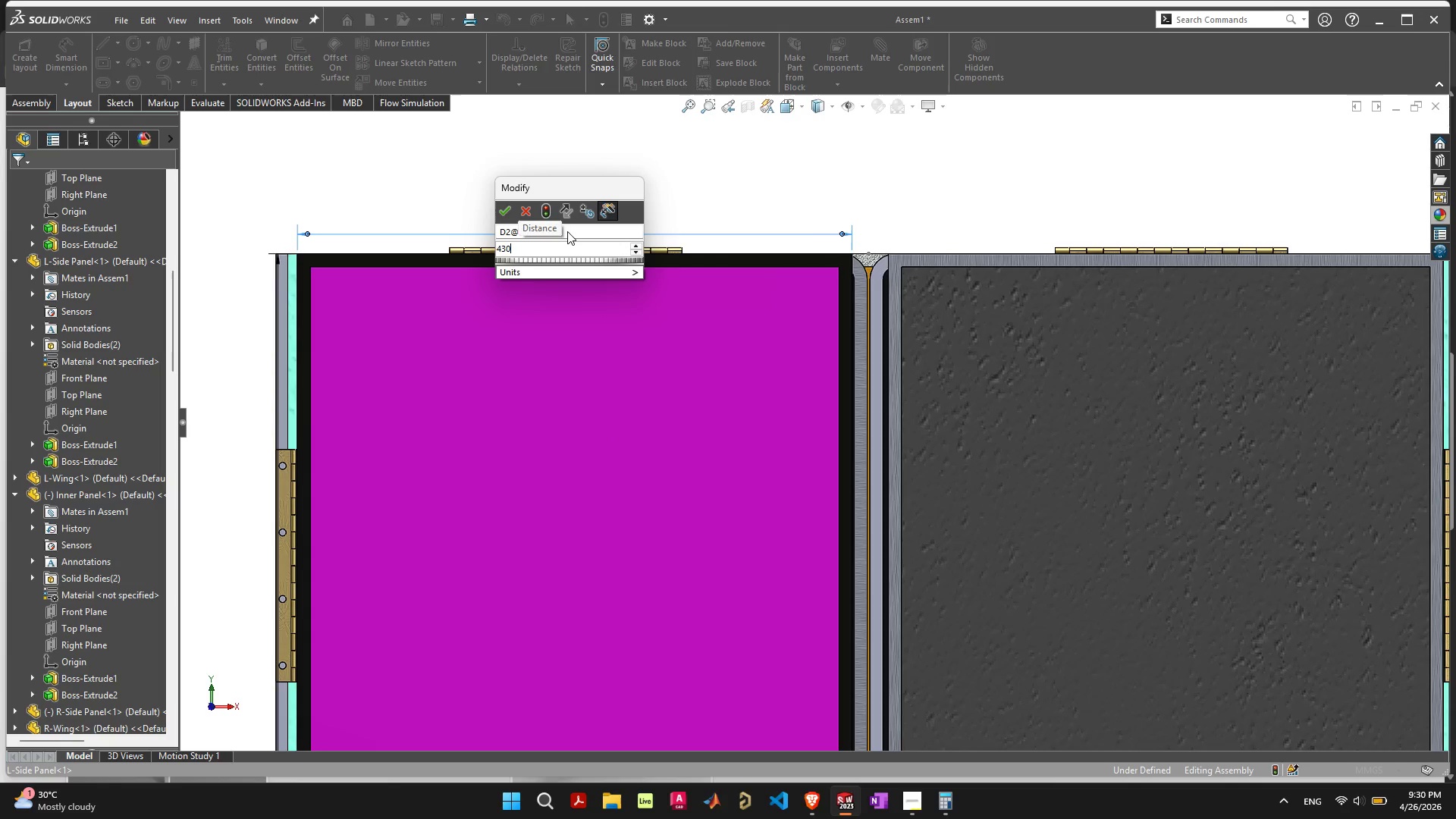 
hold_key(key=Enter, duration=11.77)
 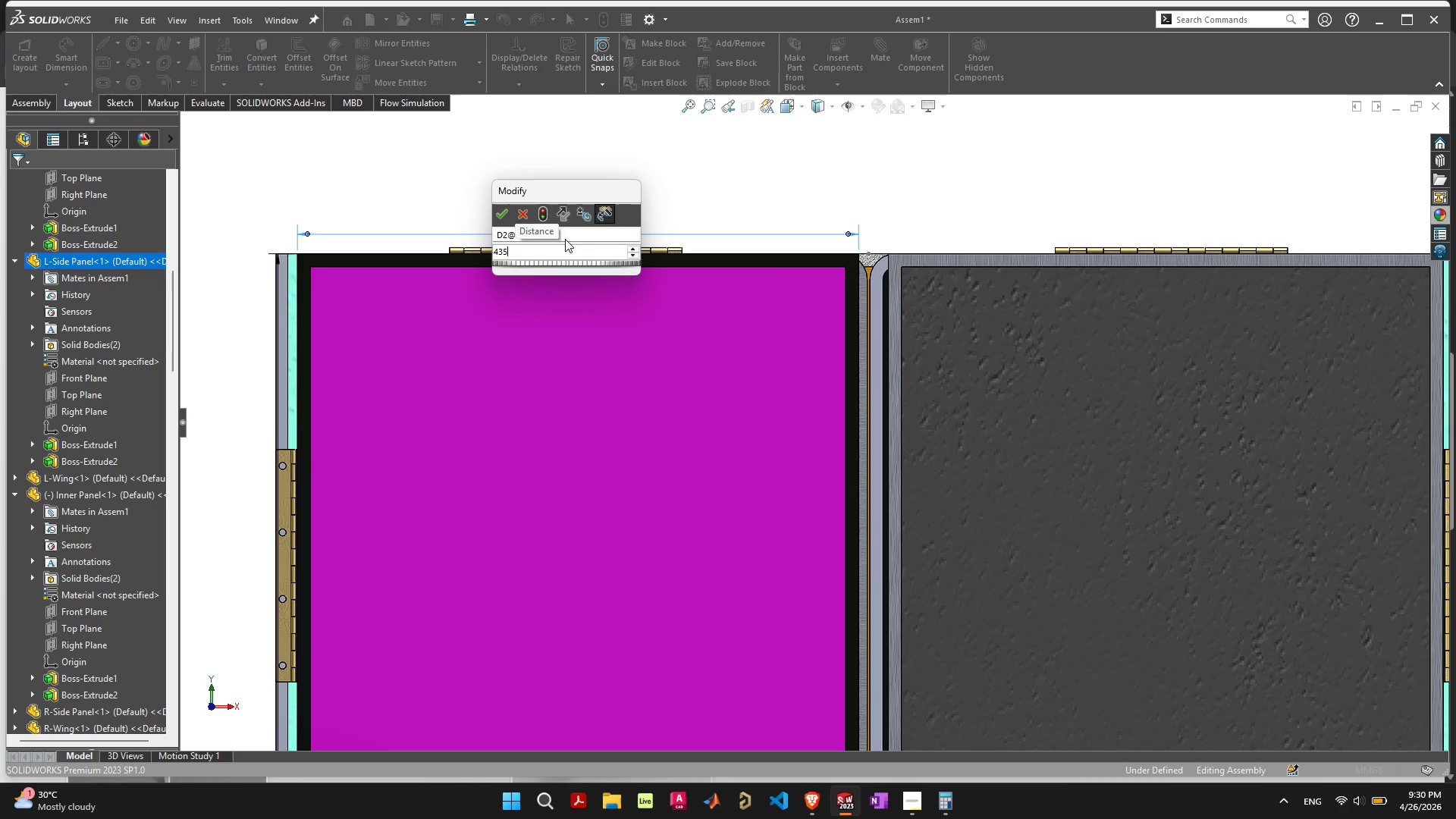 
left_click([604, 19])
 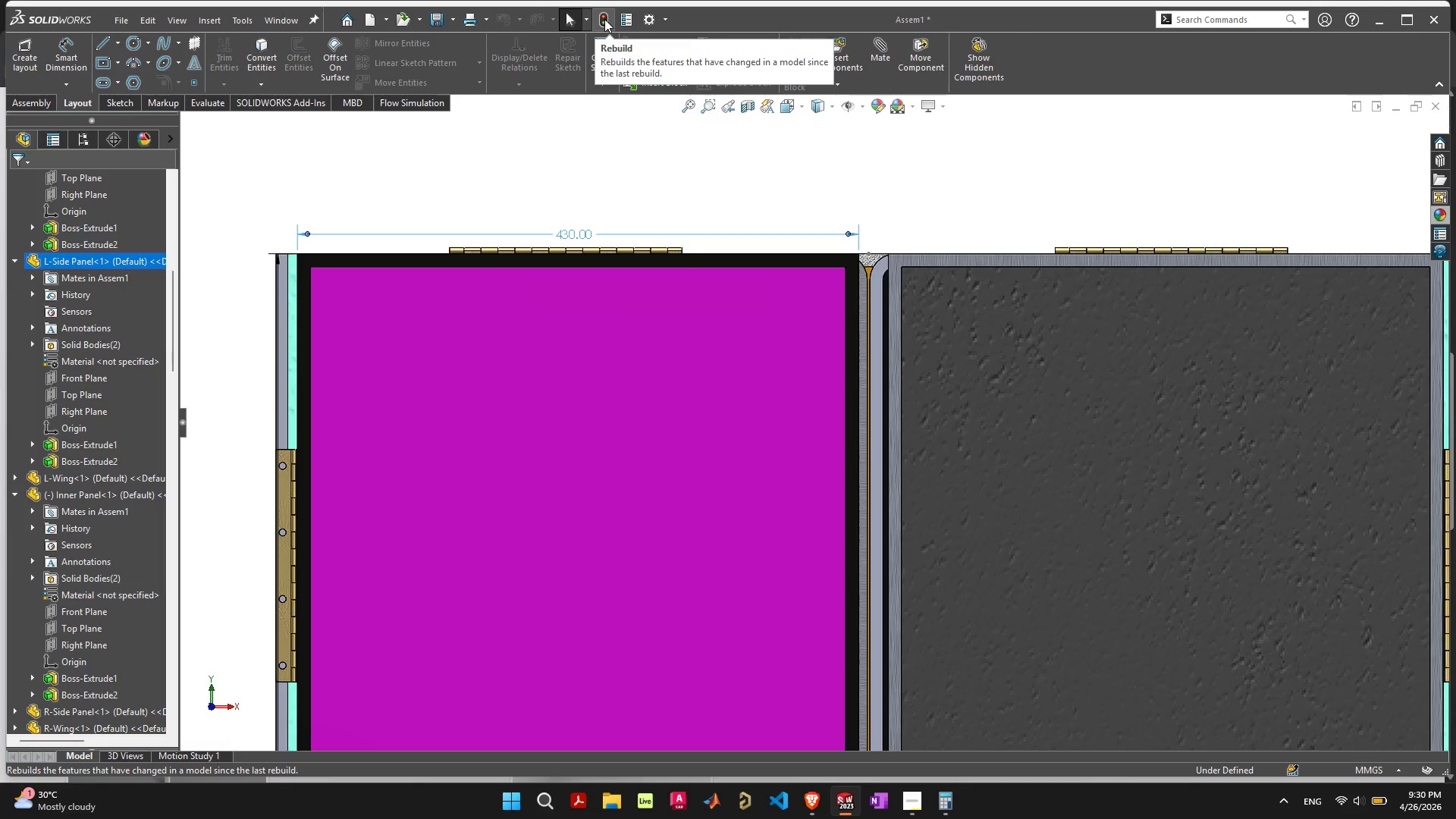 
double_click([566, 234])
 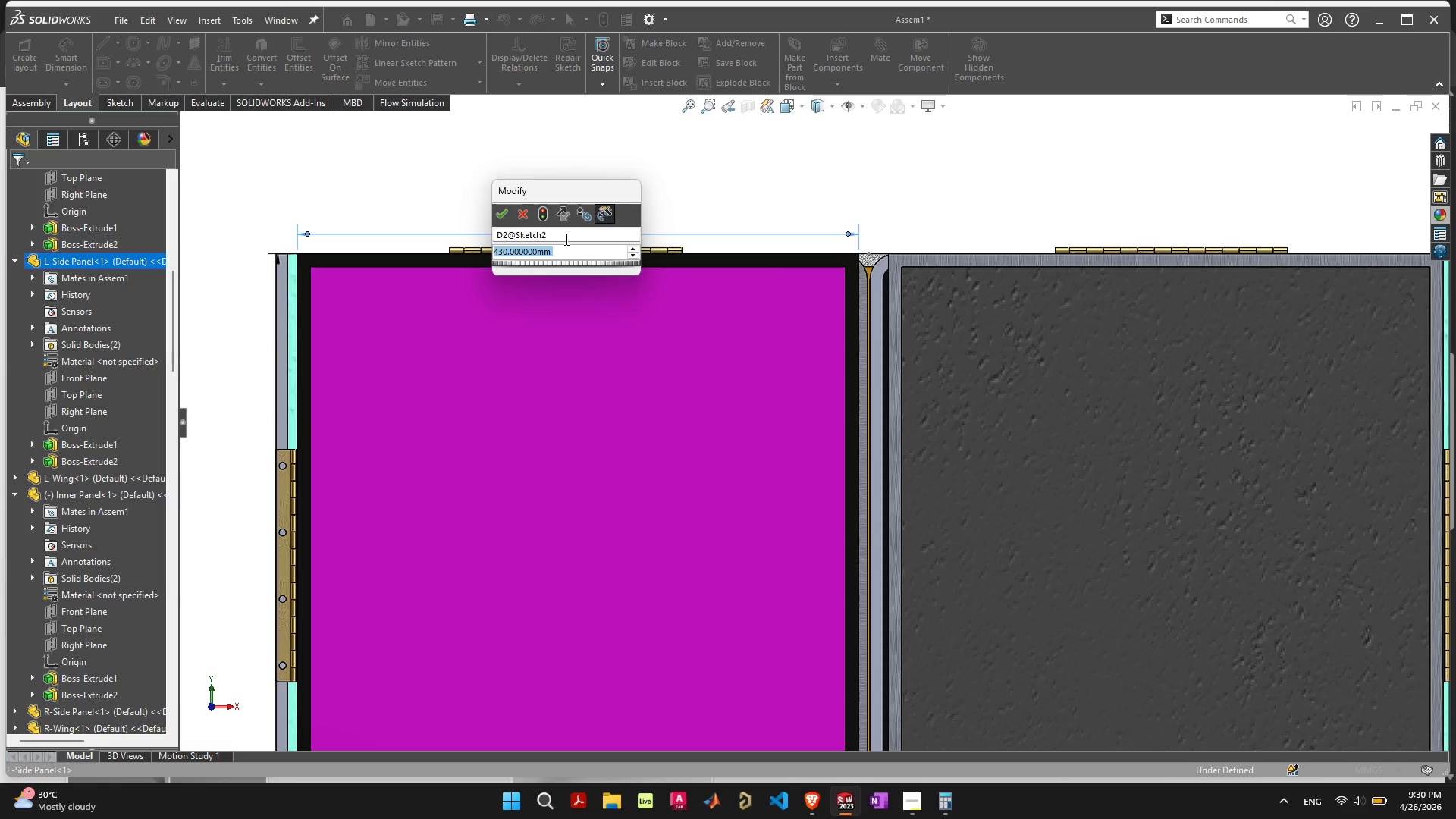 
type(435)
 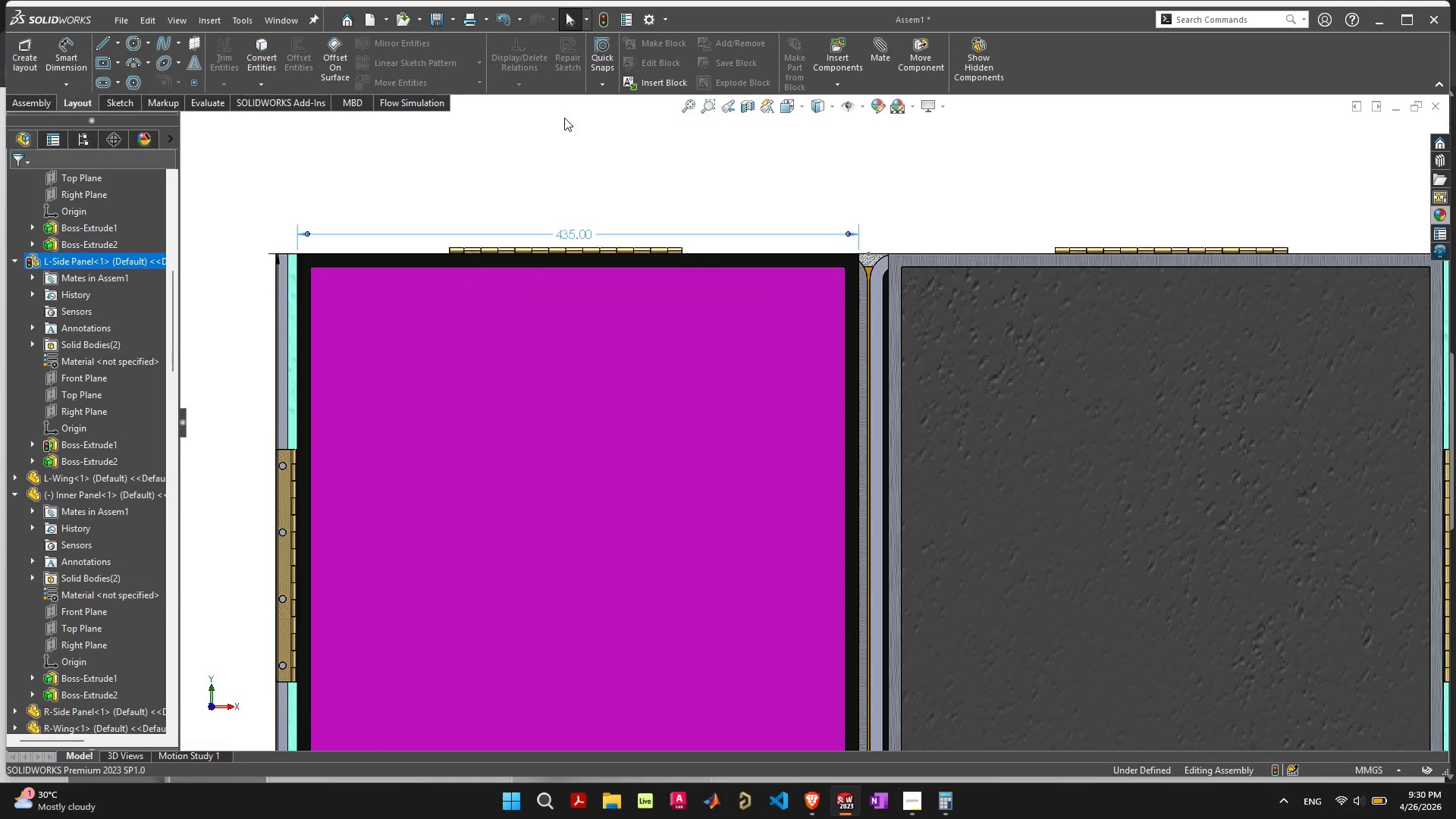 
left_click([607, 17])
 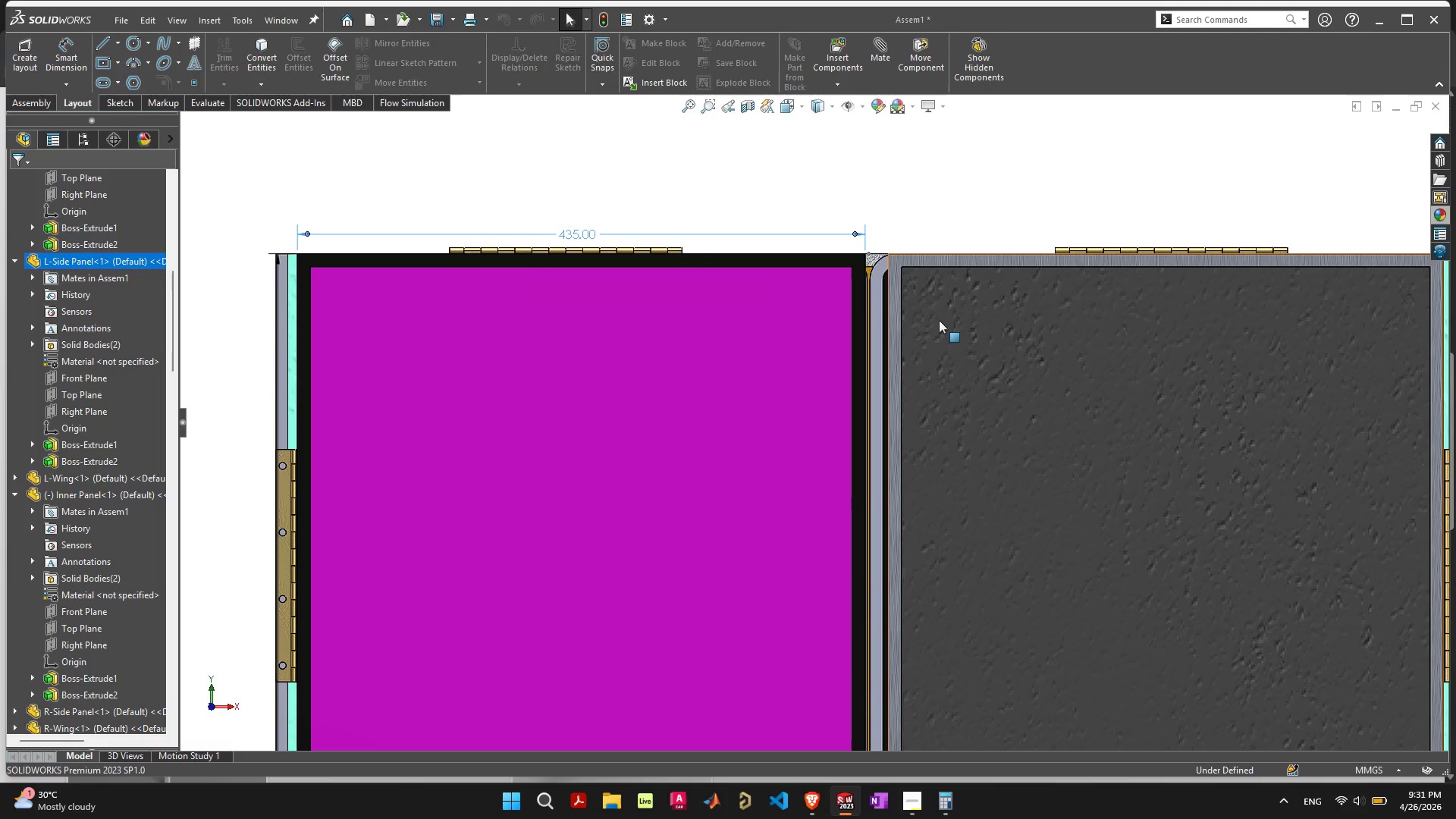 
double_click([952, 304])
 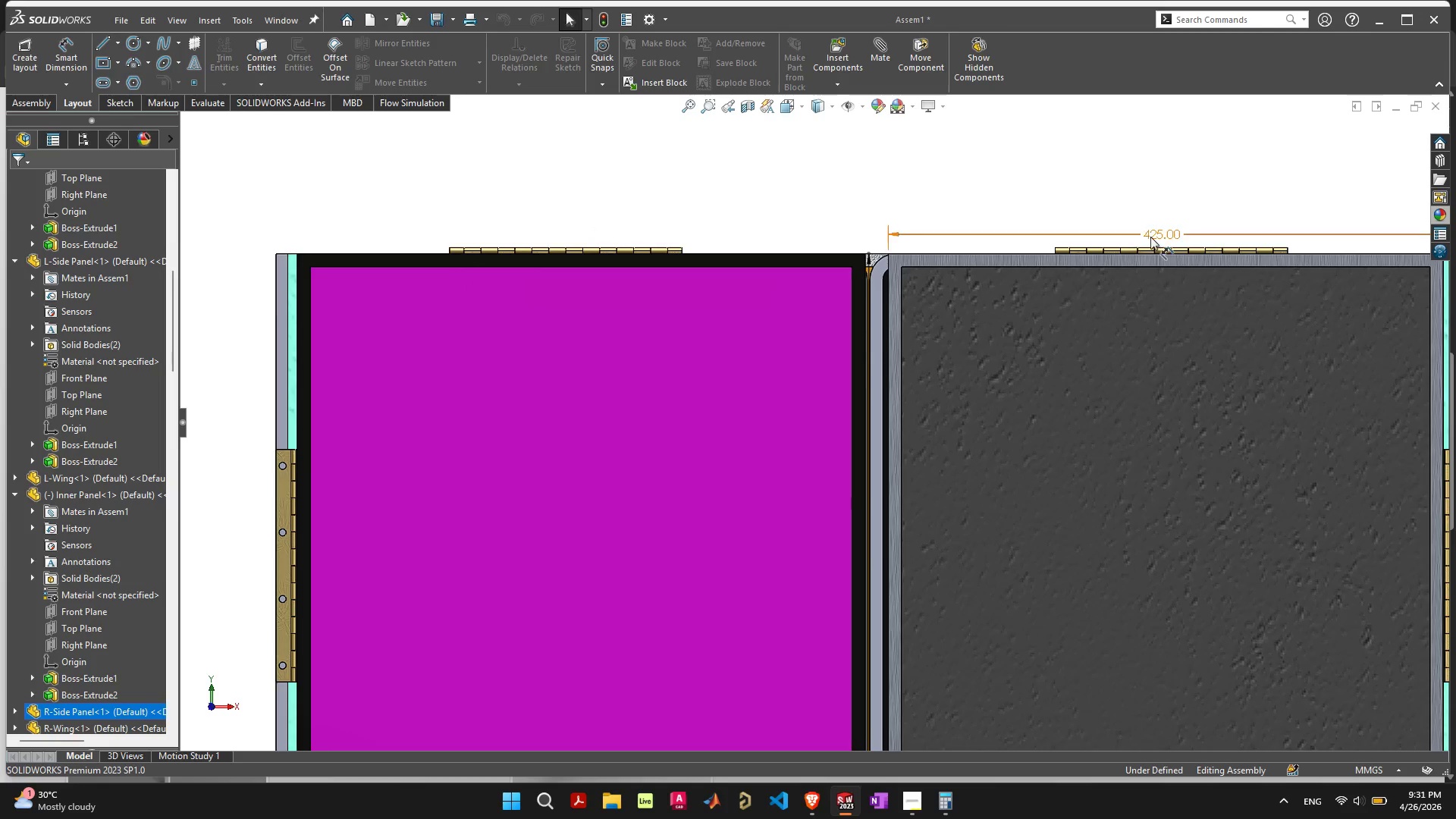 
double_click([1153, 237])
 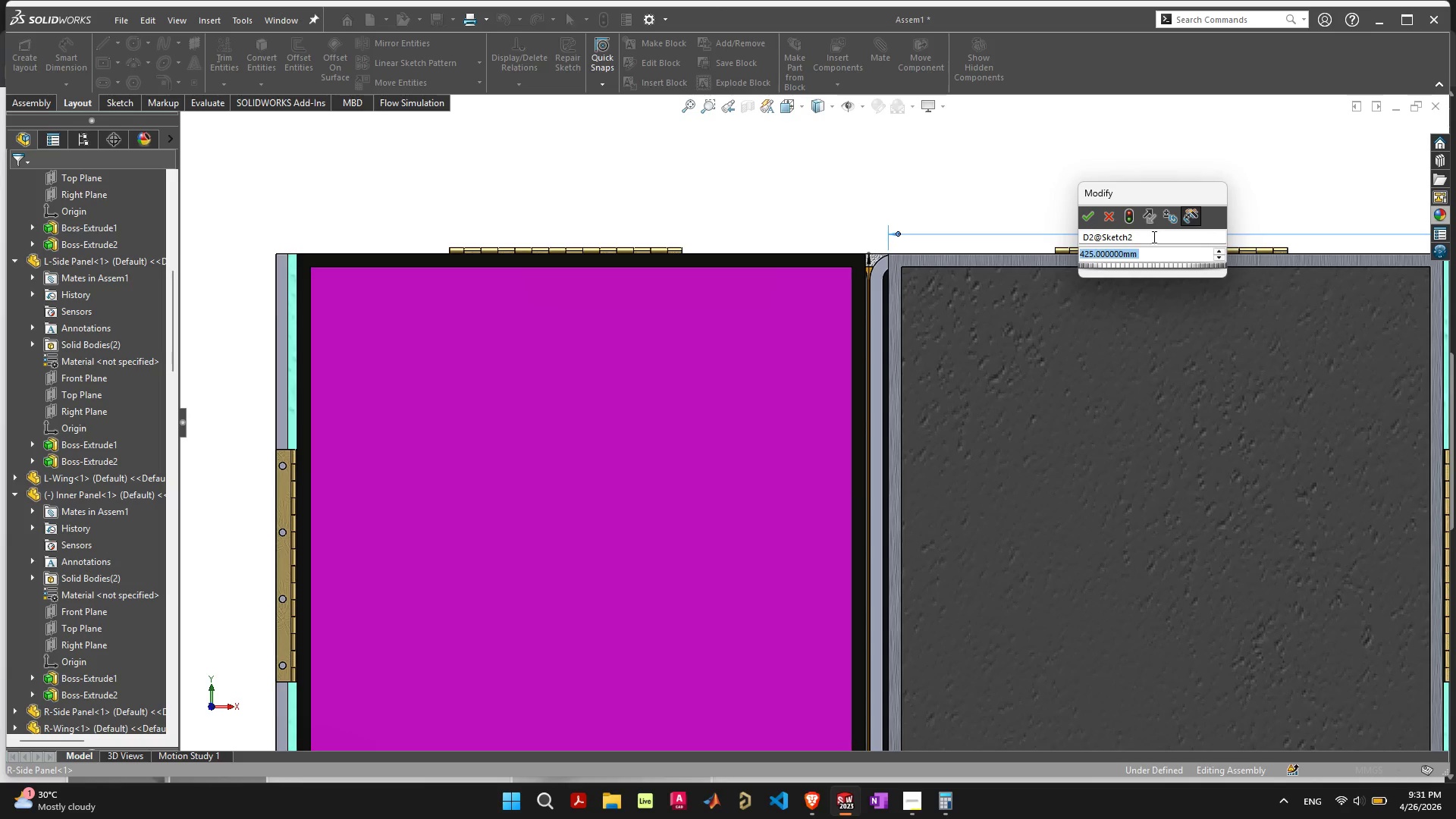 
type(435)
 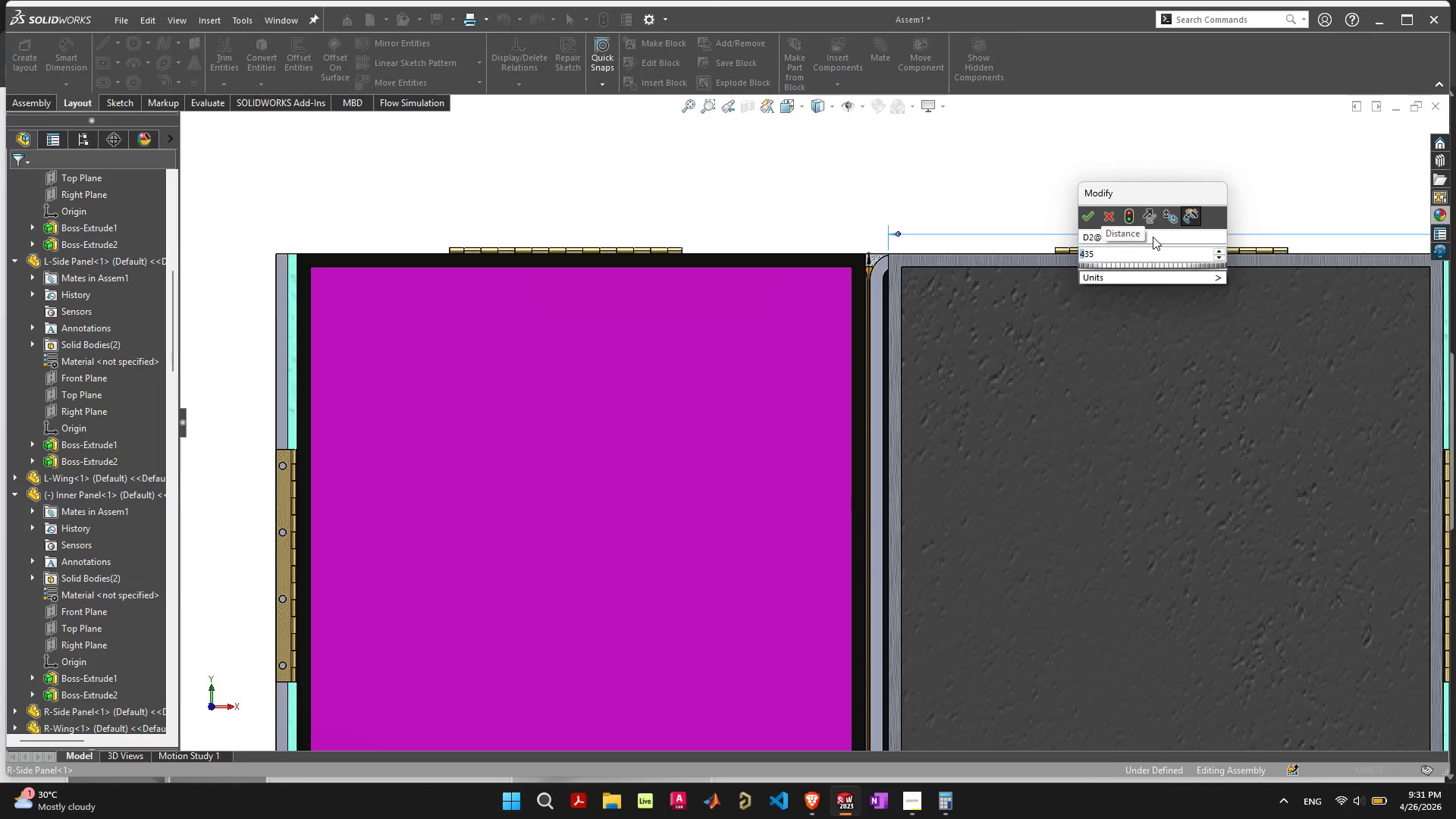 
double_click([607, 15])
 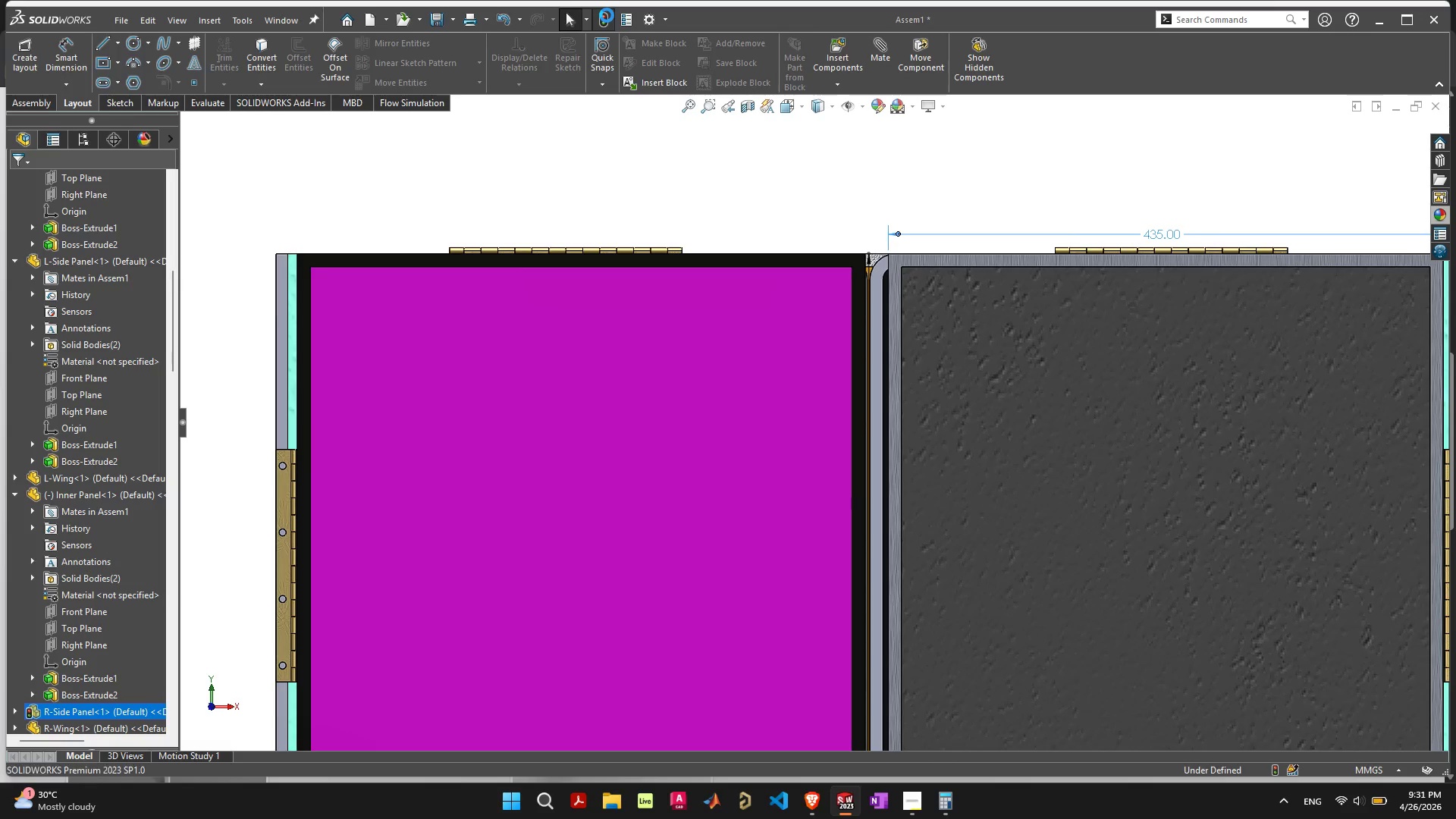 
triple_click([607, 15])
 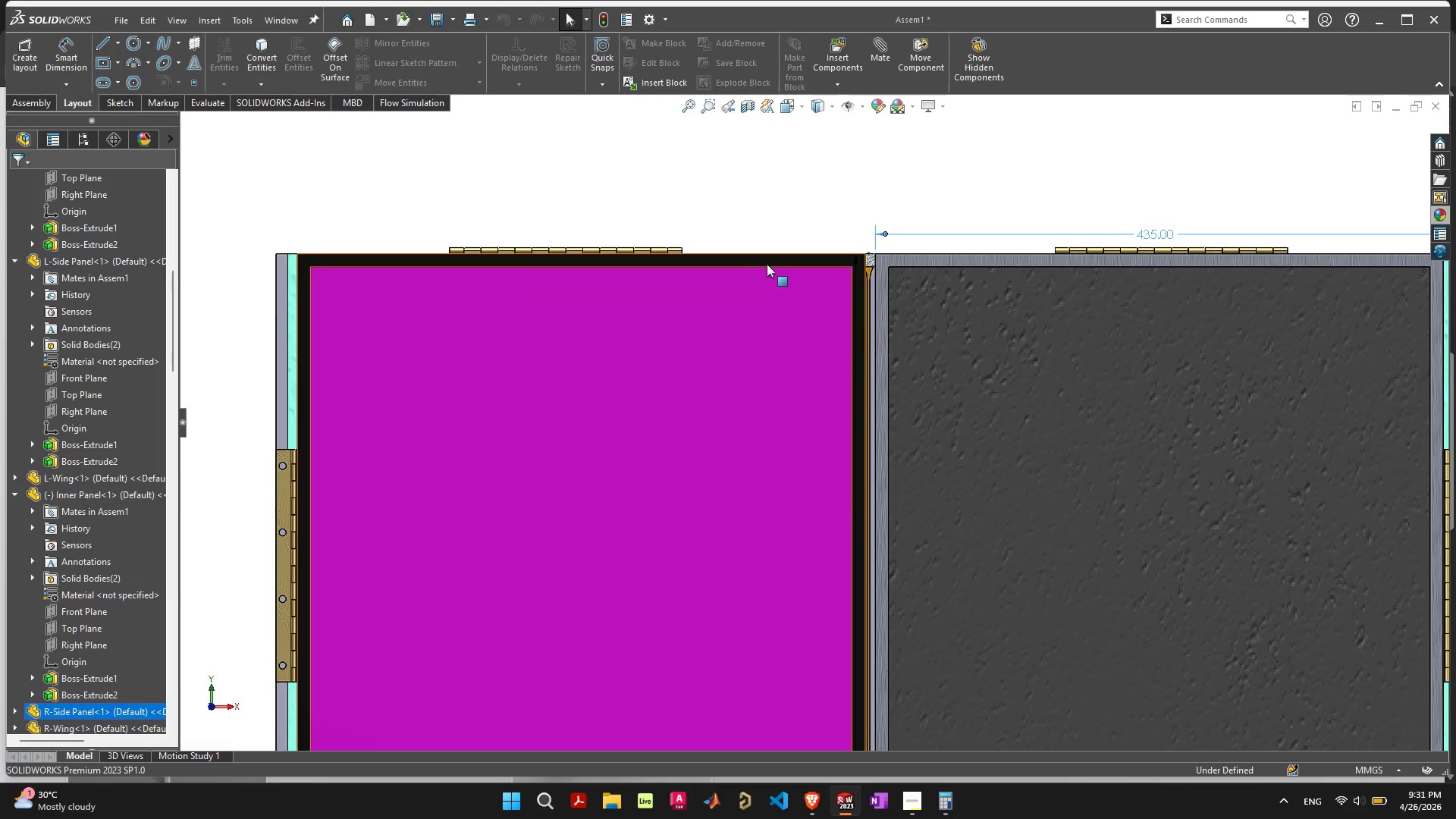 
wait(6.97)
 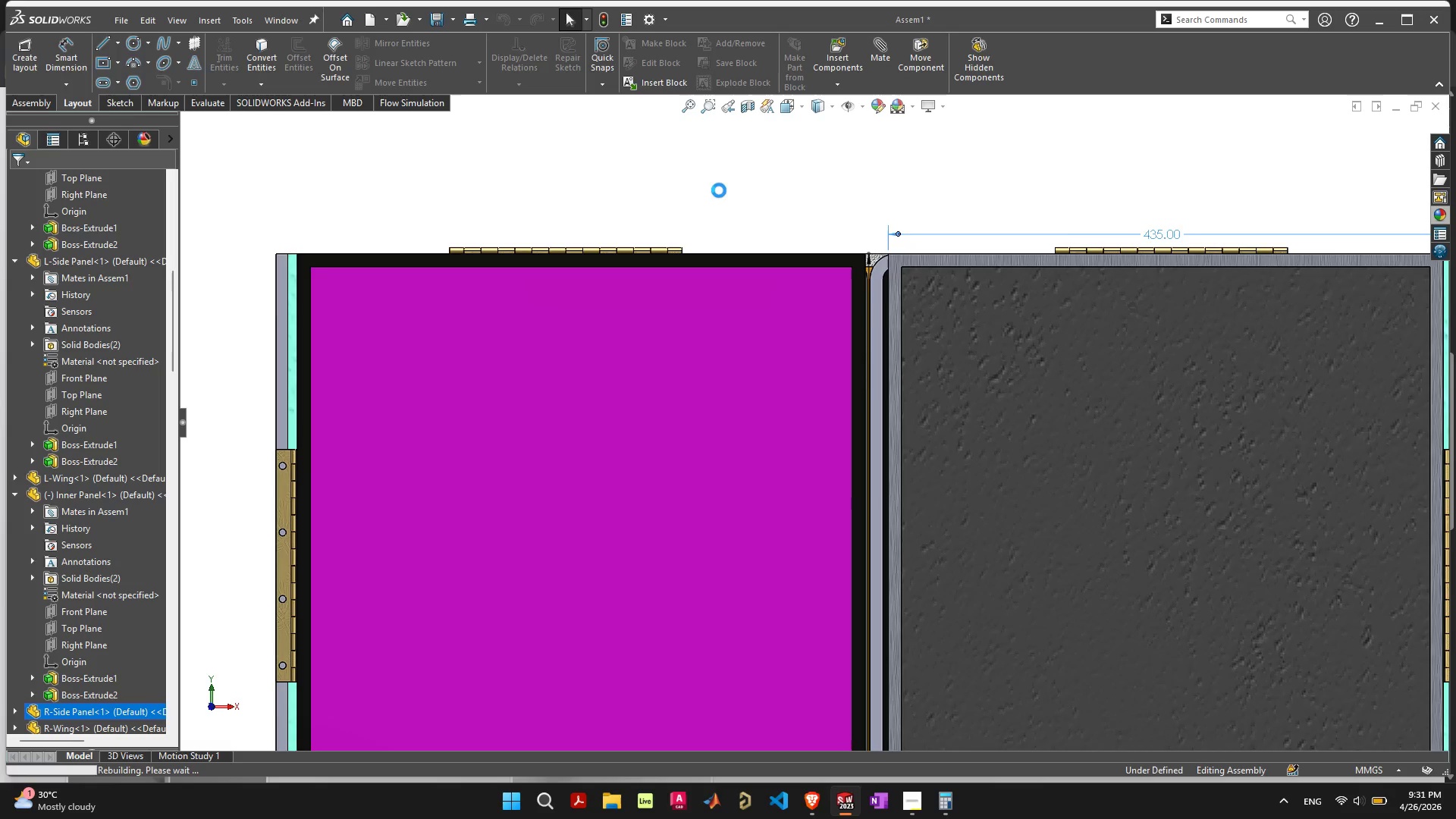 
scroll: coordinate [1036, 485], scroll_direction: up, amount: 1.0
 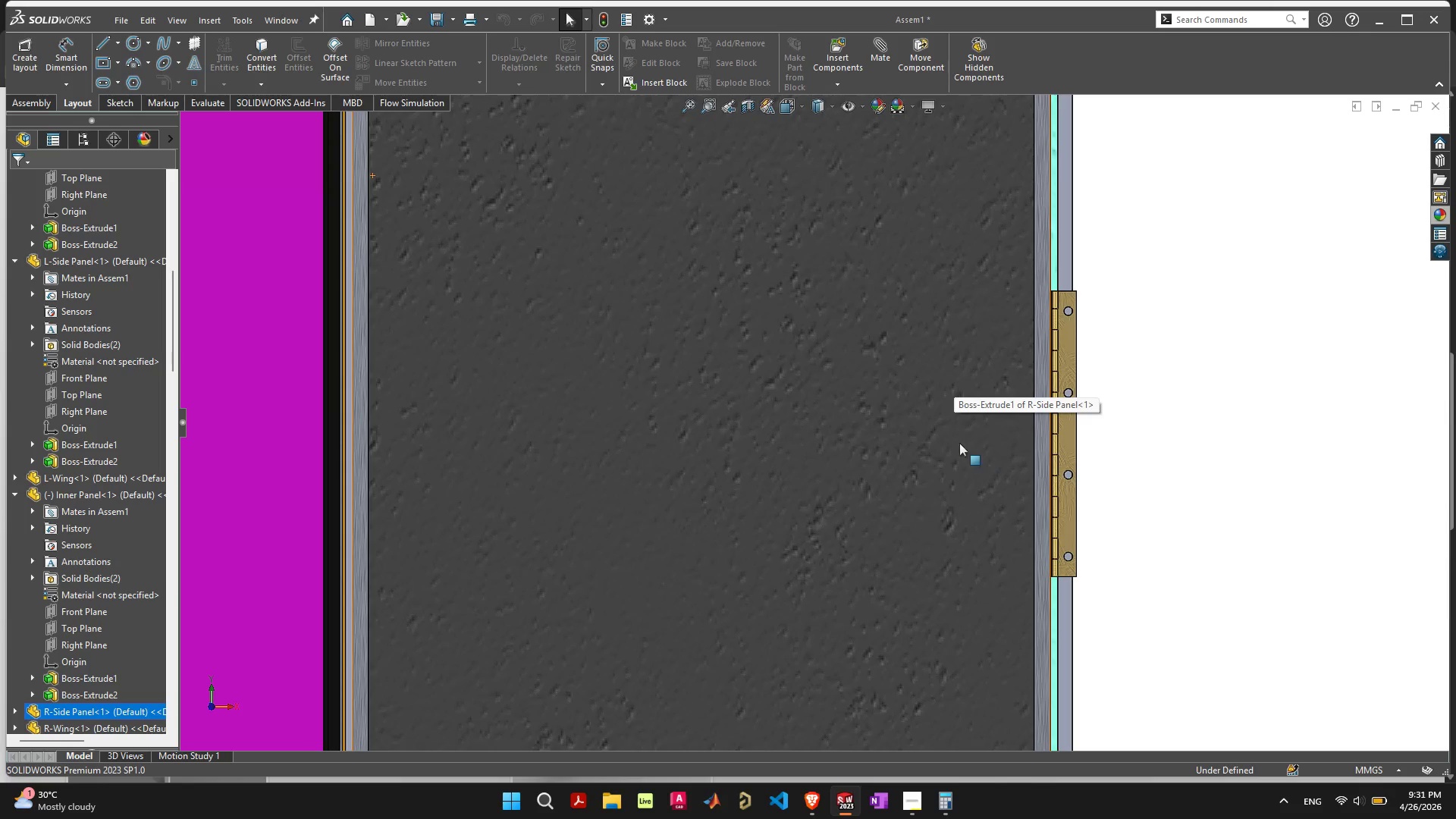 
scroll: coordinate [850, 441], scroll_direction: down, amount: 5.0
 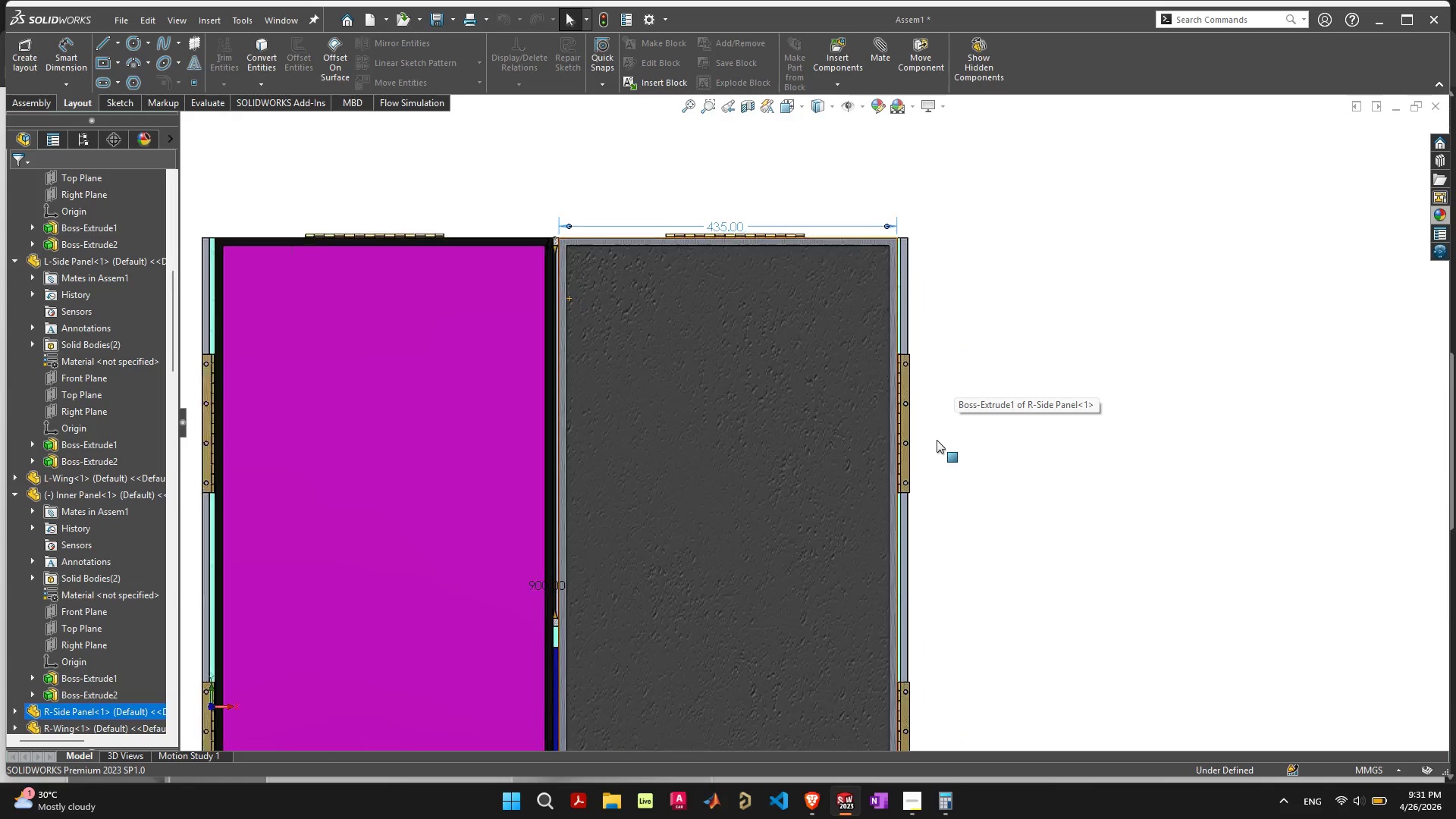 
scroll: coordinate [934, 439], scroll_direction: up, amount: 6.0
 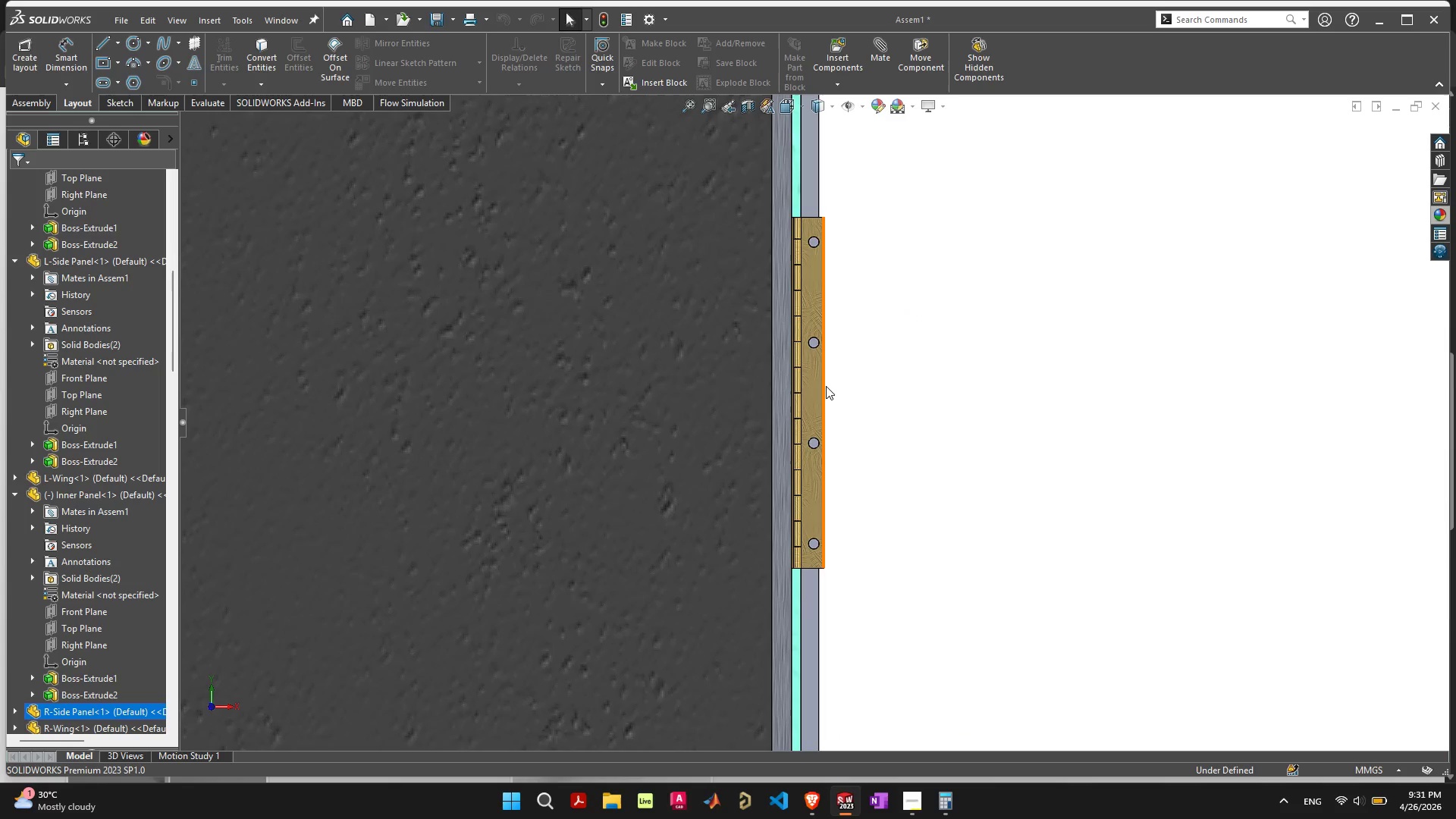 
left_click([826, 386])
 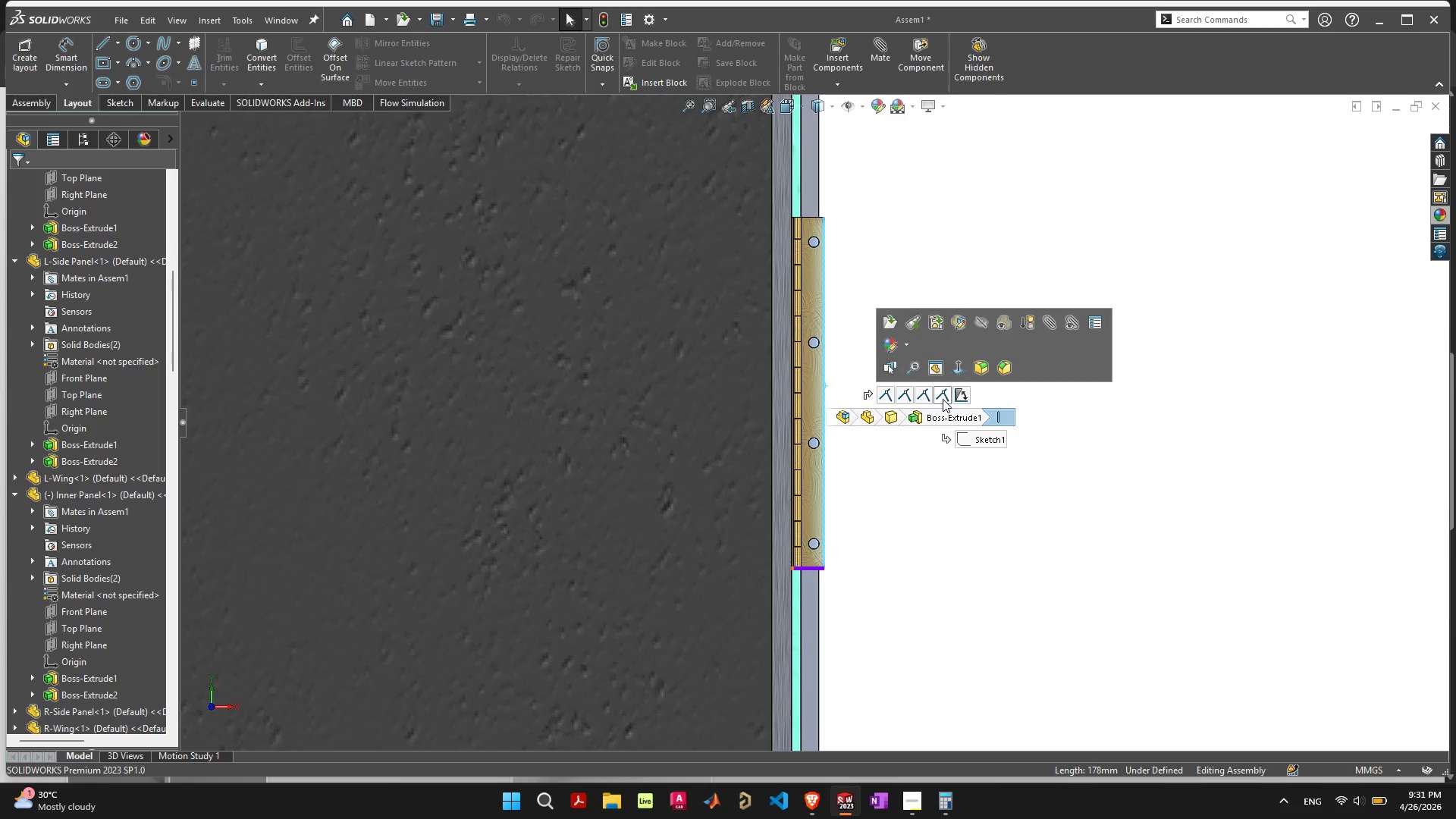 
scroll: coordinate [889, 456], scroll_direction: down, amount: 5.0
 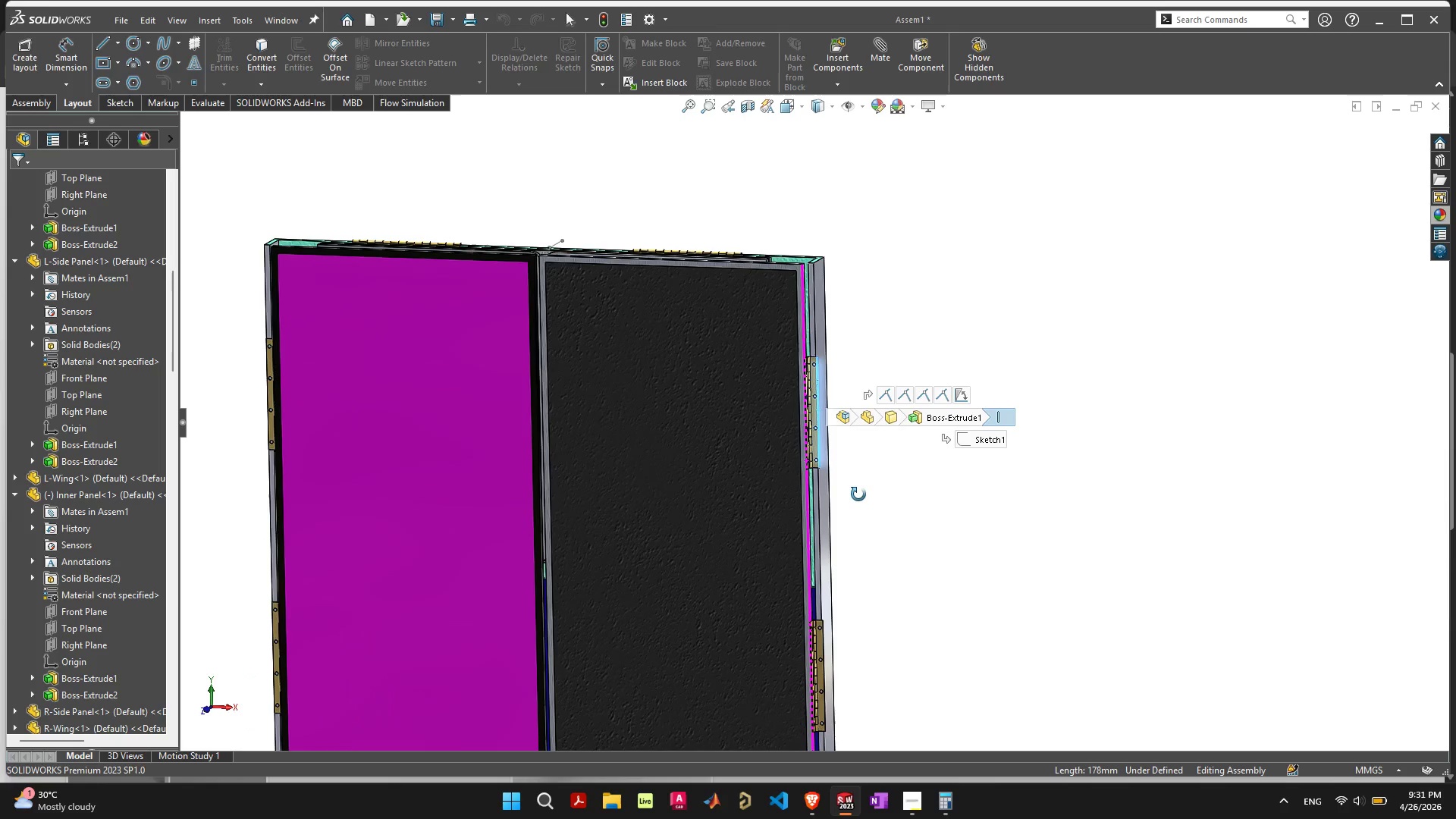 
scroll: coordinate [820, 394], scroll_direction: up, amount: 5.0
 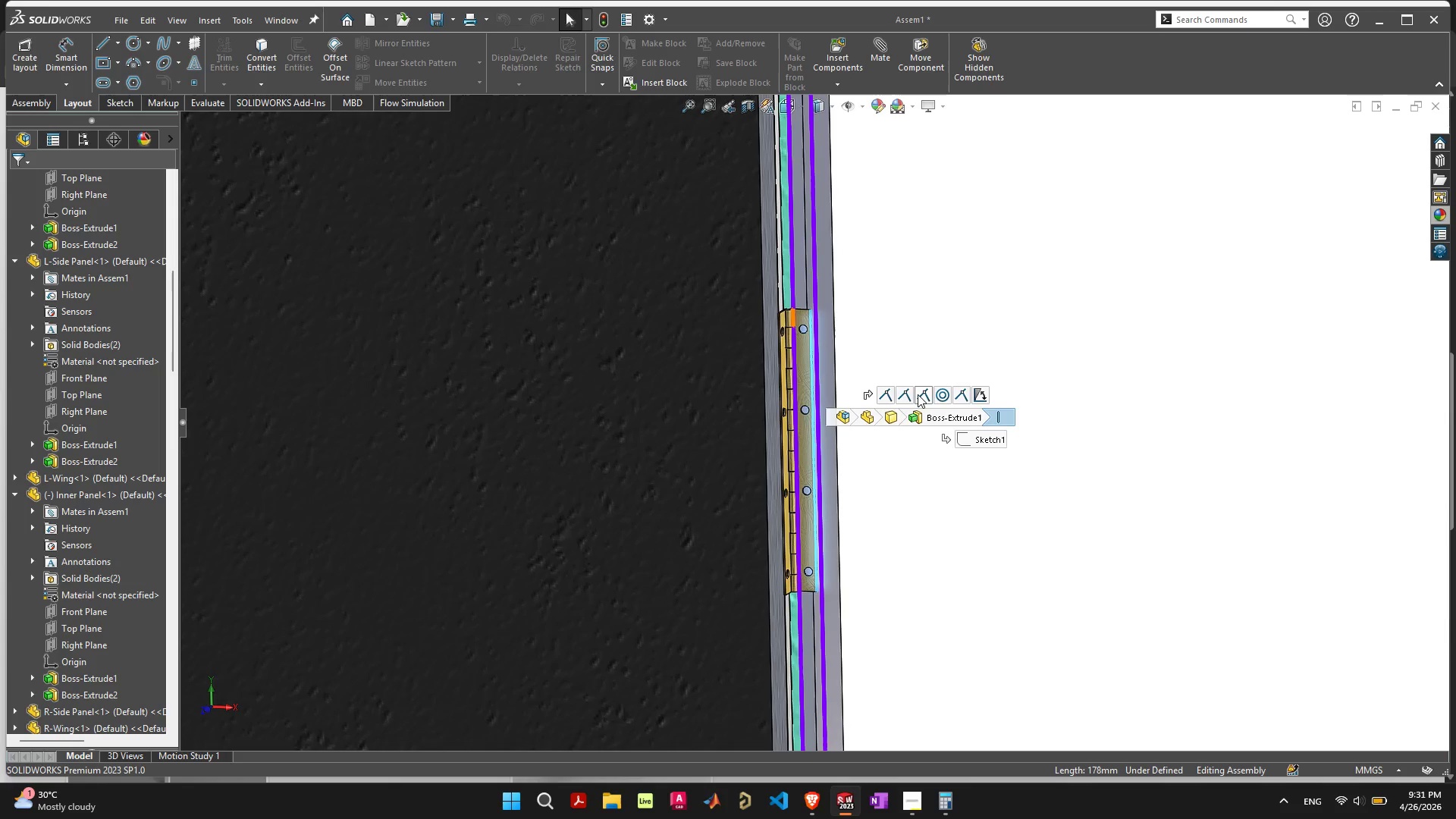 
left_click([918, 394])
 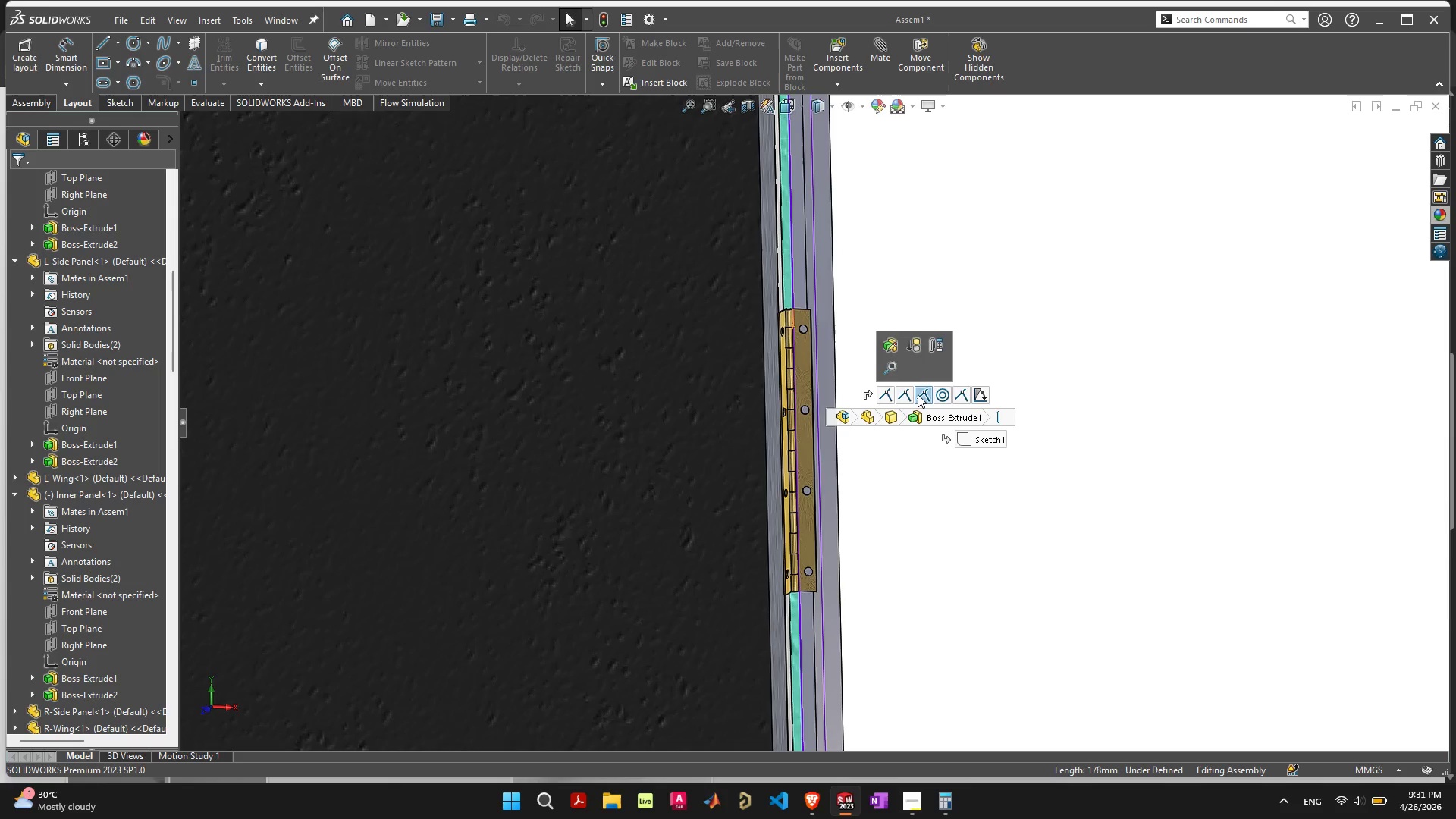 
key(Delete)
 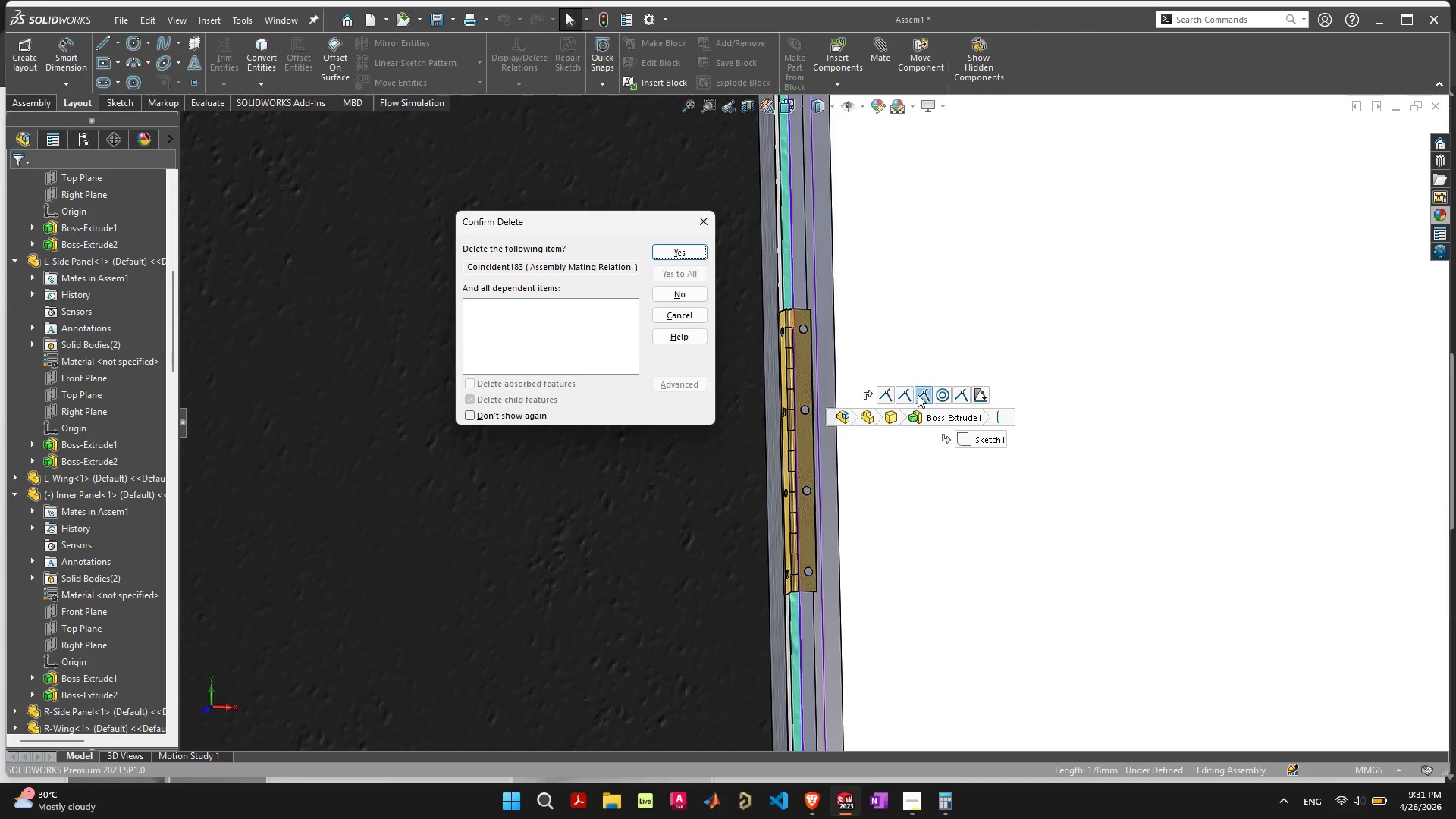 
key(Space)
 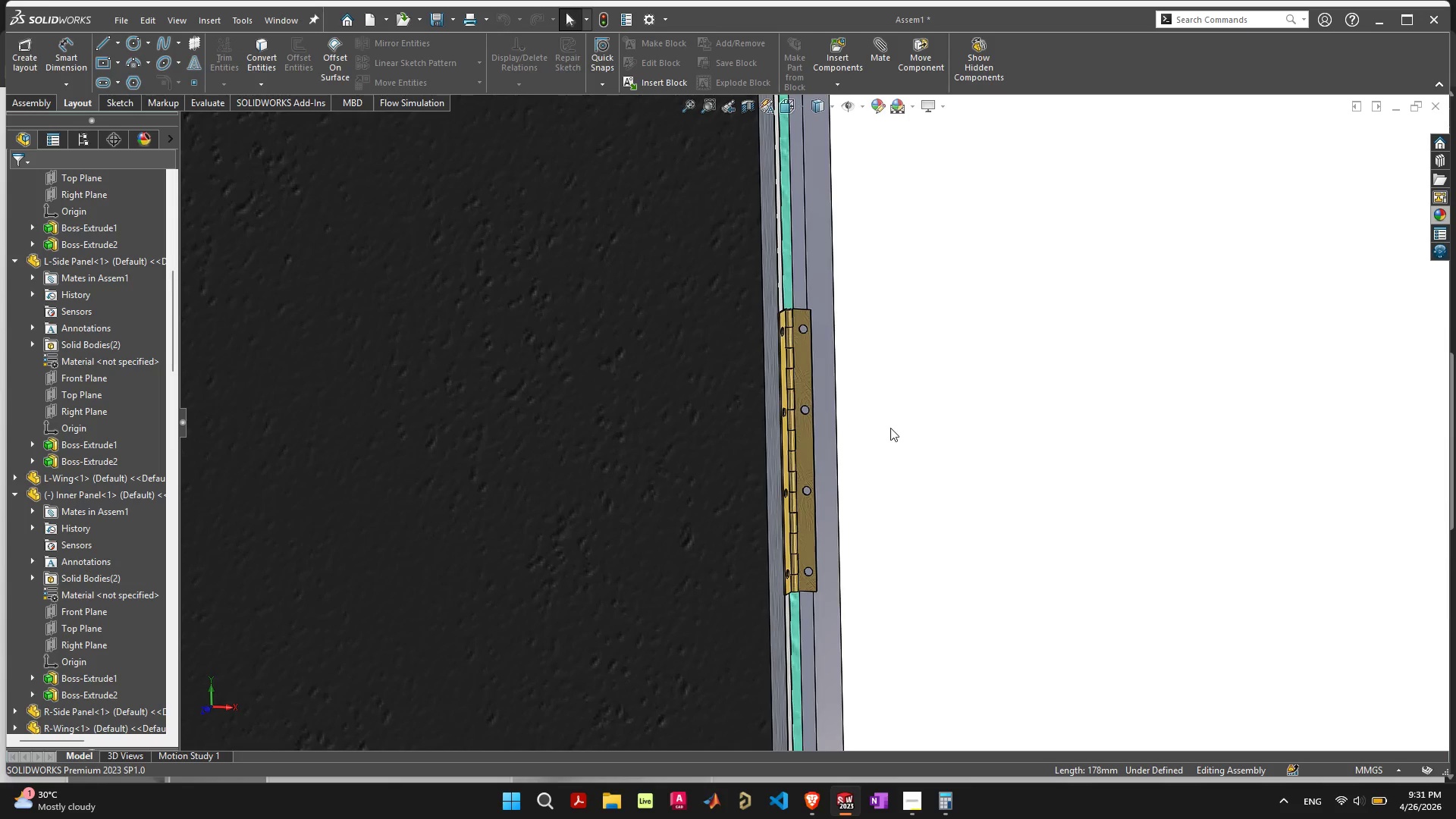 
scroll: coordinate [868, 669], scroll_direction: down, amount: 7.0
 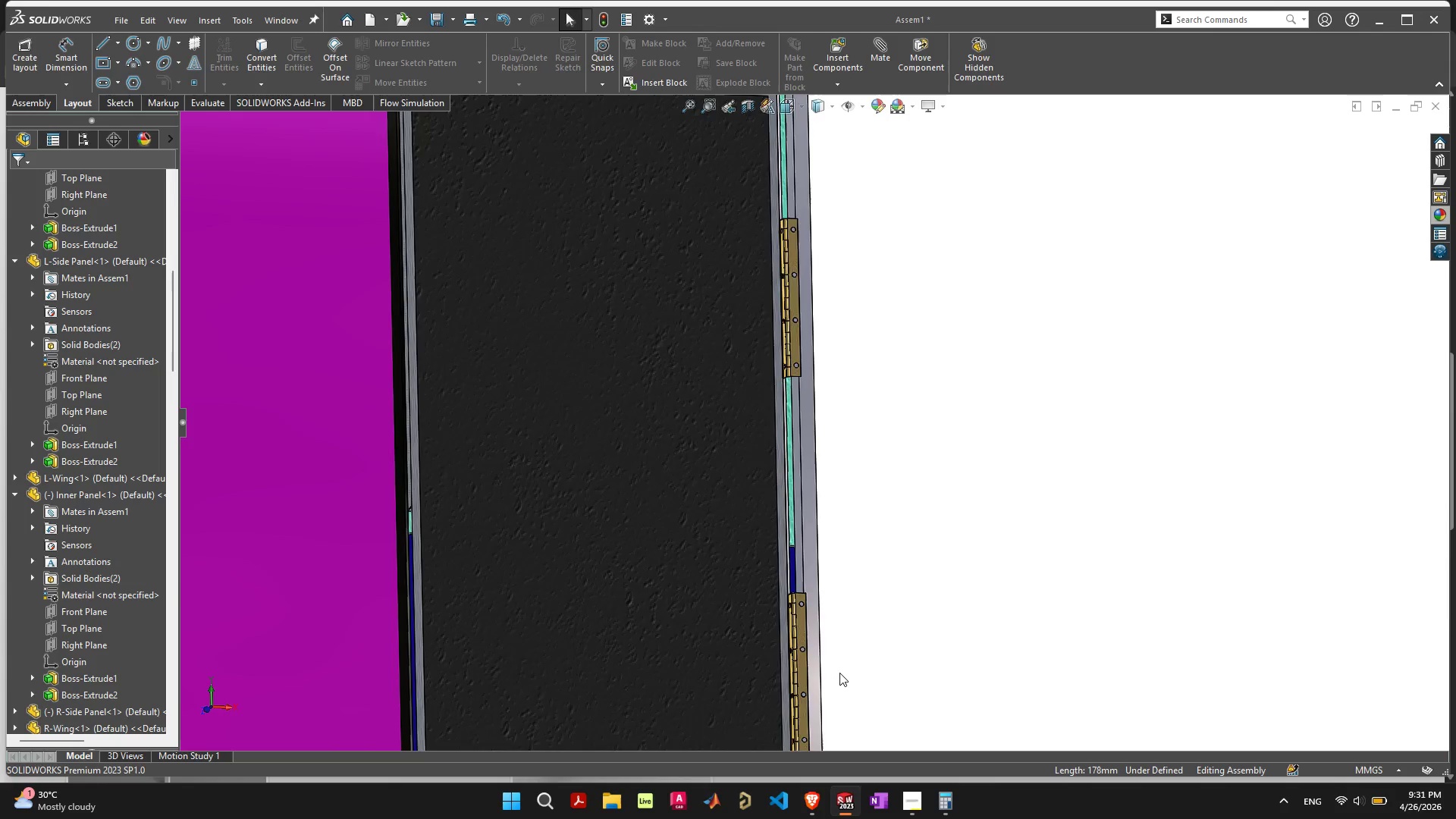 
scroll: coordinate [839, 673], scroll_direction: up, amount: 6.0
 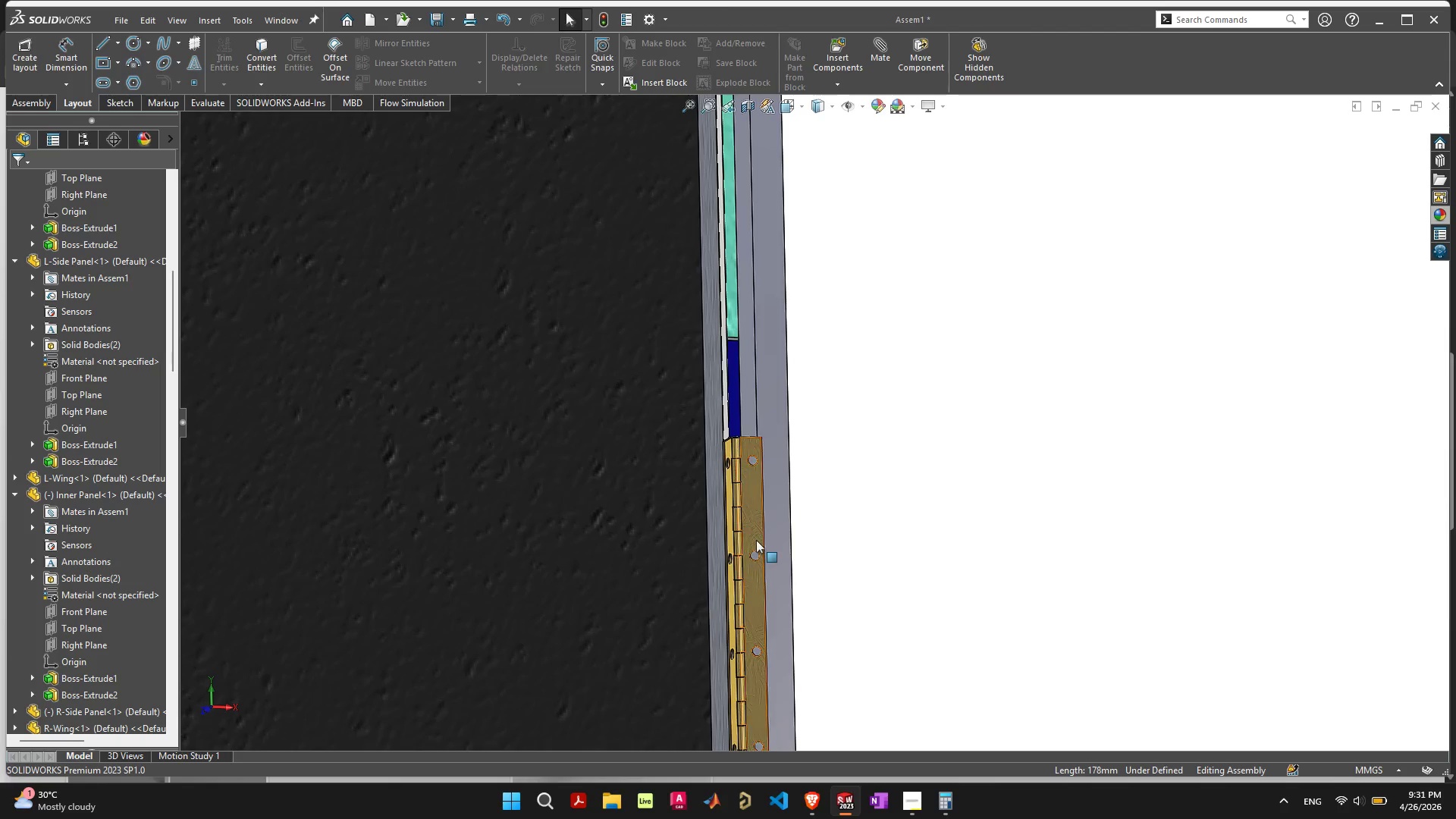 
left_click([755, 529])
 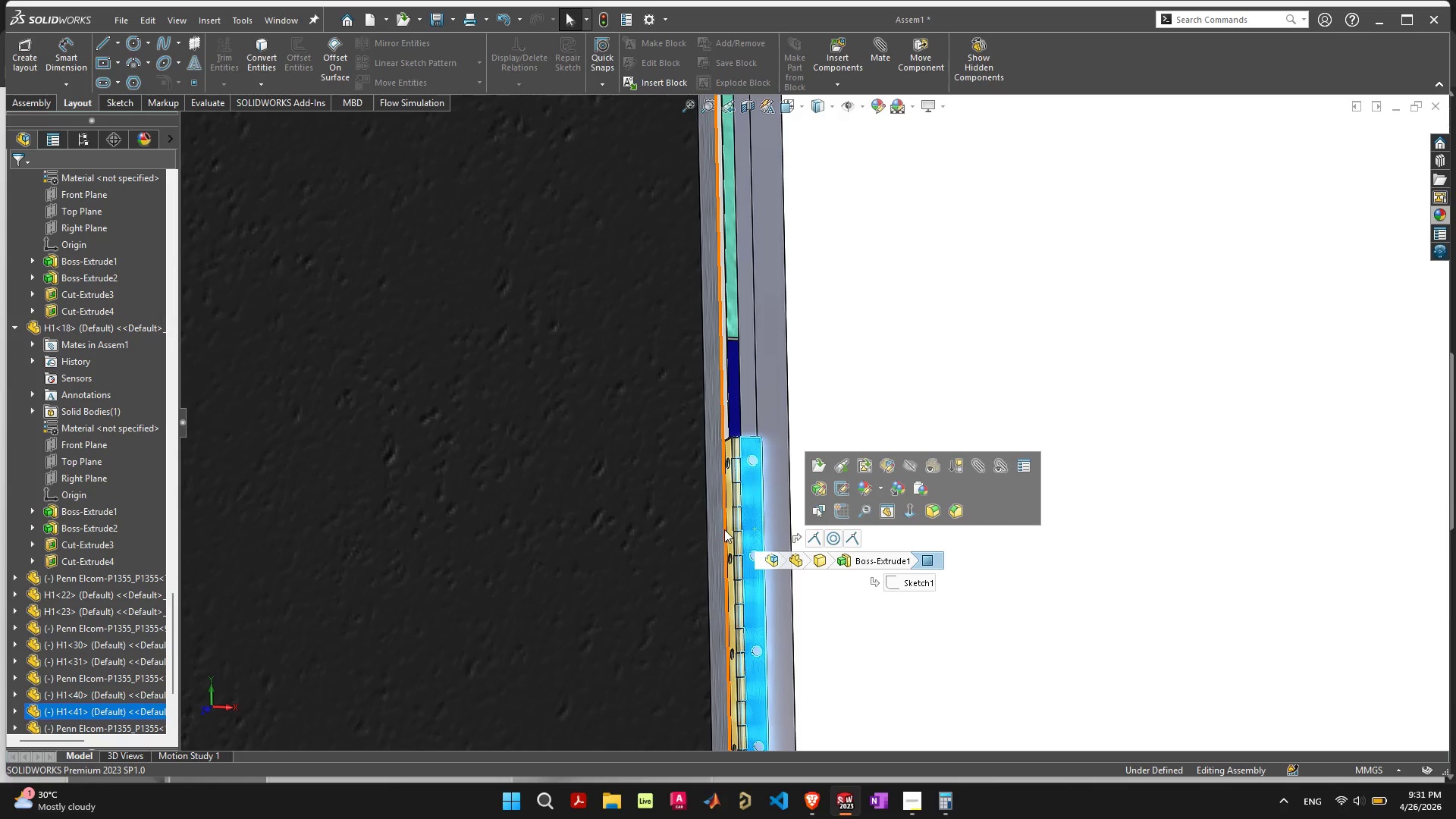 
wait(5.28)
 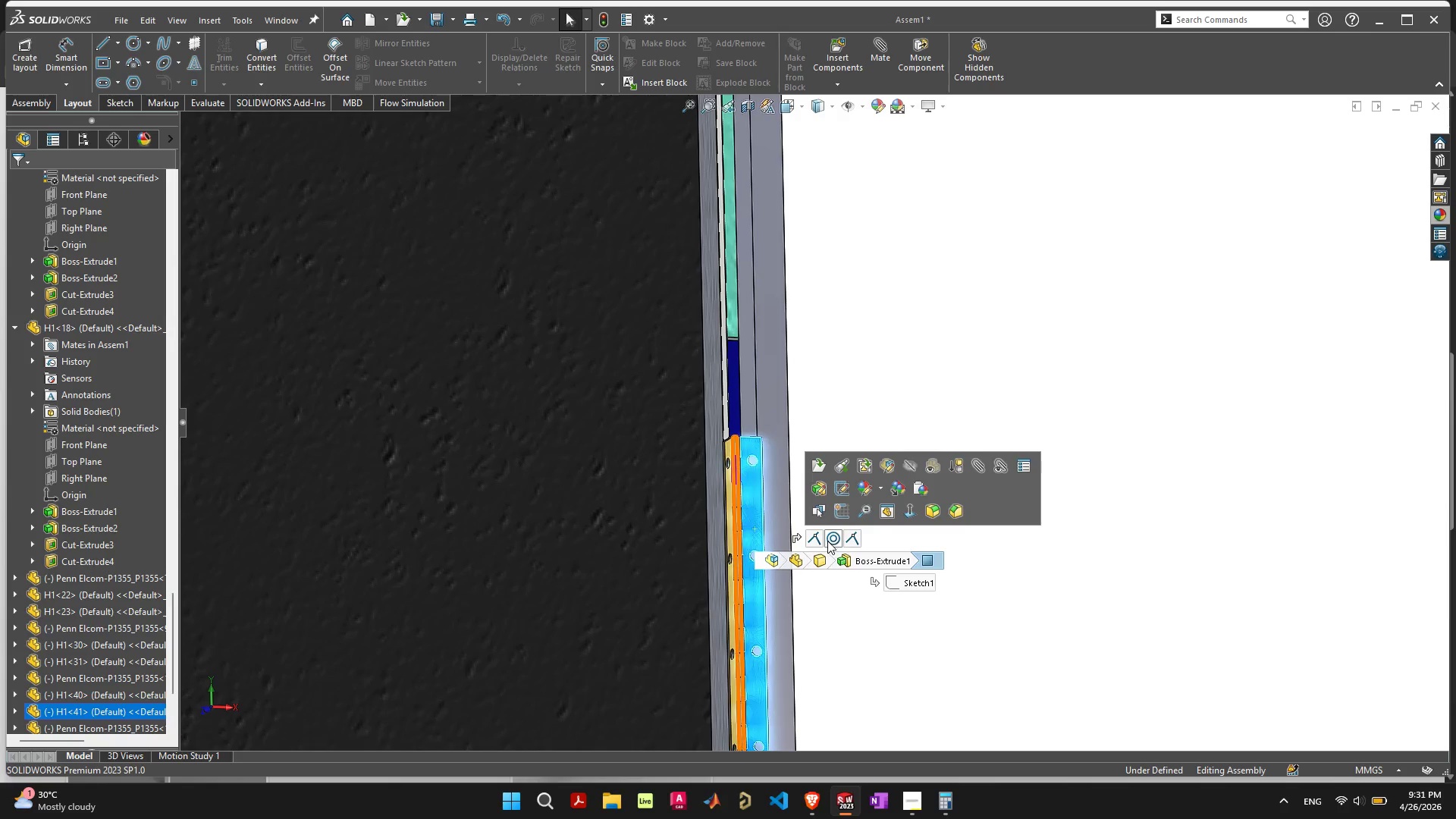 
left_click([731, 529])
 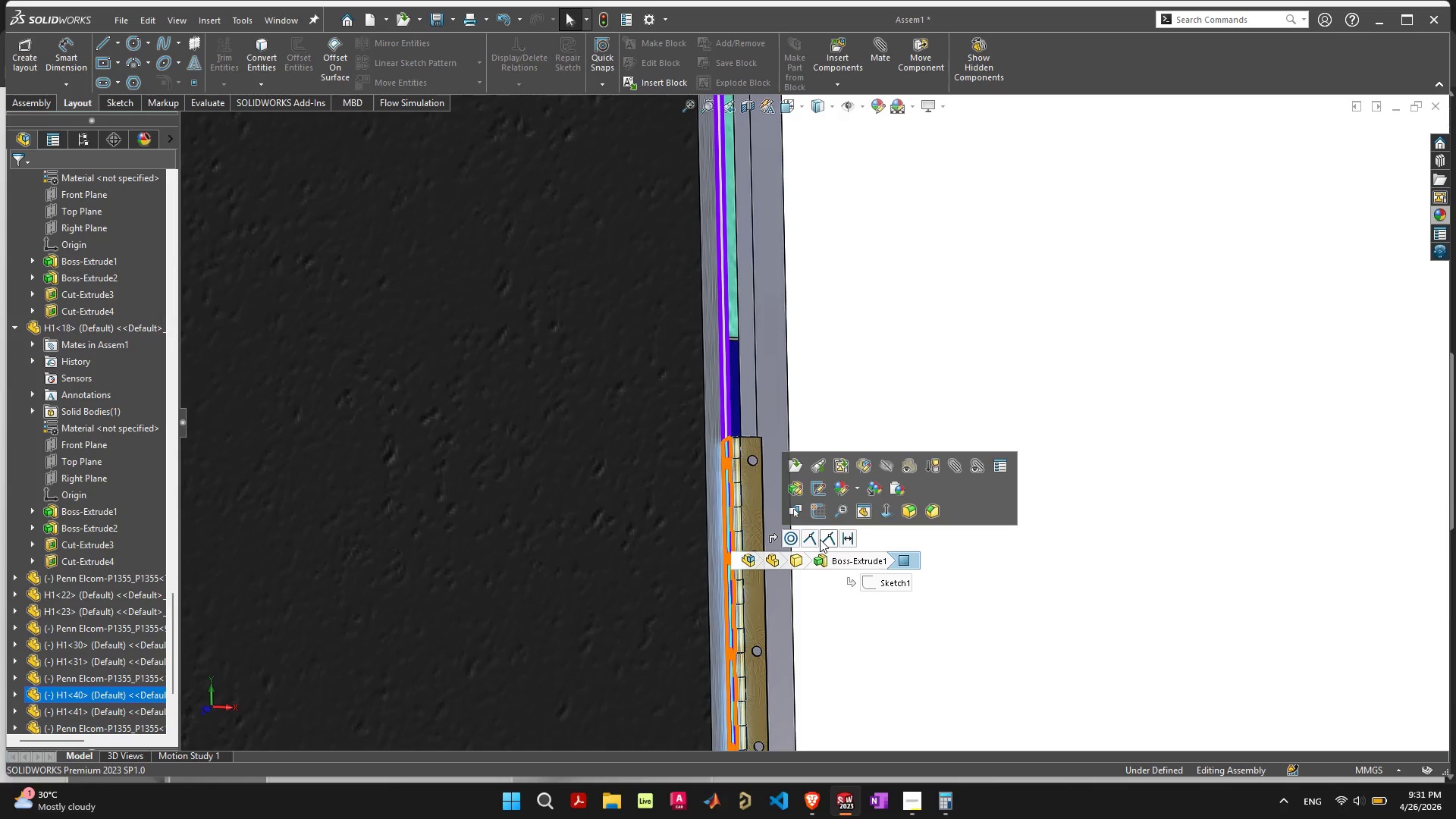 
left_click([1011, 595])
 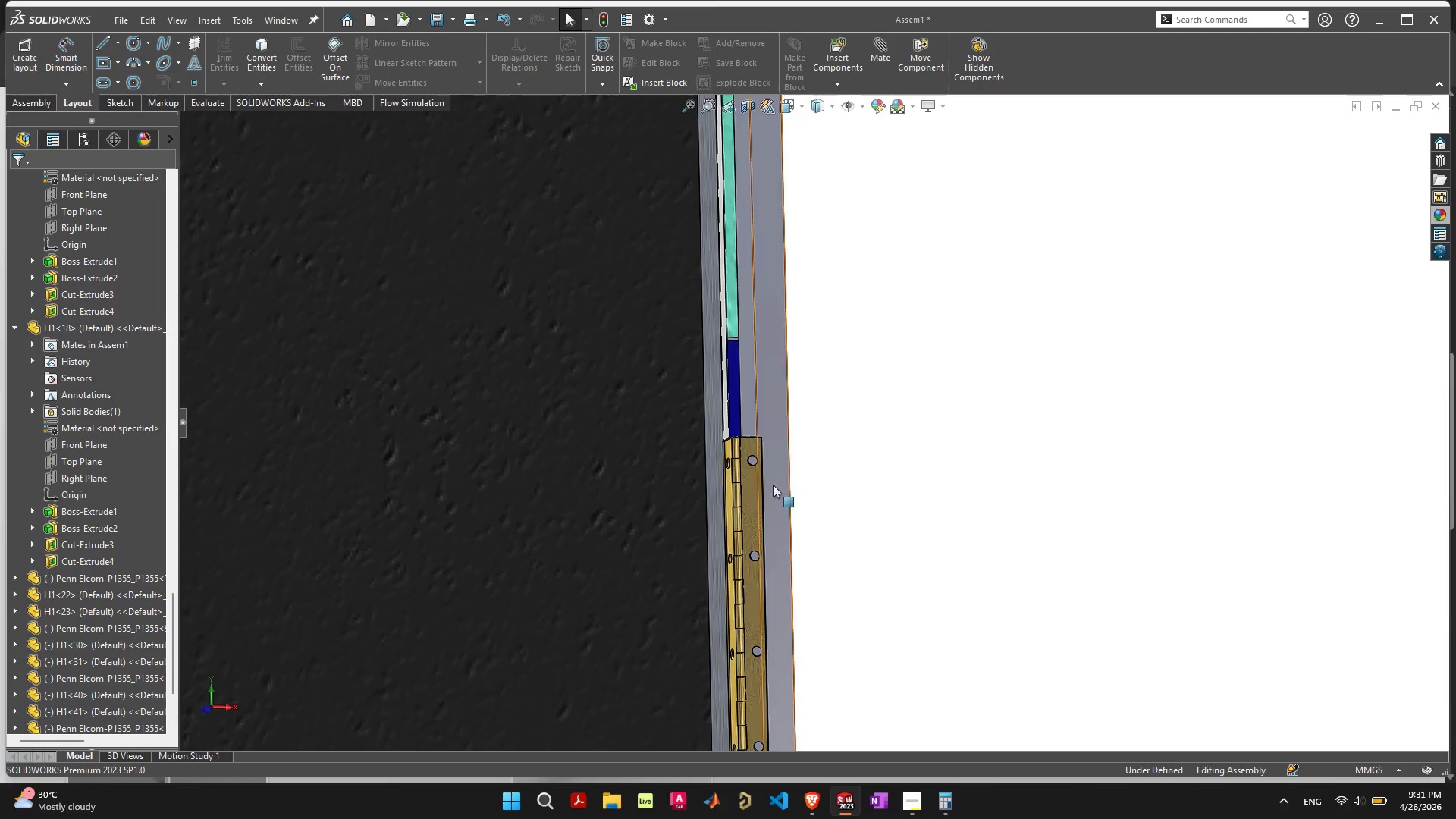 
scroll: coordinate [748, 479], scroll_direction: up, amount: 9.0
 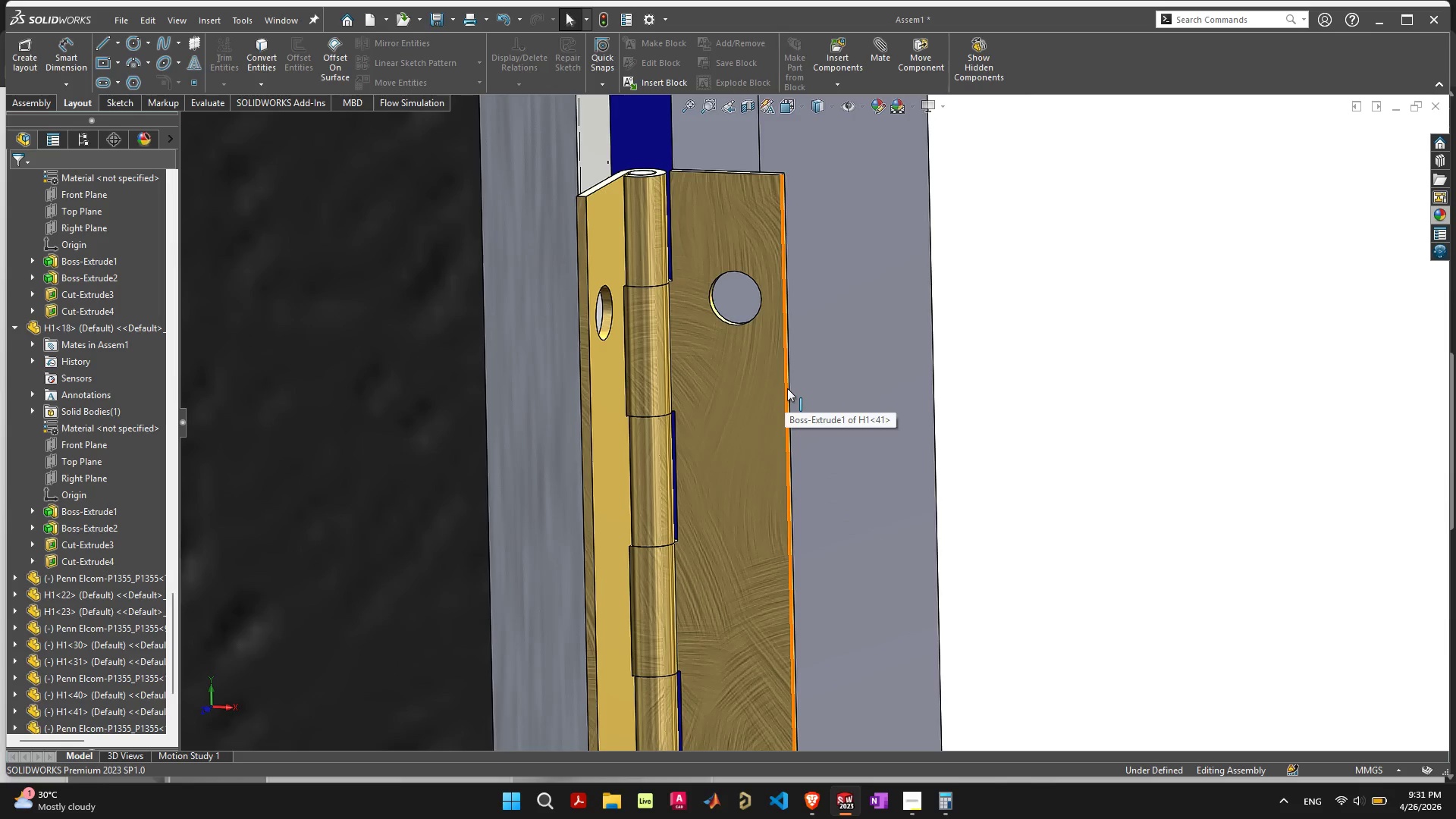 
left_click([787, 388])
 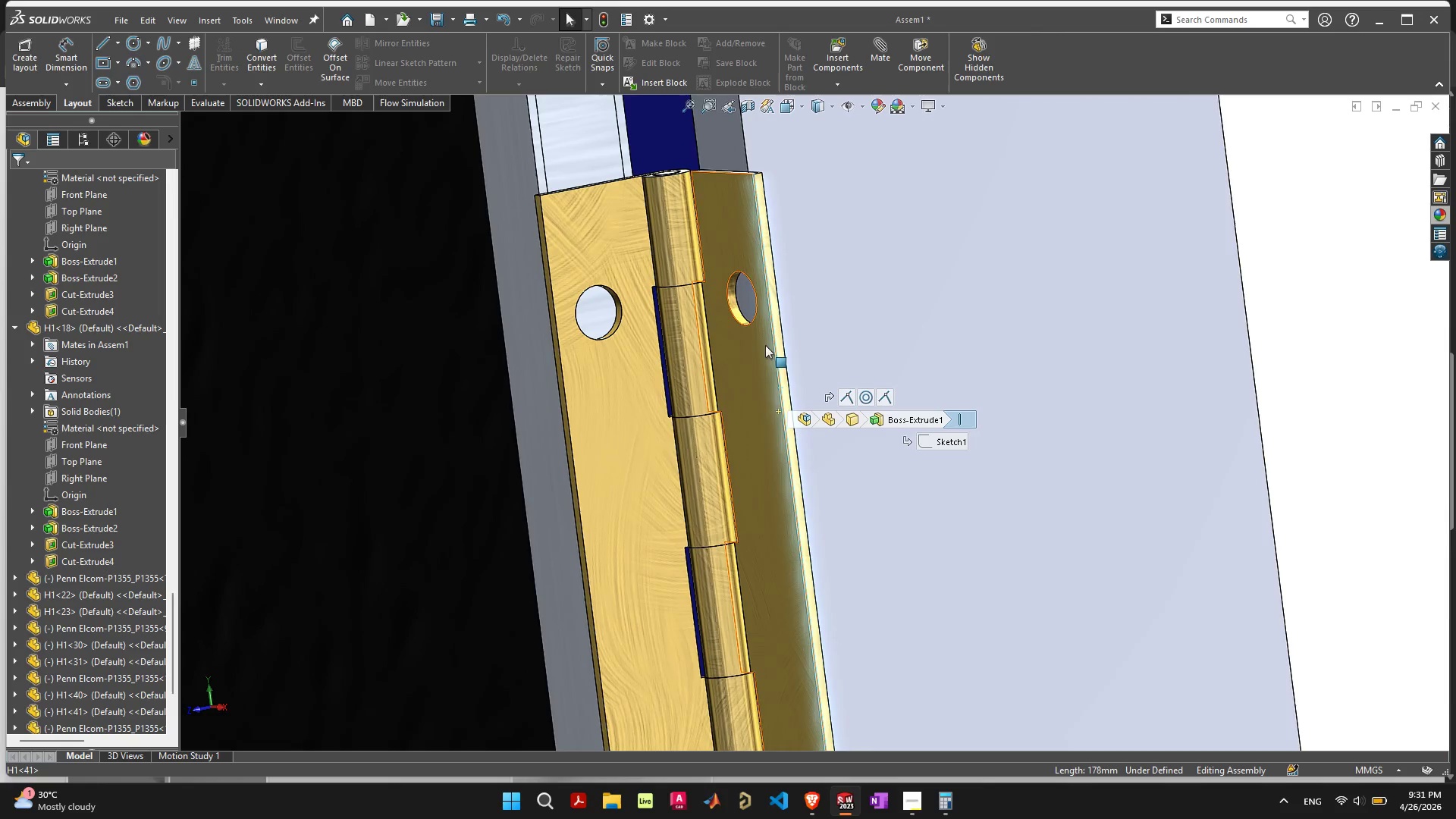 
left_click([777, 318])
 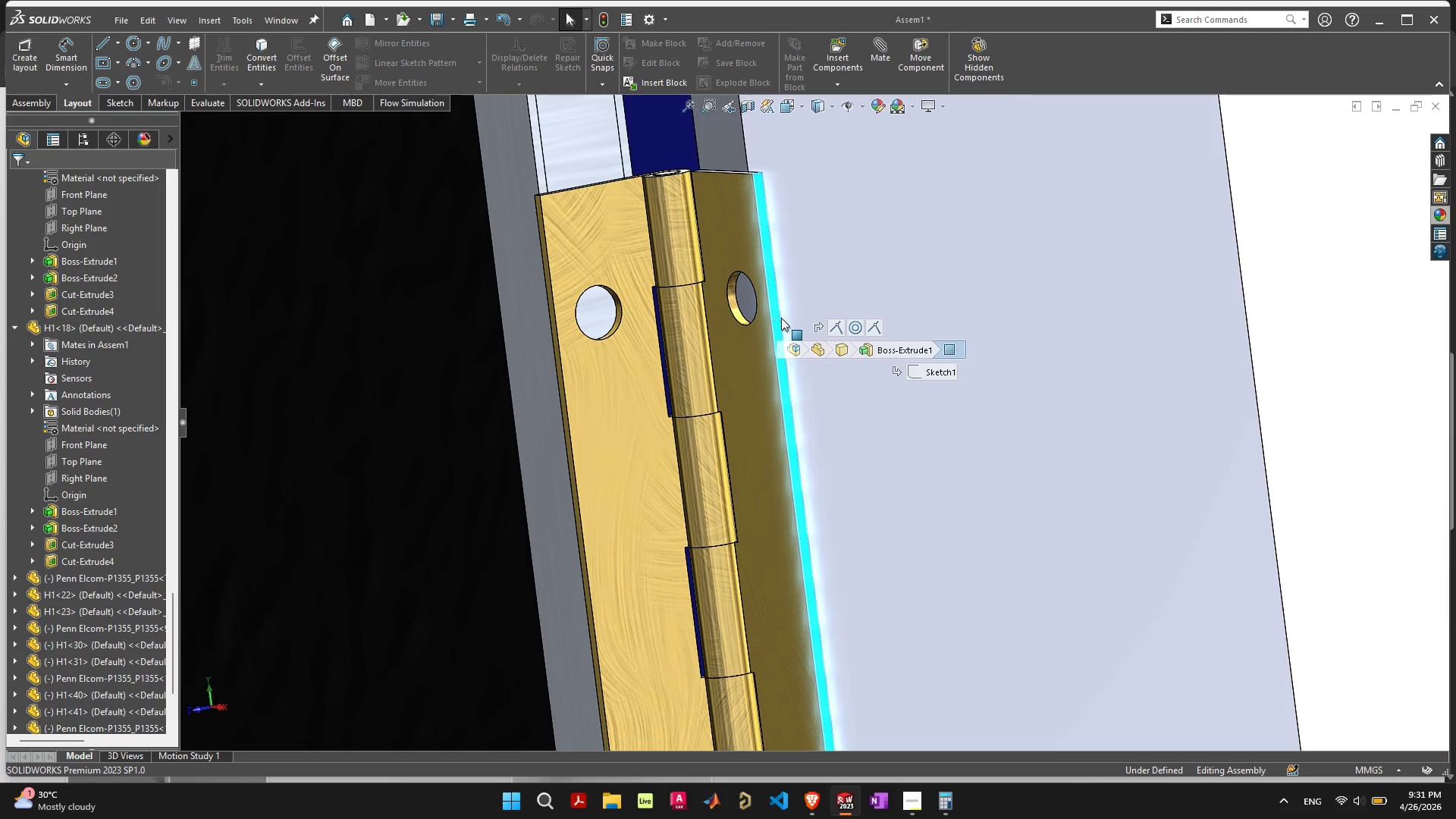 
hold_key(key=ShiftLeft, duration=0.61)
left_click([807, 279])
 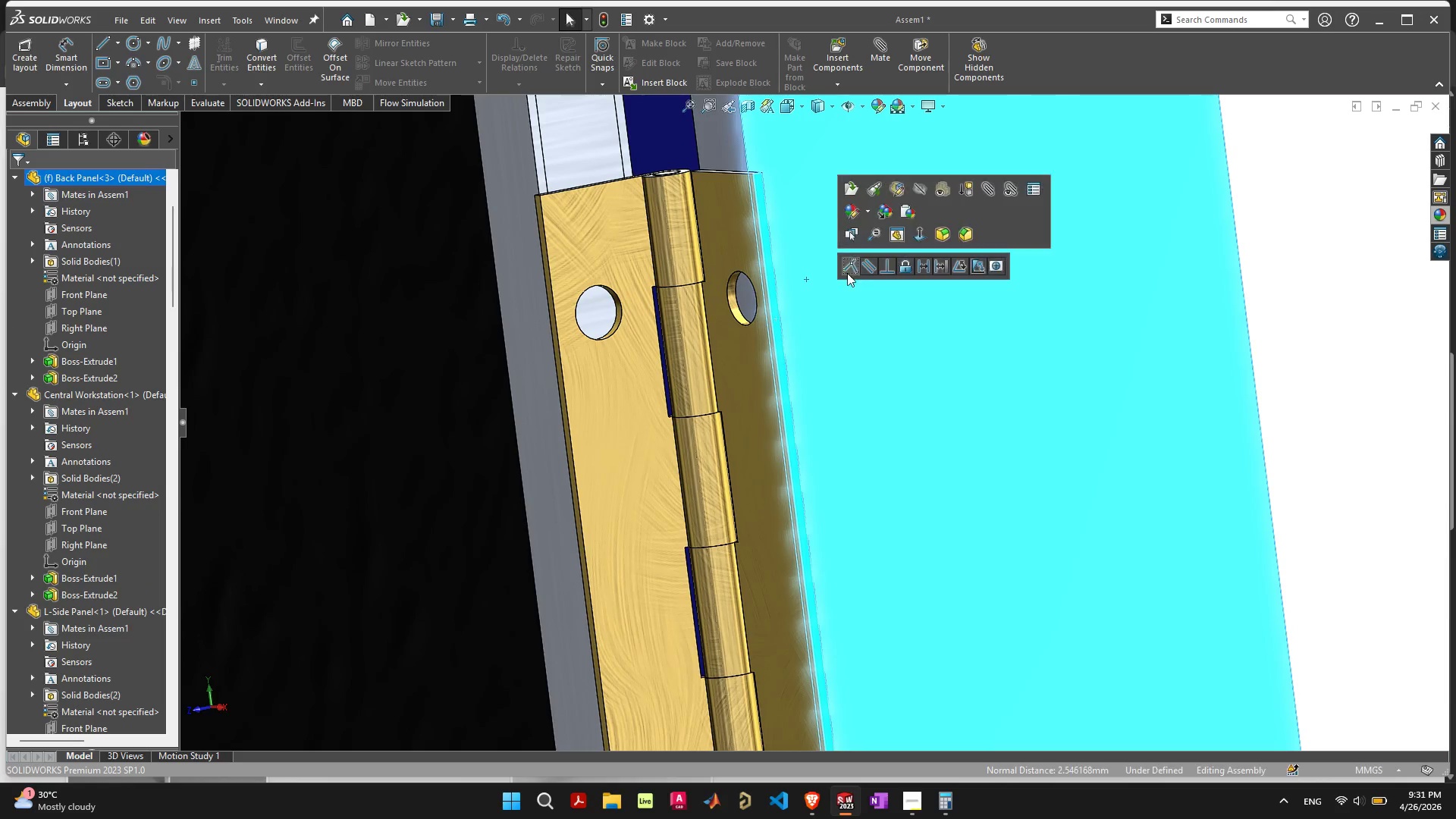 
left_click([851, 267])
 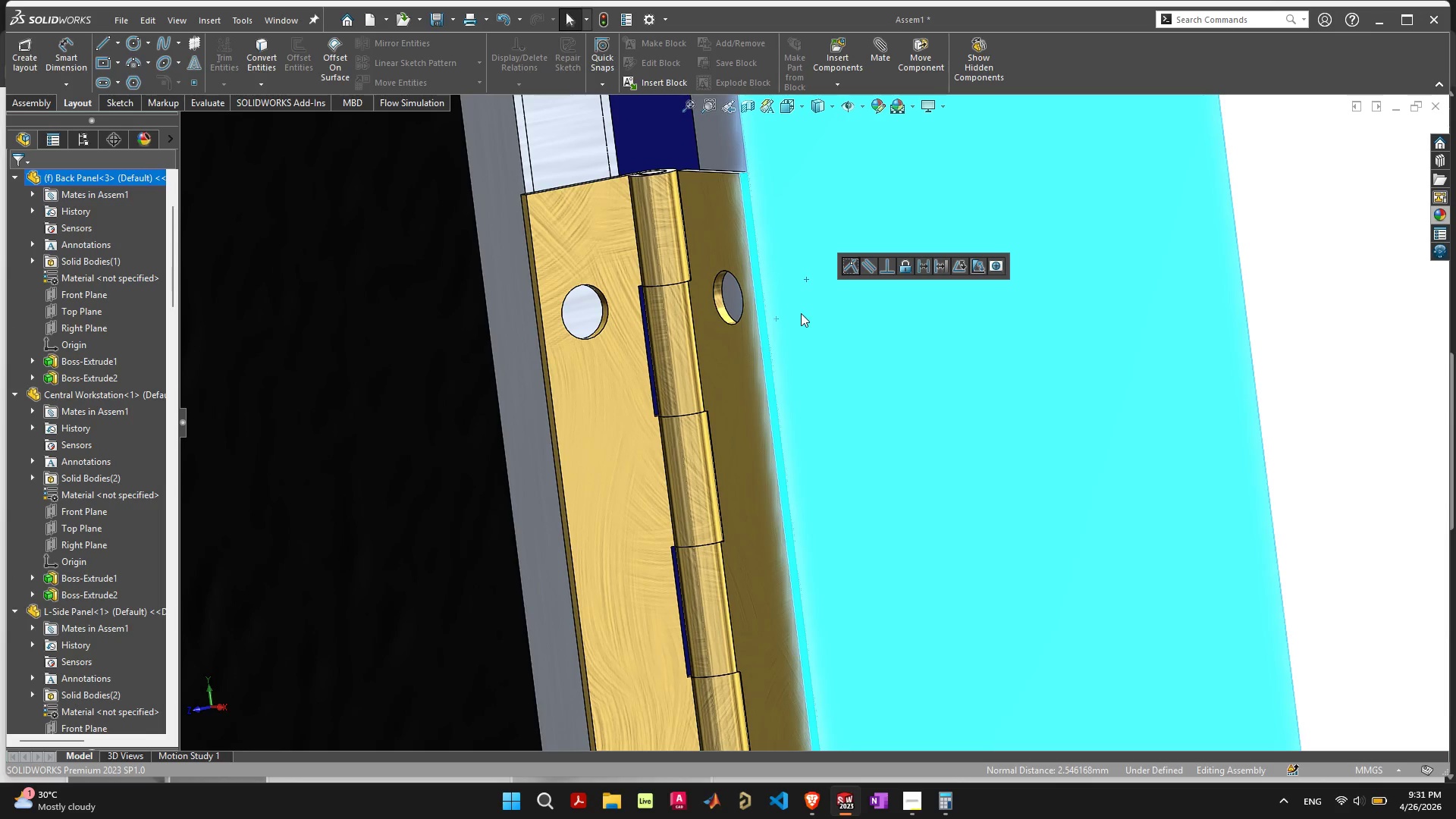 
scroll: coordinate [835, 281], scroll_direction: down, amount: 13.0
 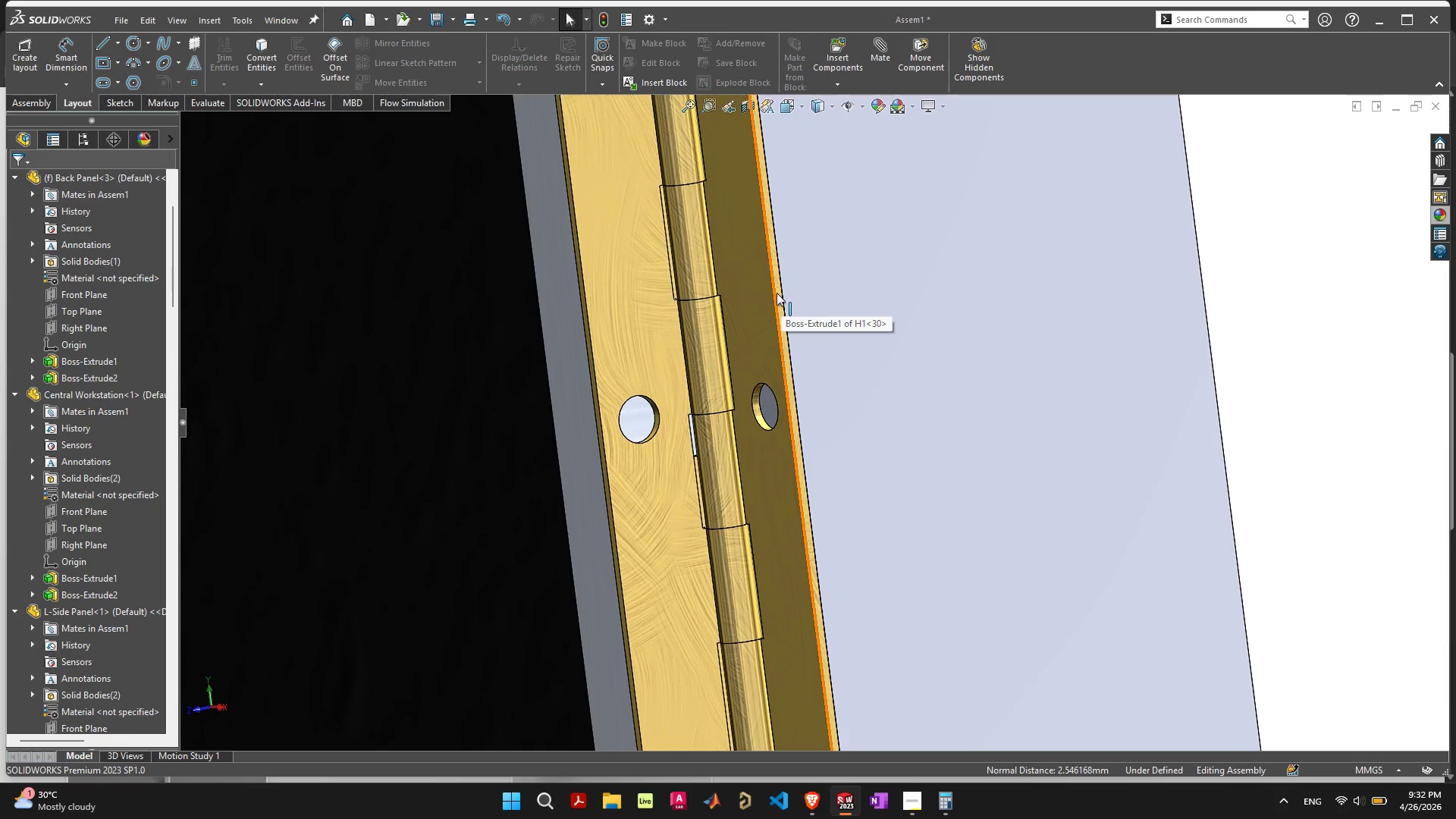 
left_click([778, 293])
 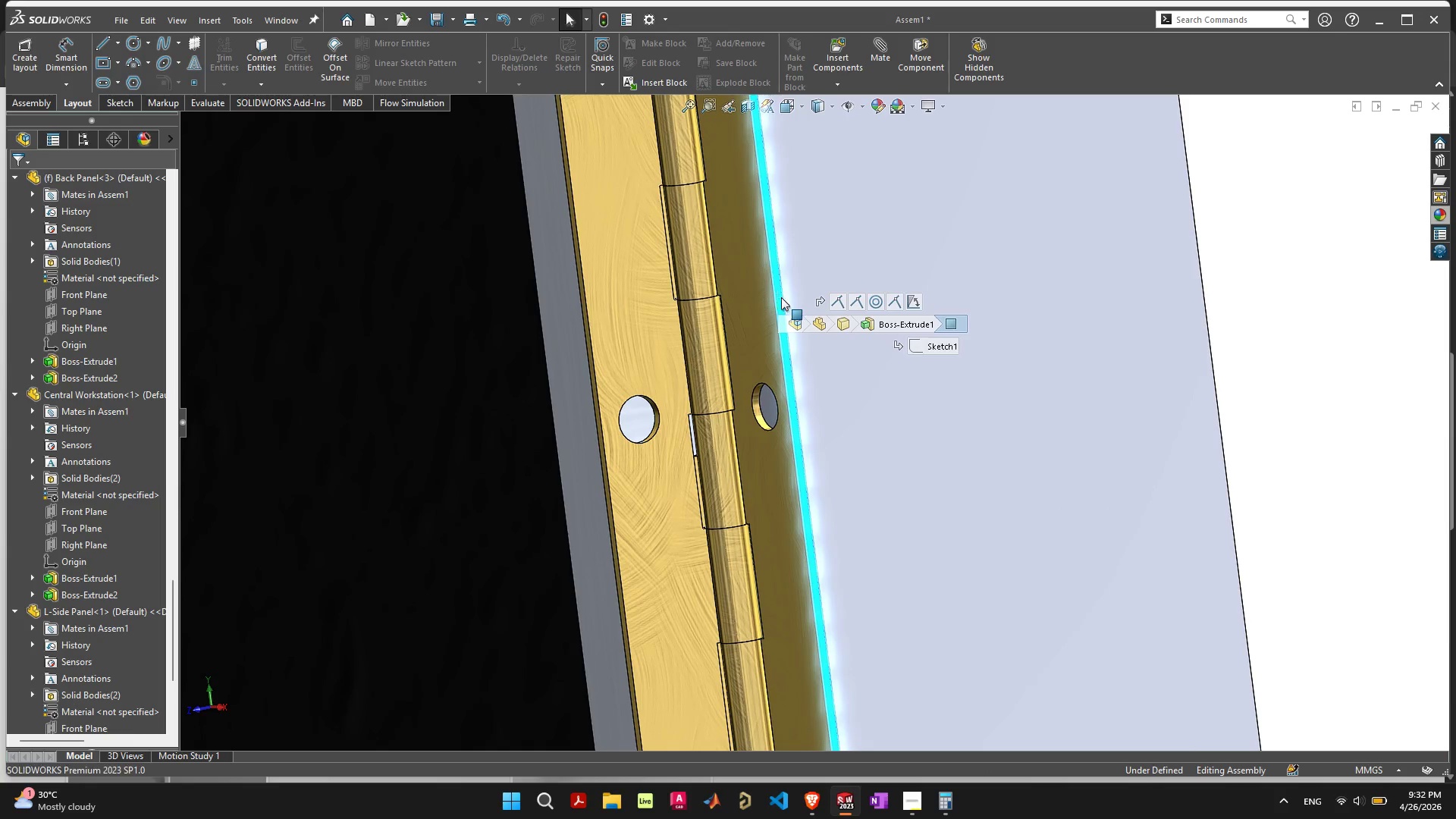 
hold_key(key=ShiftLeft, duration=0.55)
left_click([802, 253])
 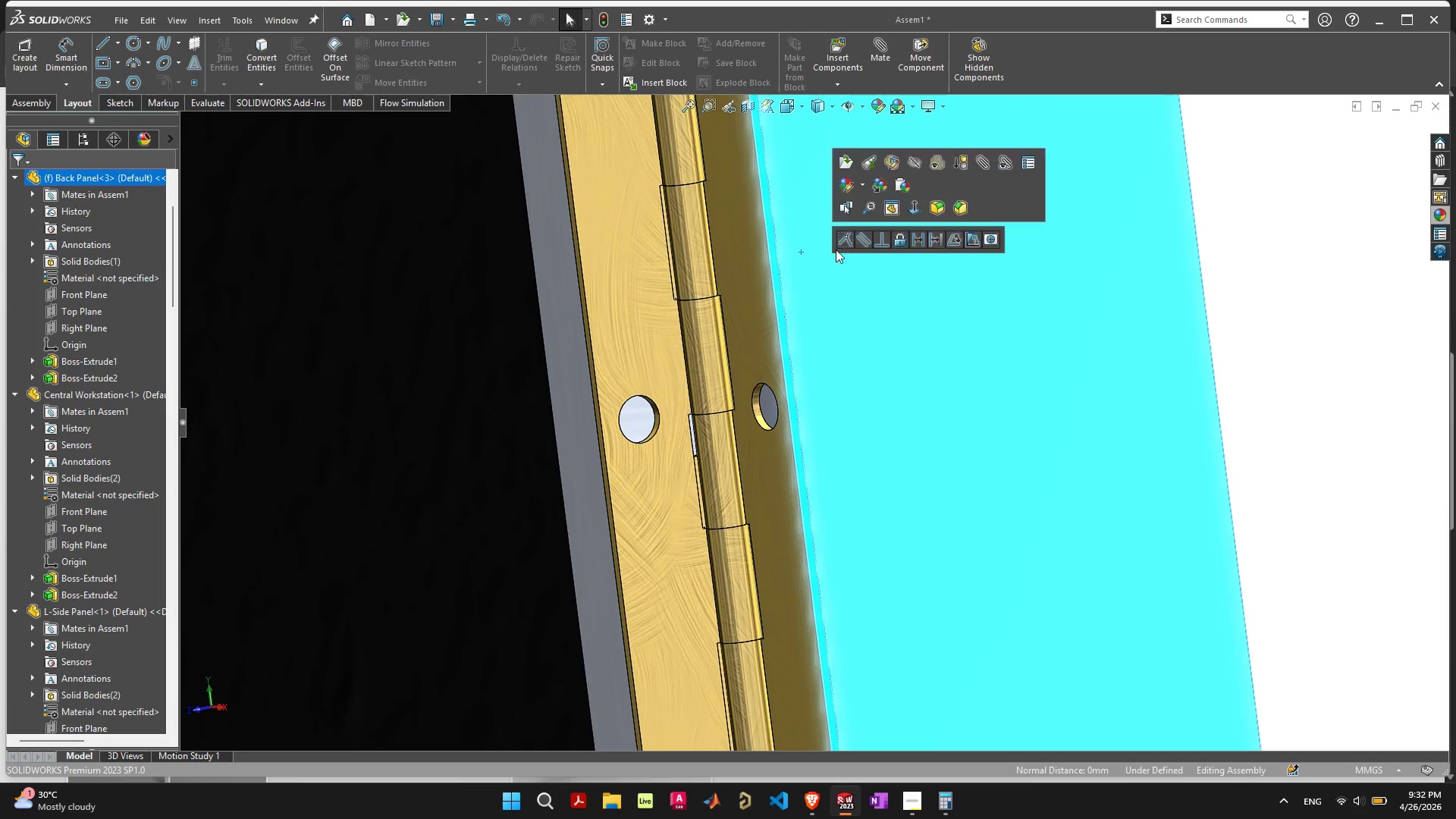 
left_click([843, 240])
 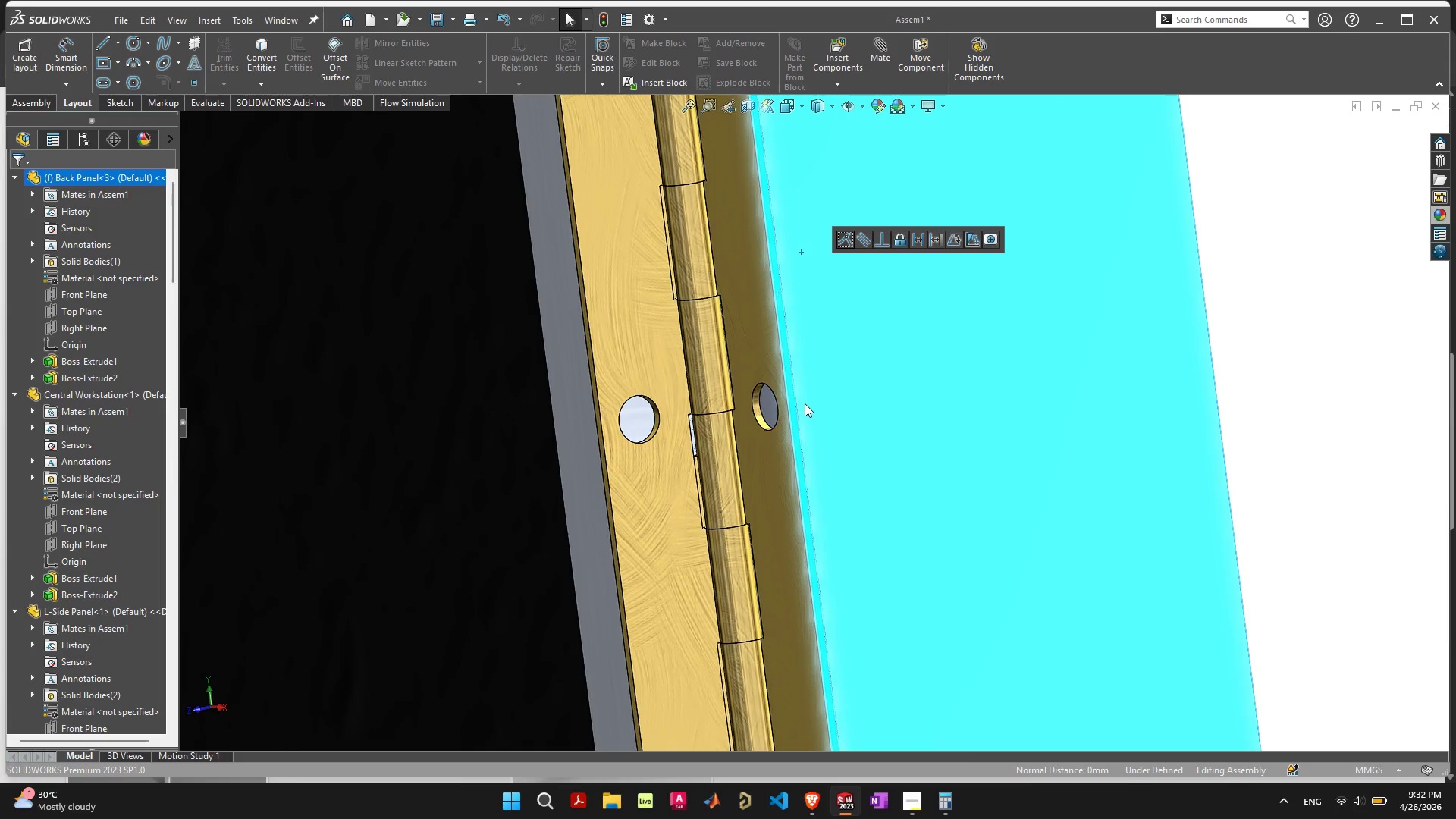 
scroll: coordinate [790, 426], scroll_direction: down, amount: 24.0
 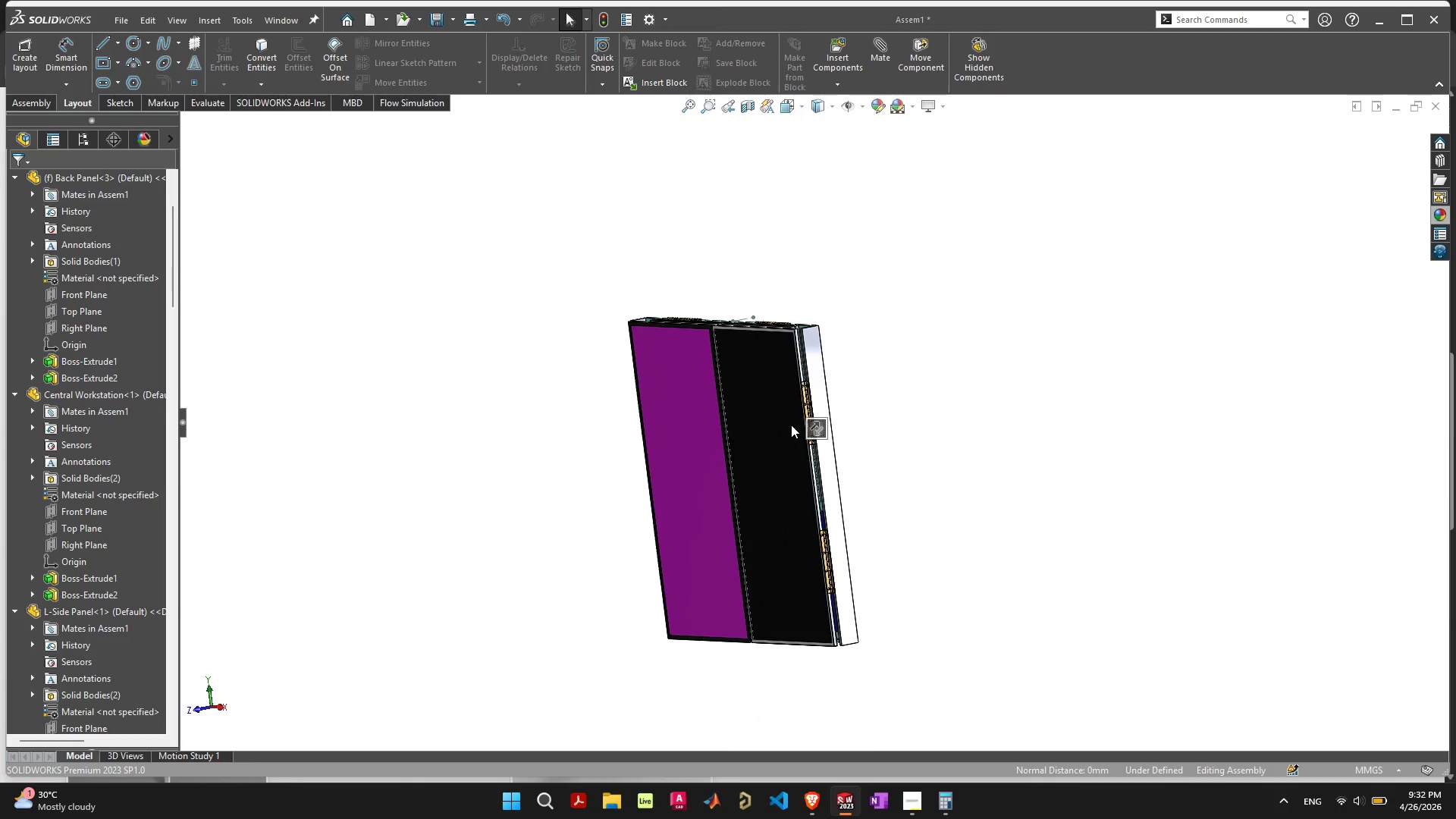 
scroll: coordinate [819, 296], scroll_direction: up, amount: 22.0
 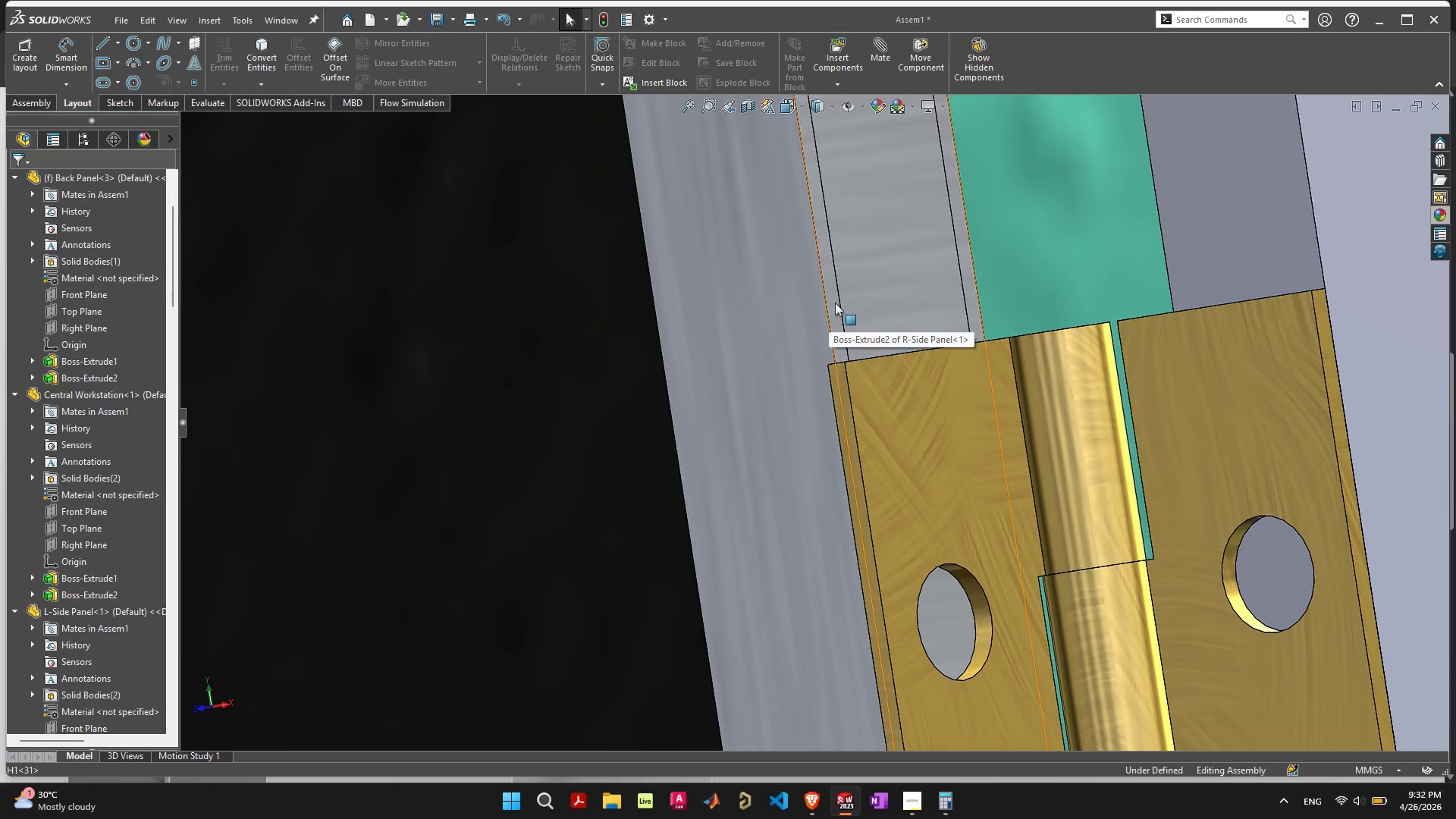 
left_click([835, 303])
 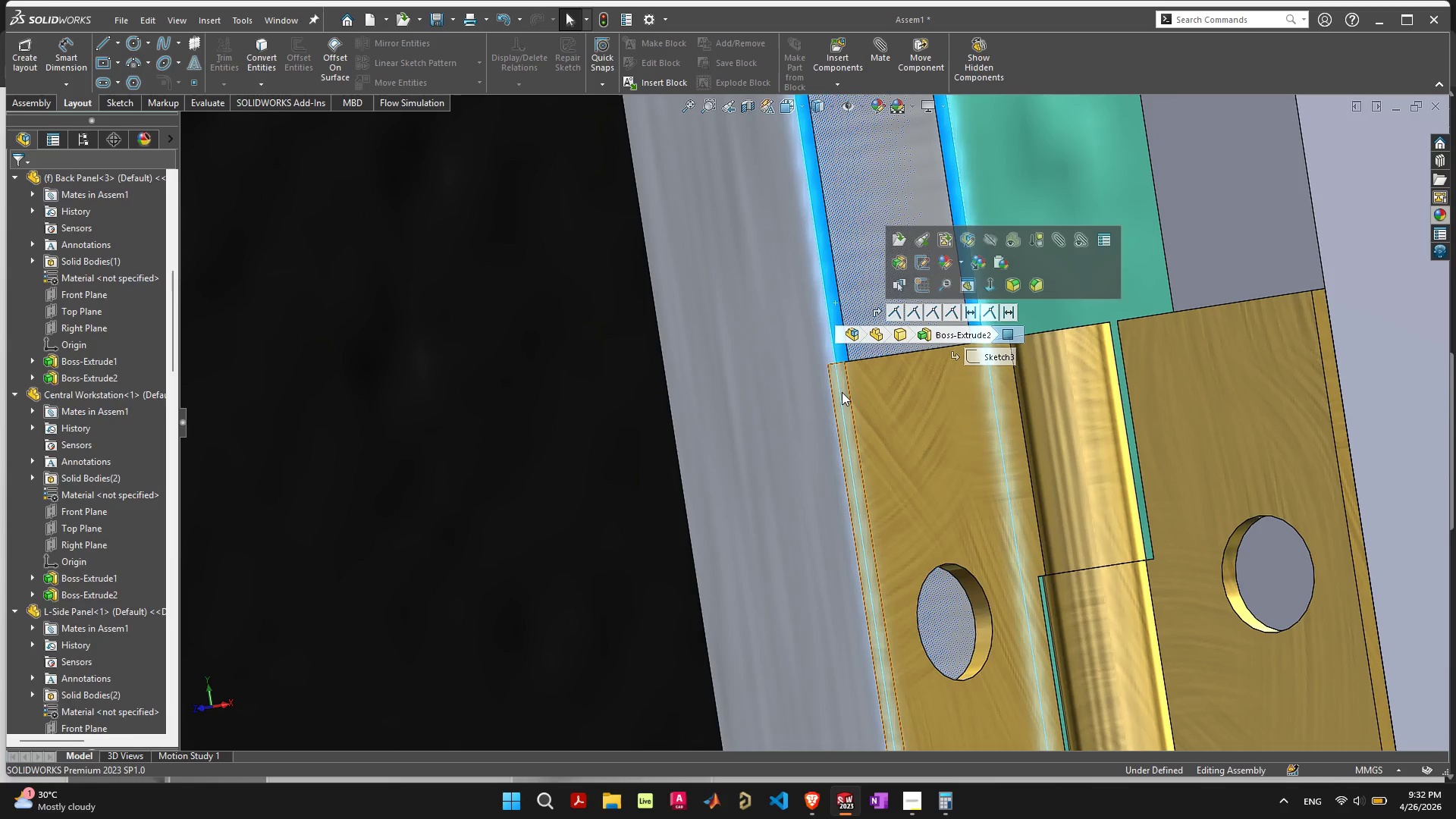 
hold_key(key=ShiftLeft, duration=0.48)
left_click([845, 402])
 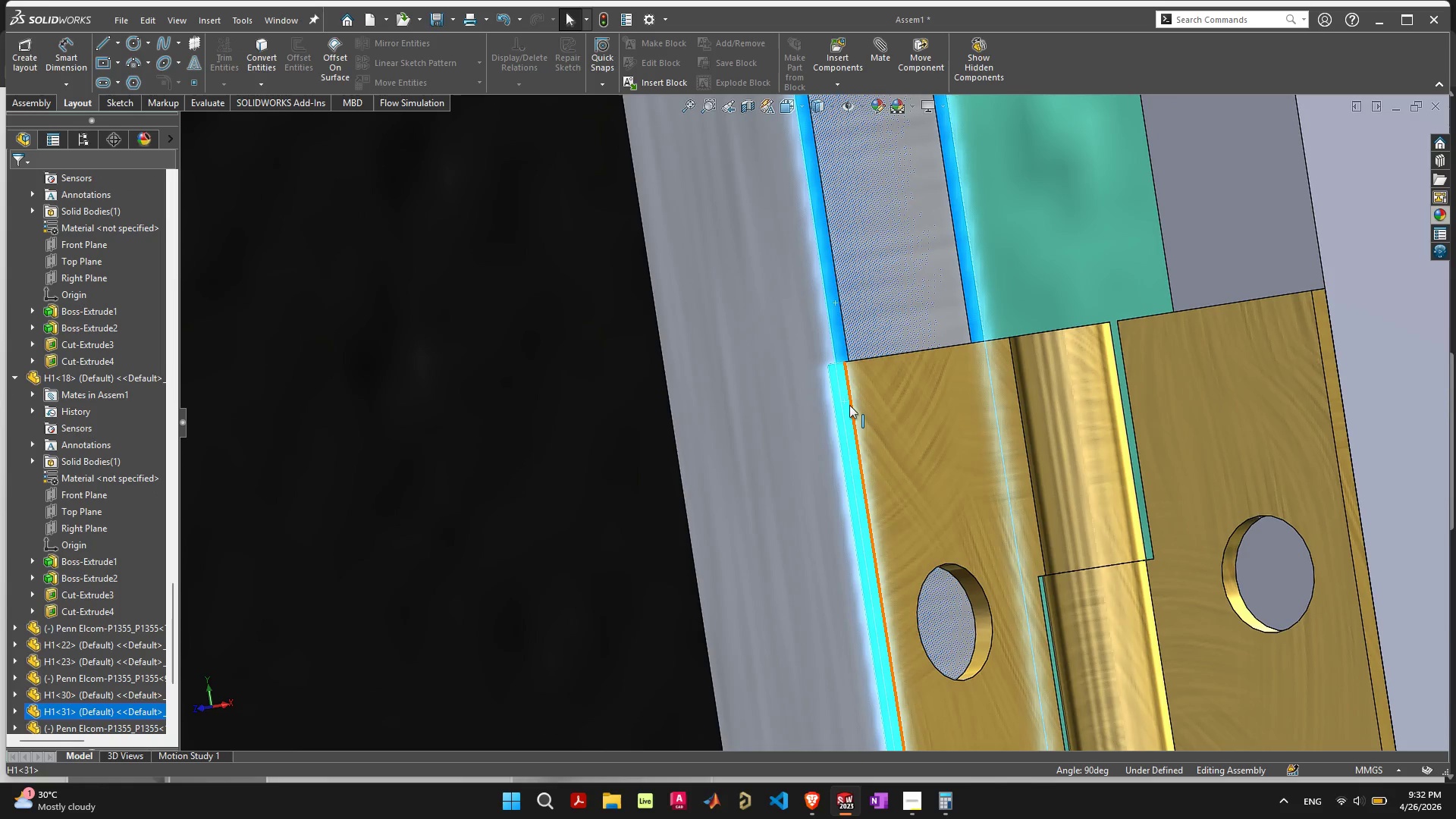 
left_click([761, 344])
 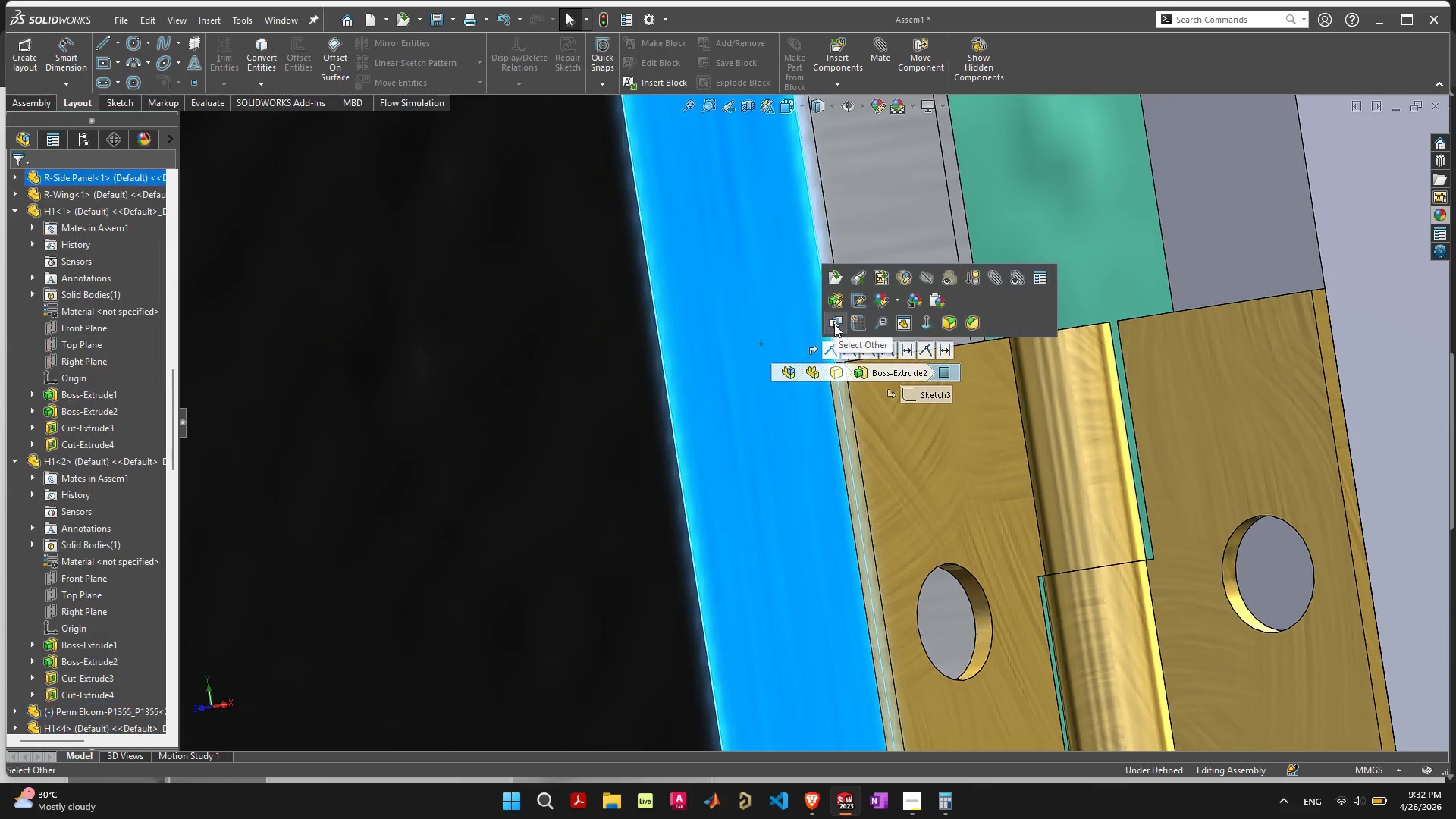 
left_click([835, 324])
 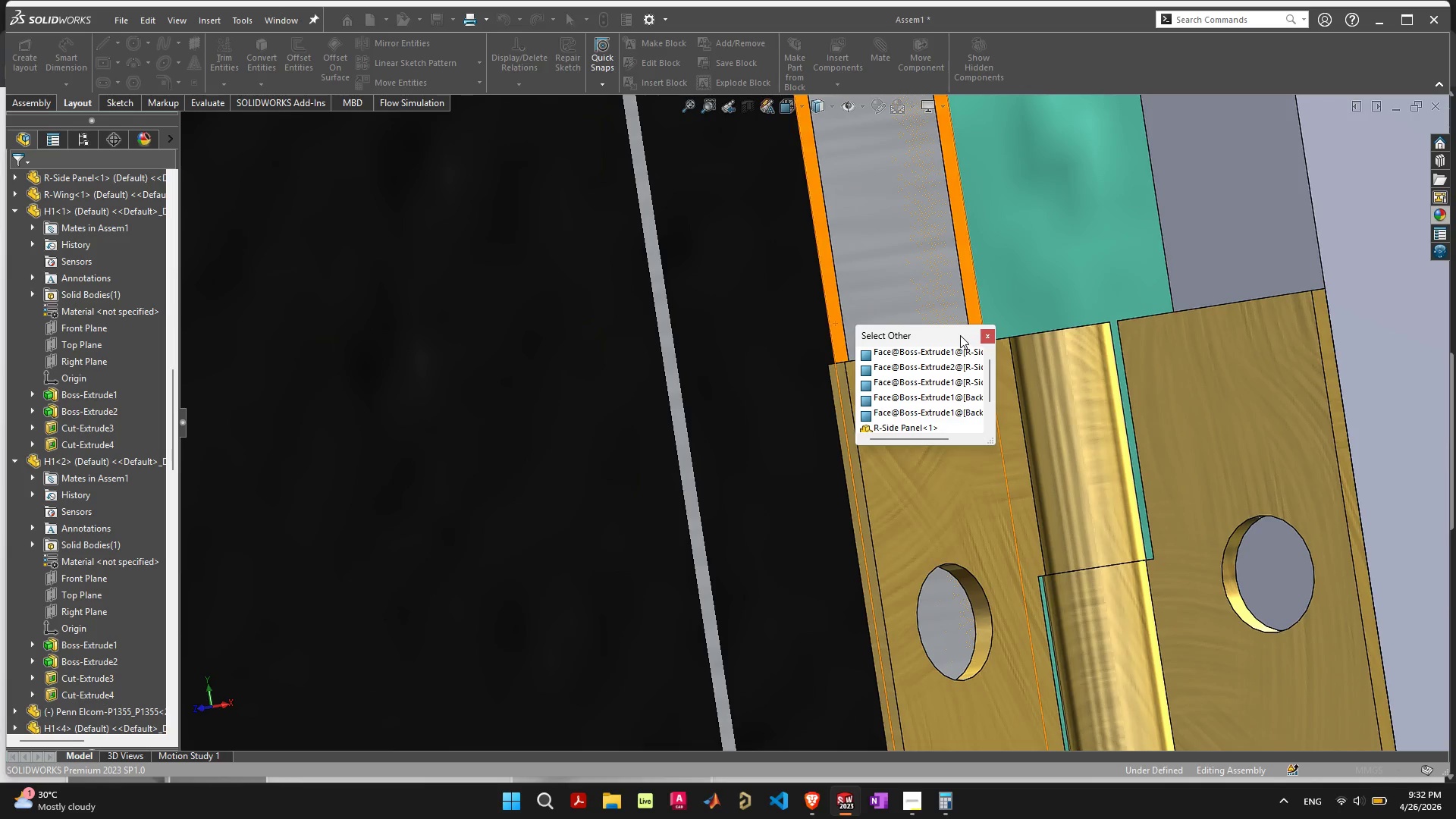 
left_click([991, 337])
 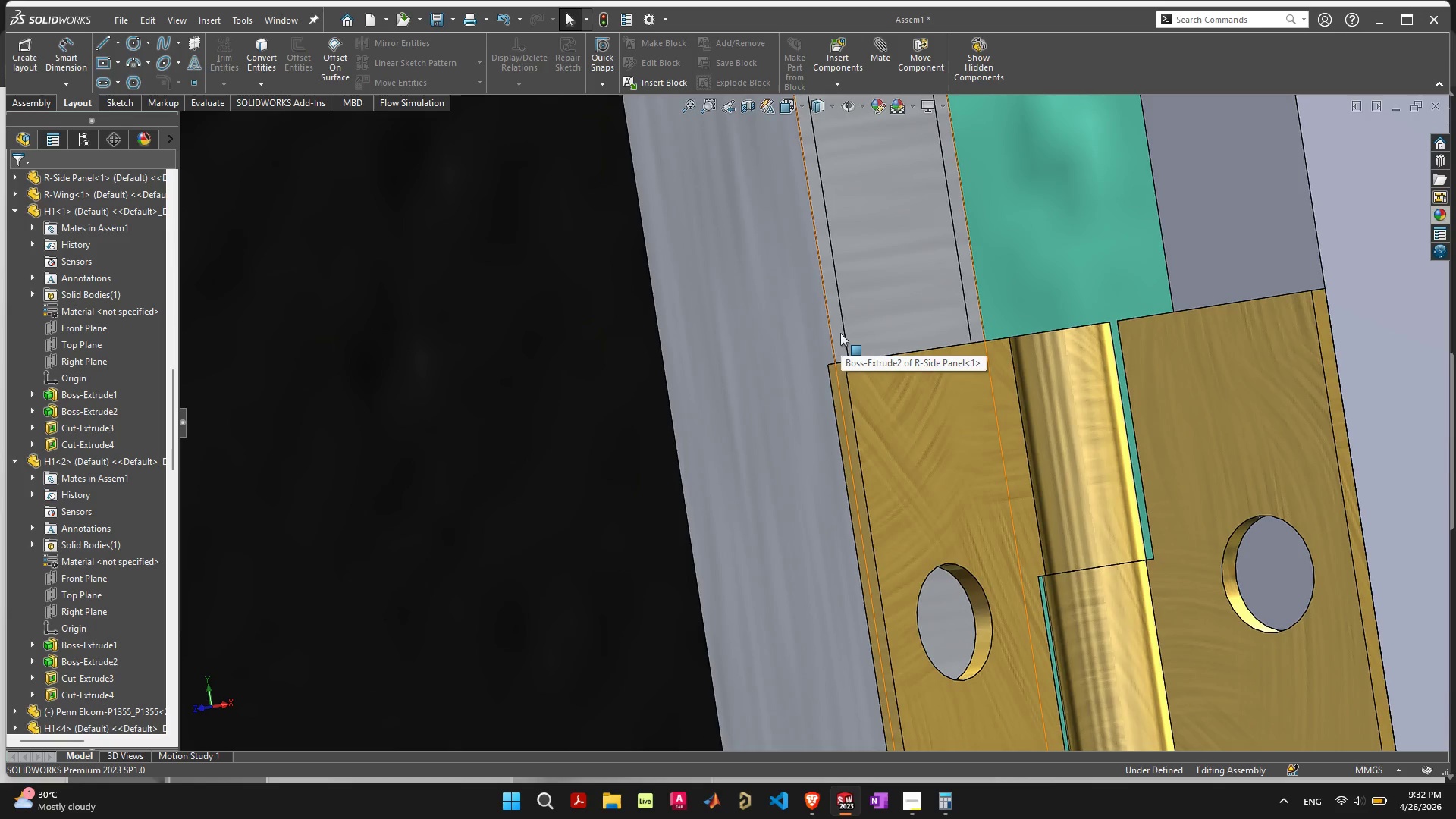 
left_click([839, 333])
 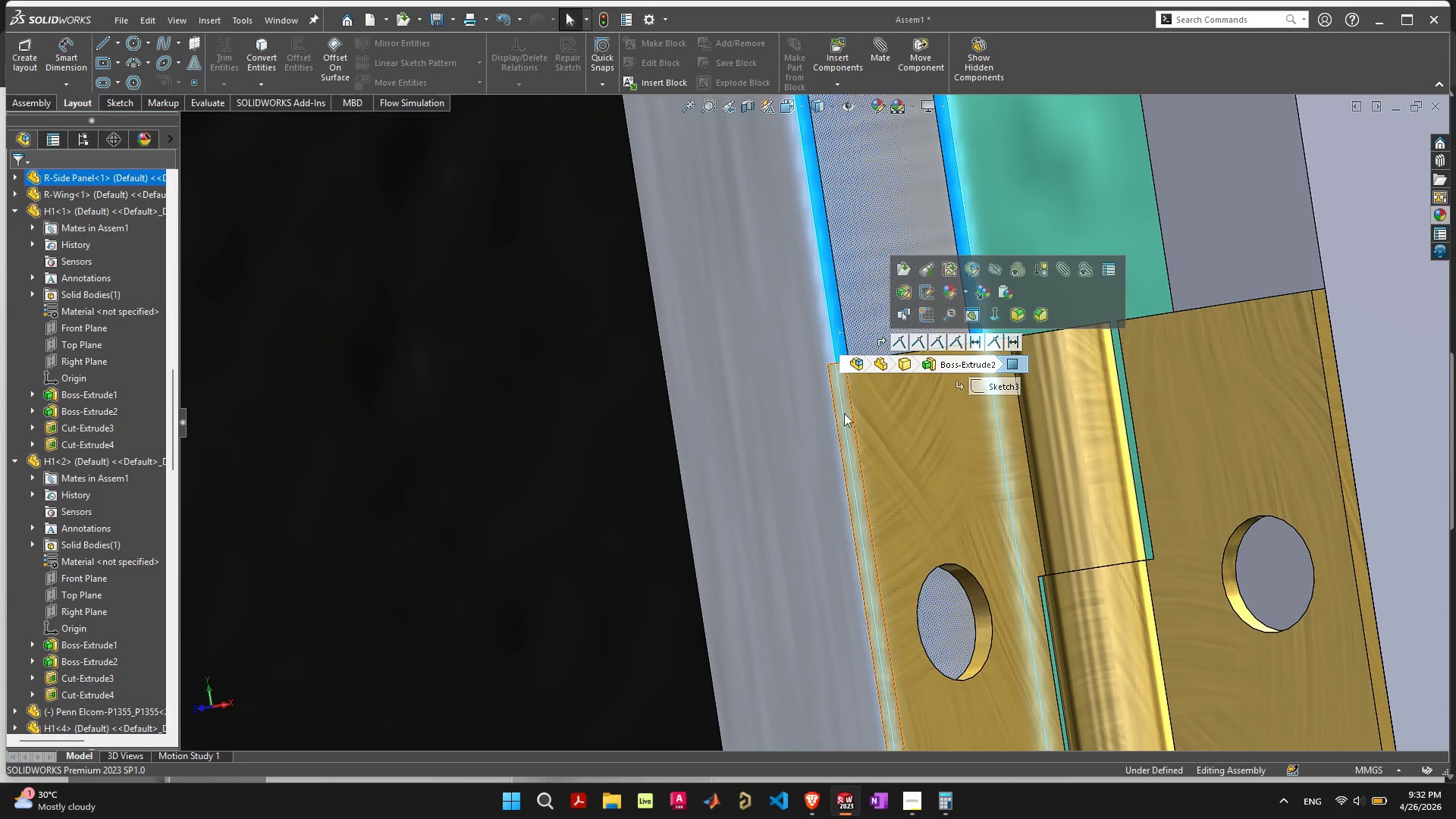 
left_click([796, 414])
 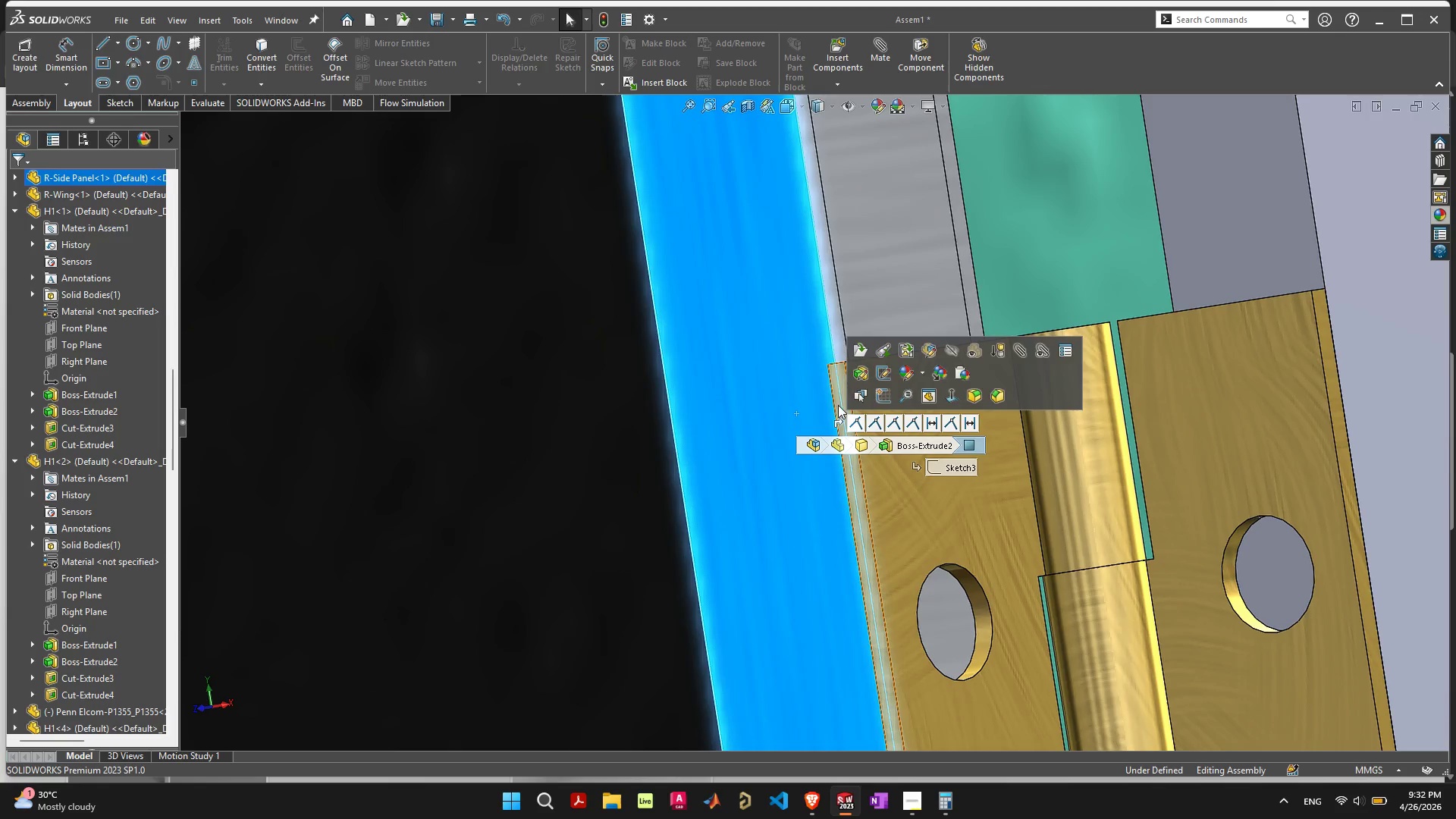 
key(Shift+ShiftLeft)
 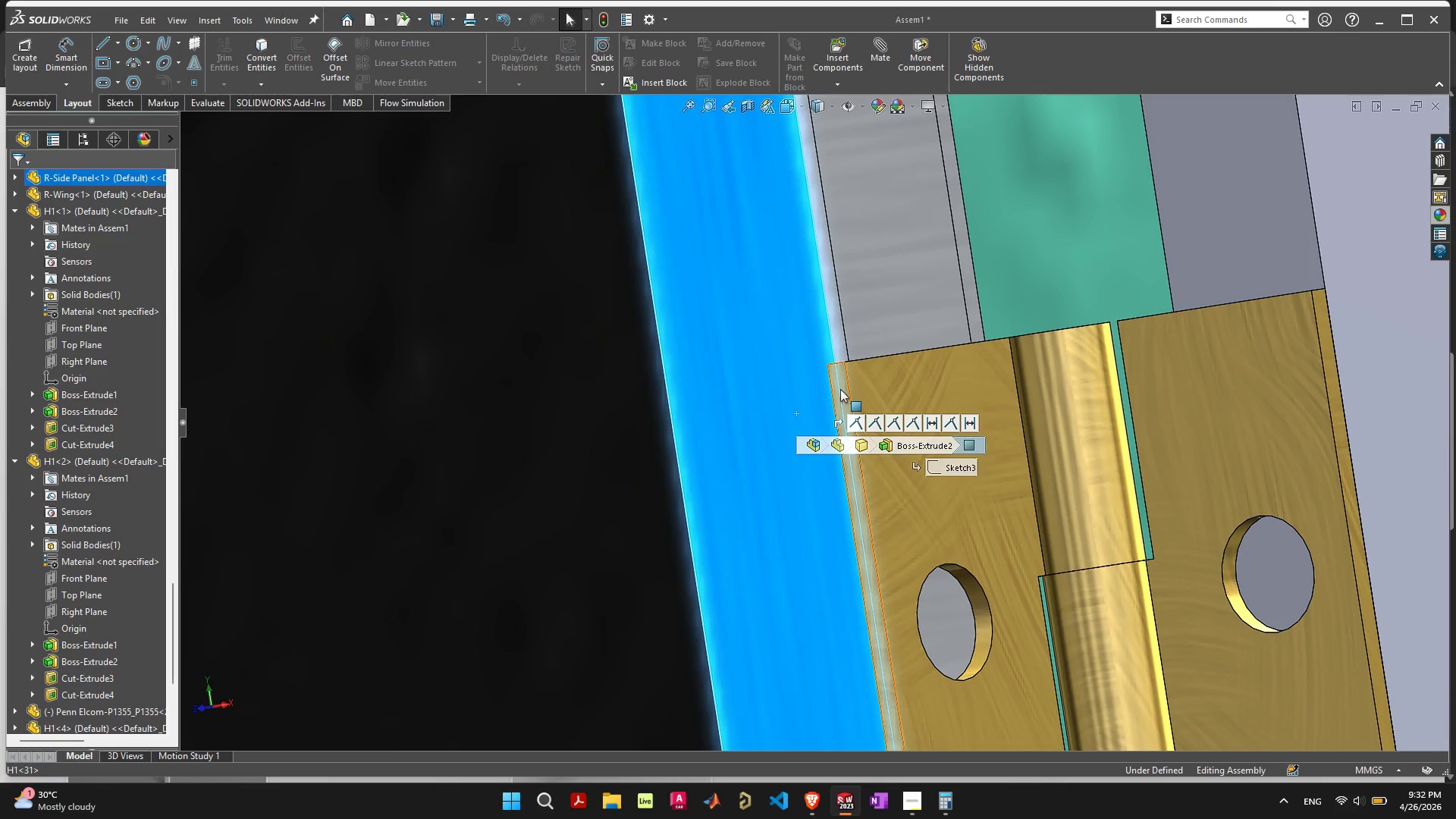 
left_click([840, 389])
 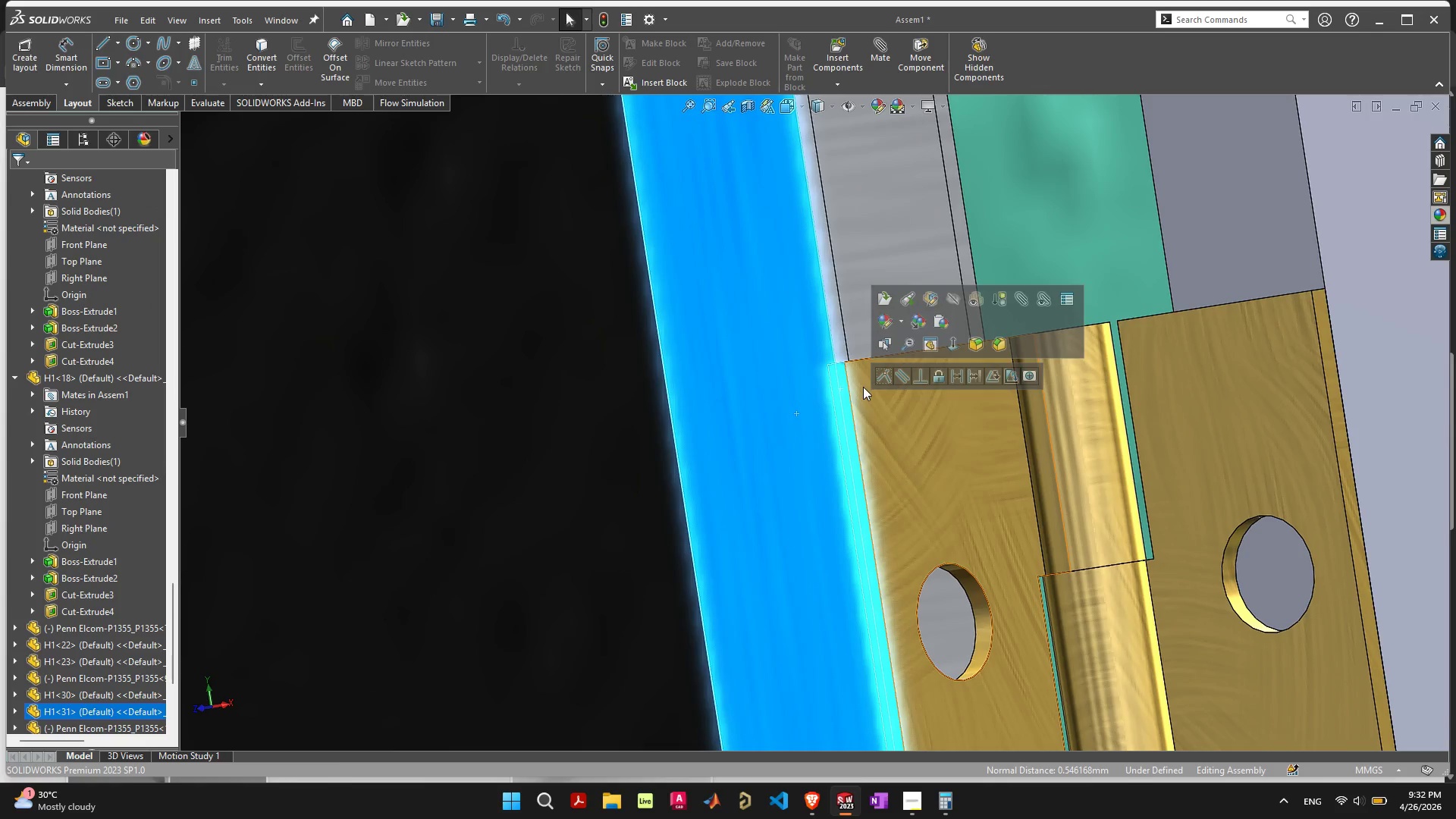 
left_click([883, 379])
 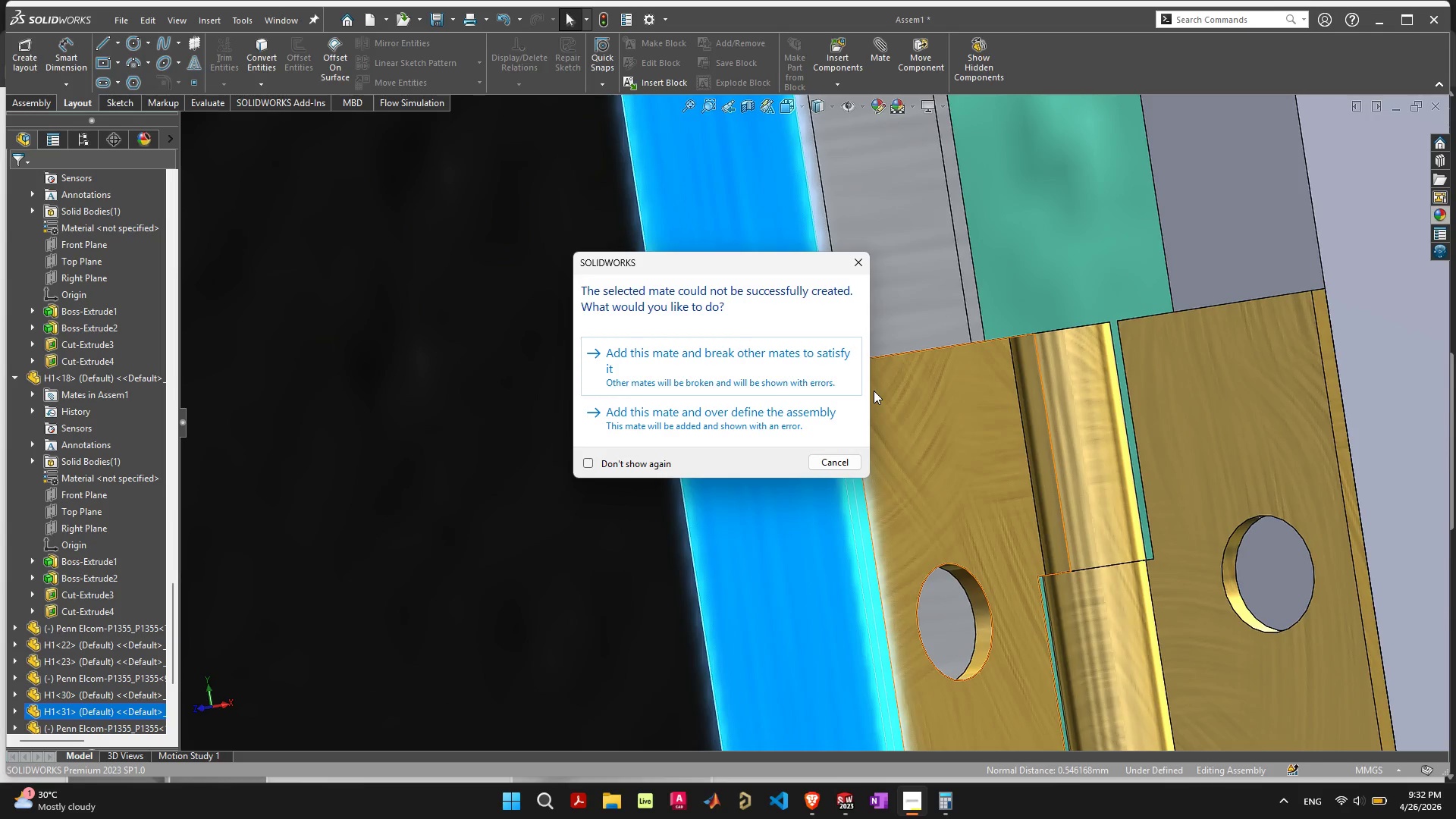 
left_click([861, 265])
 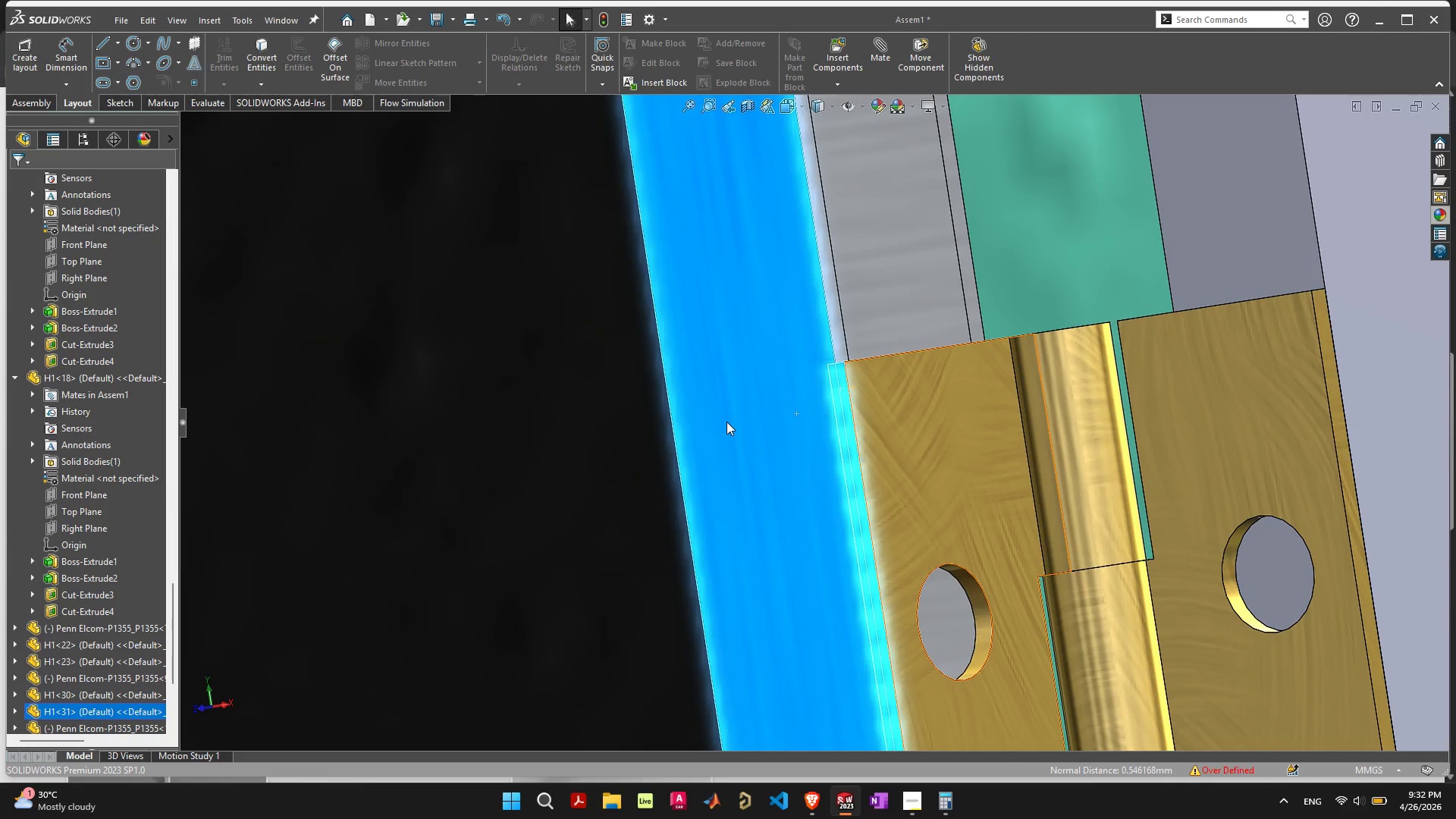 
left_click([911, 465])
 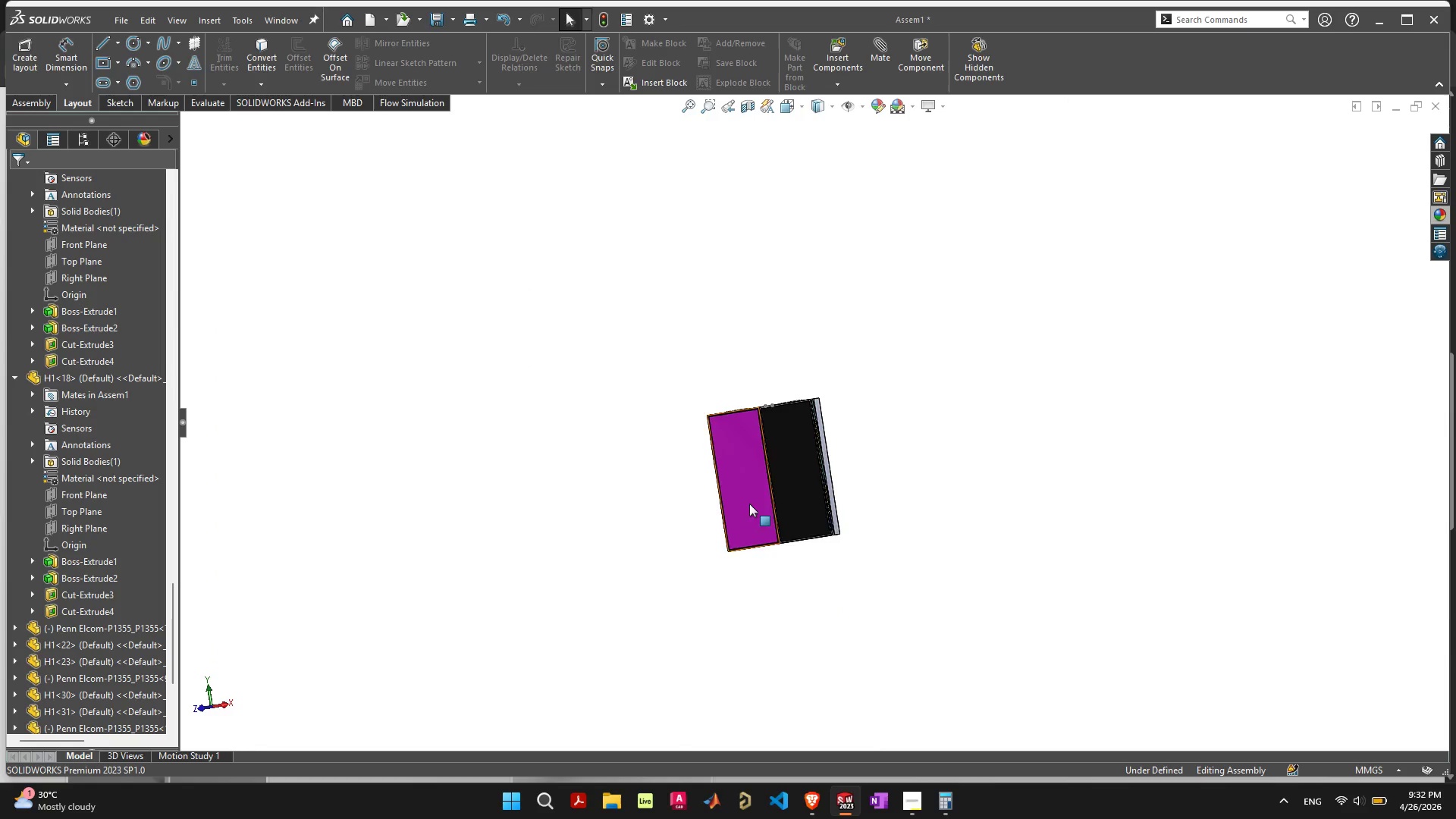 
scroll: coordinate [799, 460], scroll_direction: down, amount: 41.0
 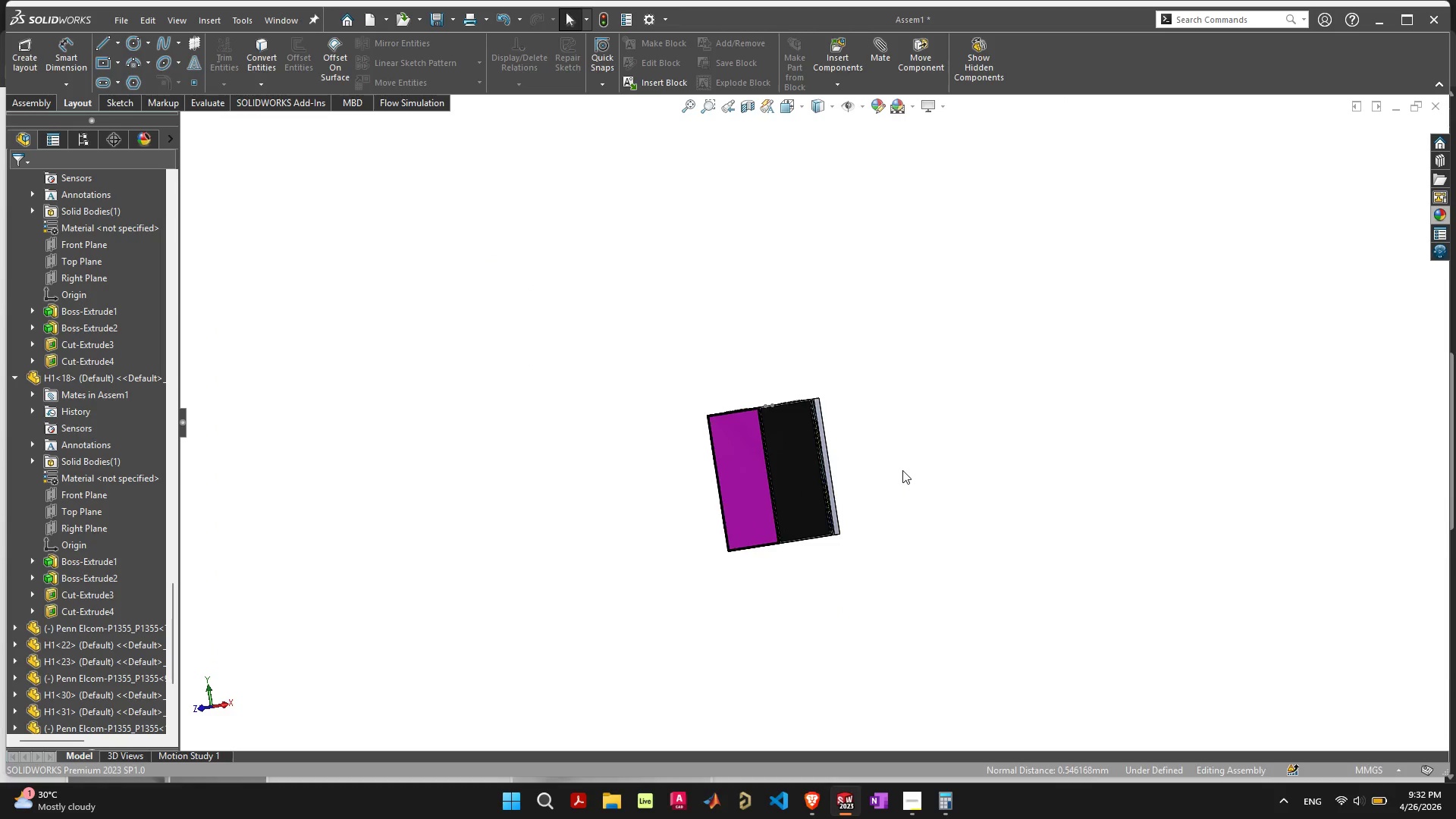 
scroll: coordinate [761, 544], scroll_direction: up, amount: 18.0
 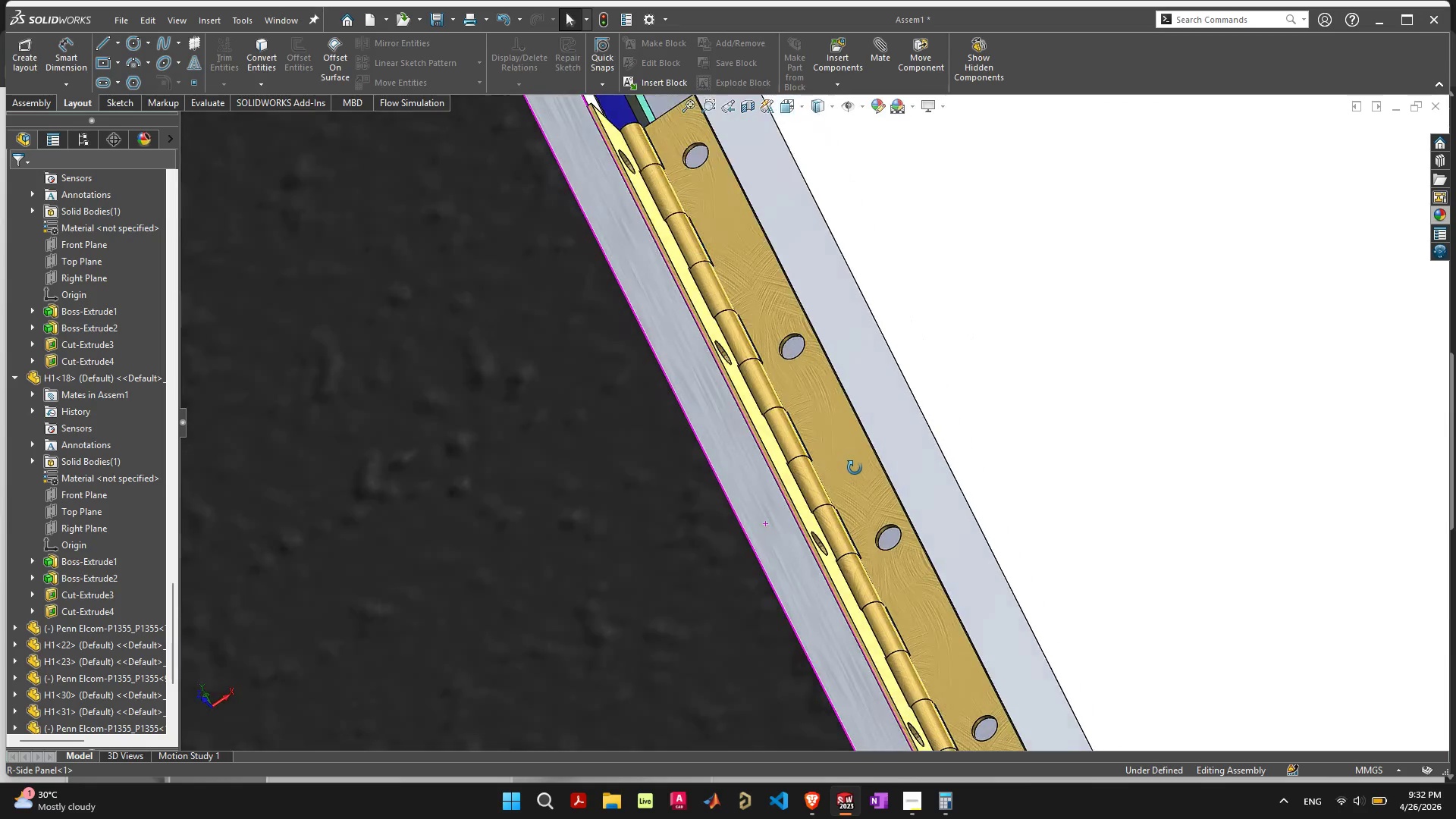 
scroll: coordinate [743, 367], scroll_direction: down, amount: 12.0
 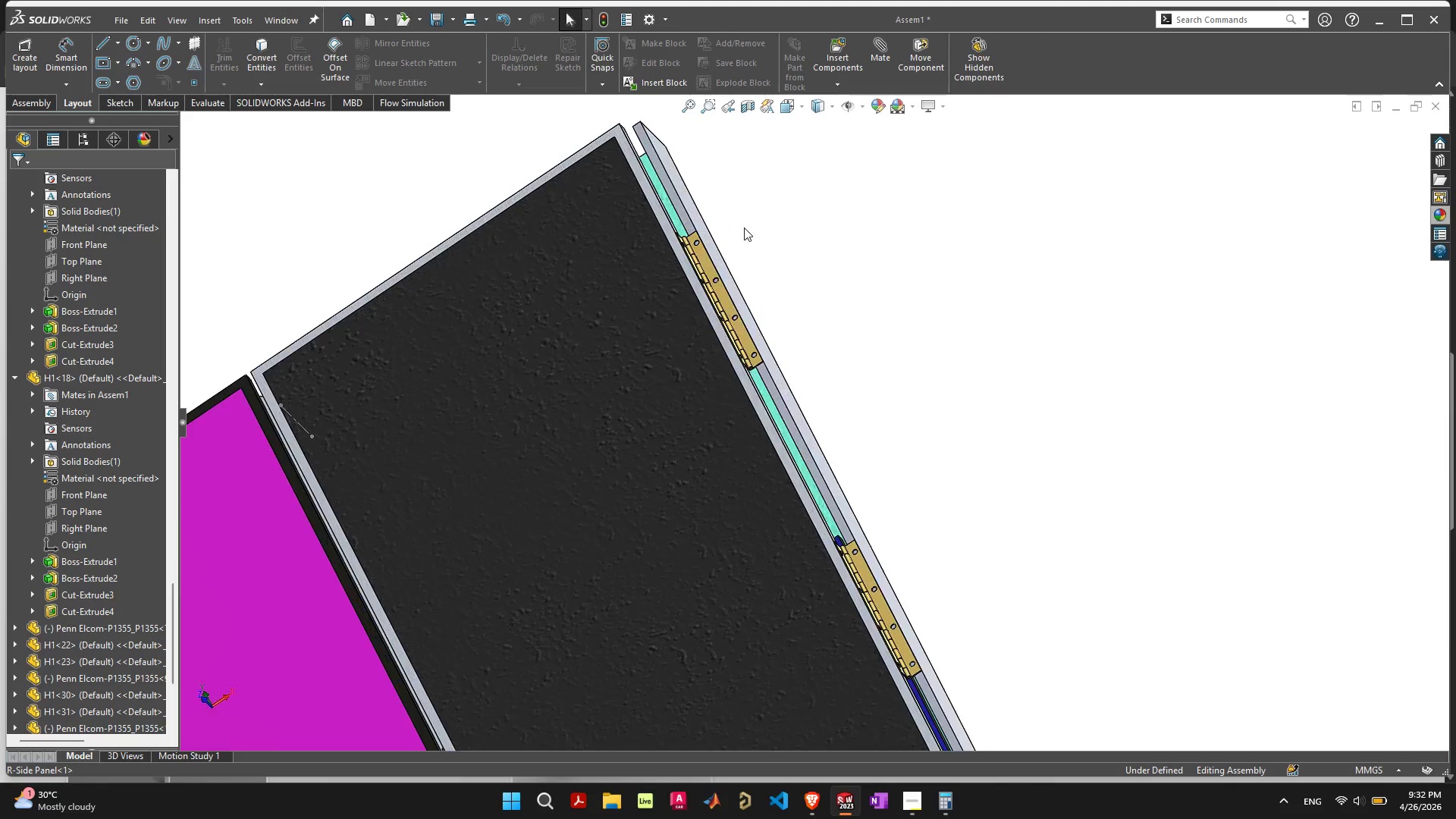 
scroll: coordinate [710, 404], scroll_direction: up, amount: 10.0
 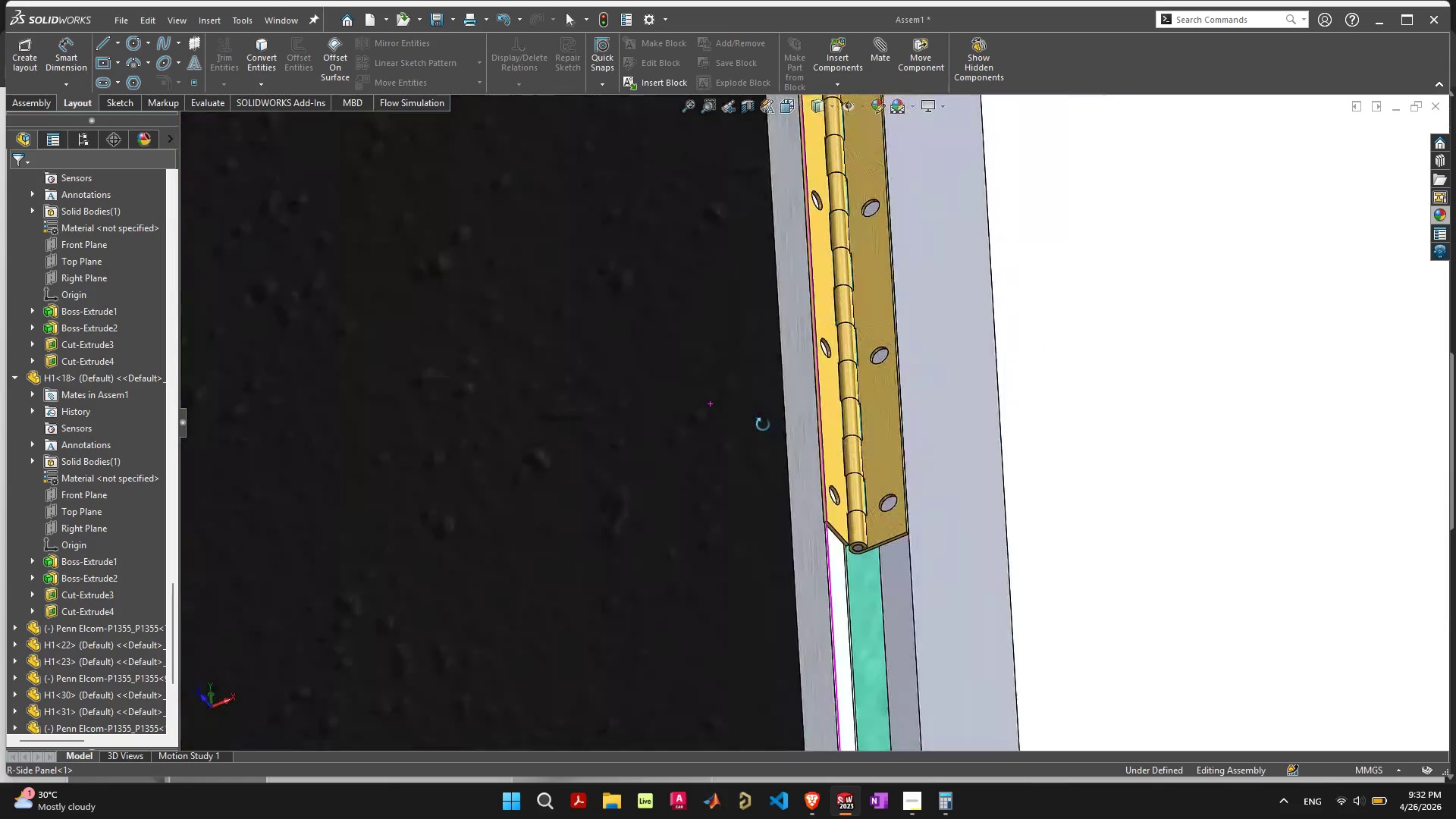 
scroll: coordinate [837, 511], scroll_direction: down, amount: 7.0
 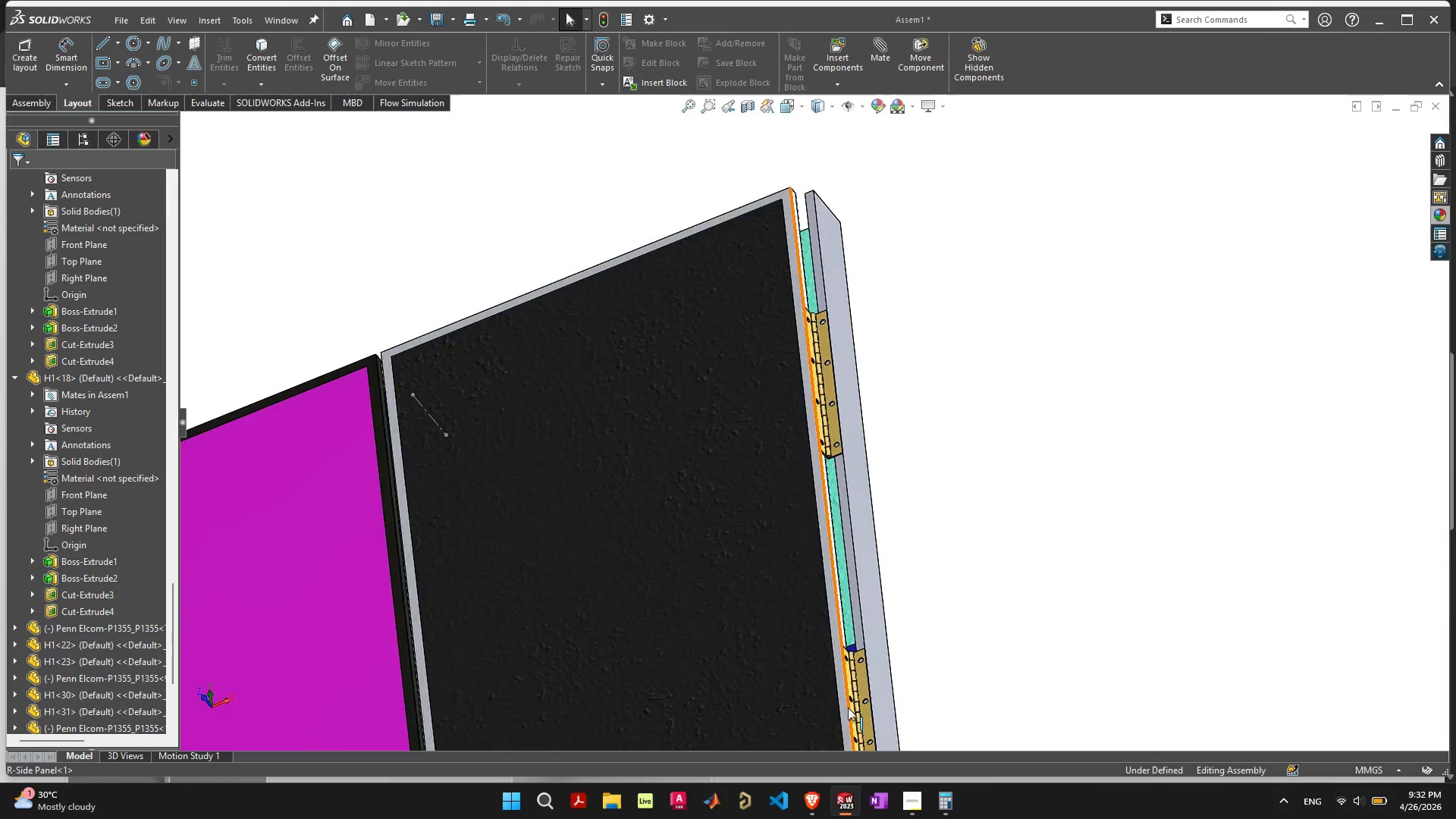 
scroll: coordinate [803, 444], scroll_direction: up, amount: 11.0
 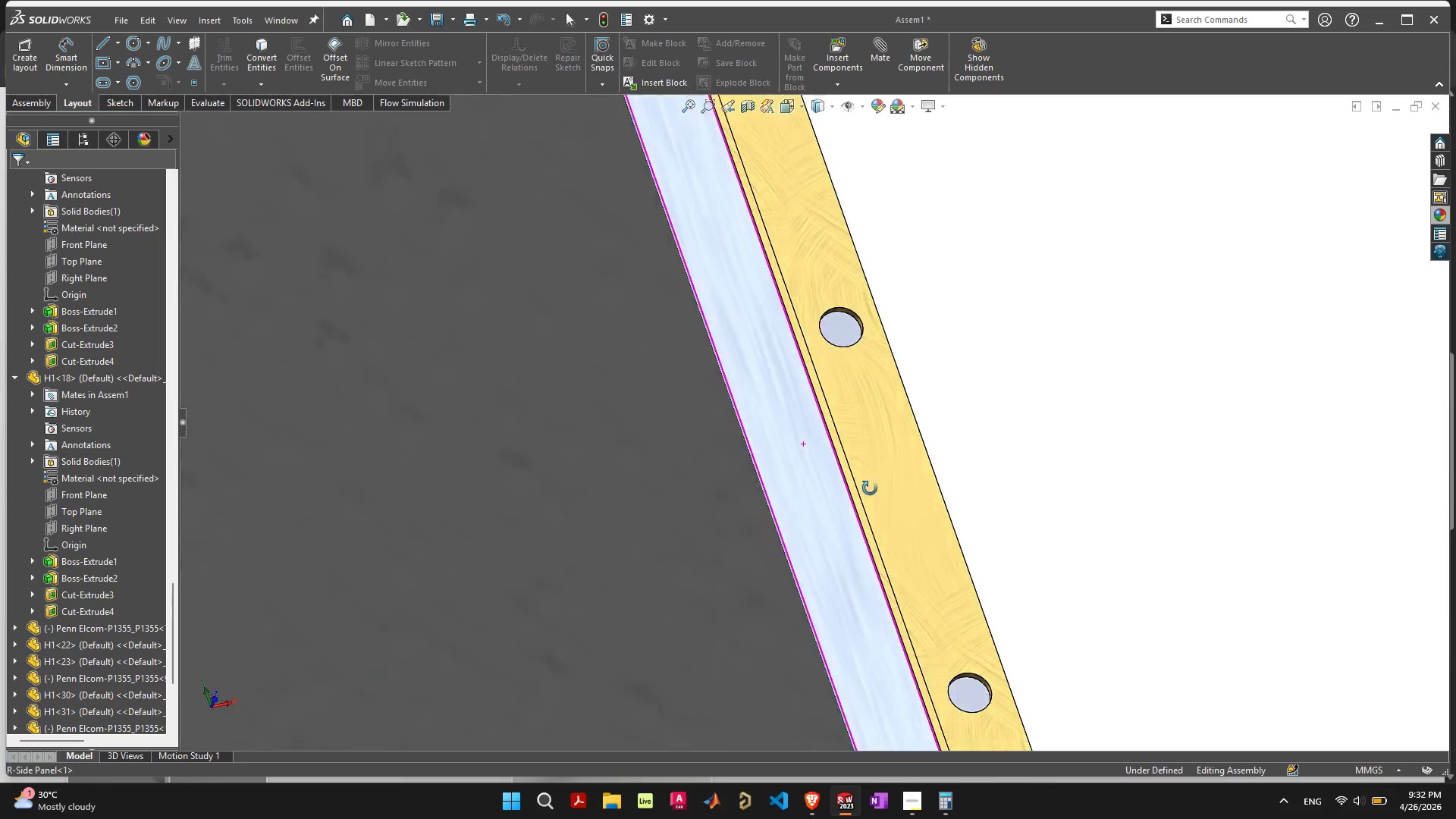 
scroll: coordinate [814, 425], scroll_direction: down, amount: 6.0
 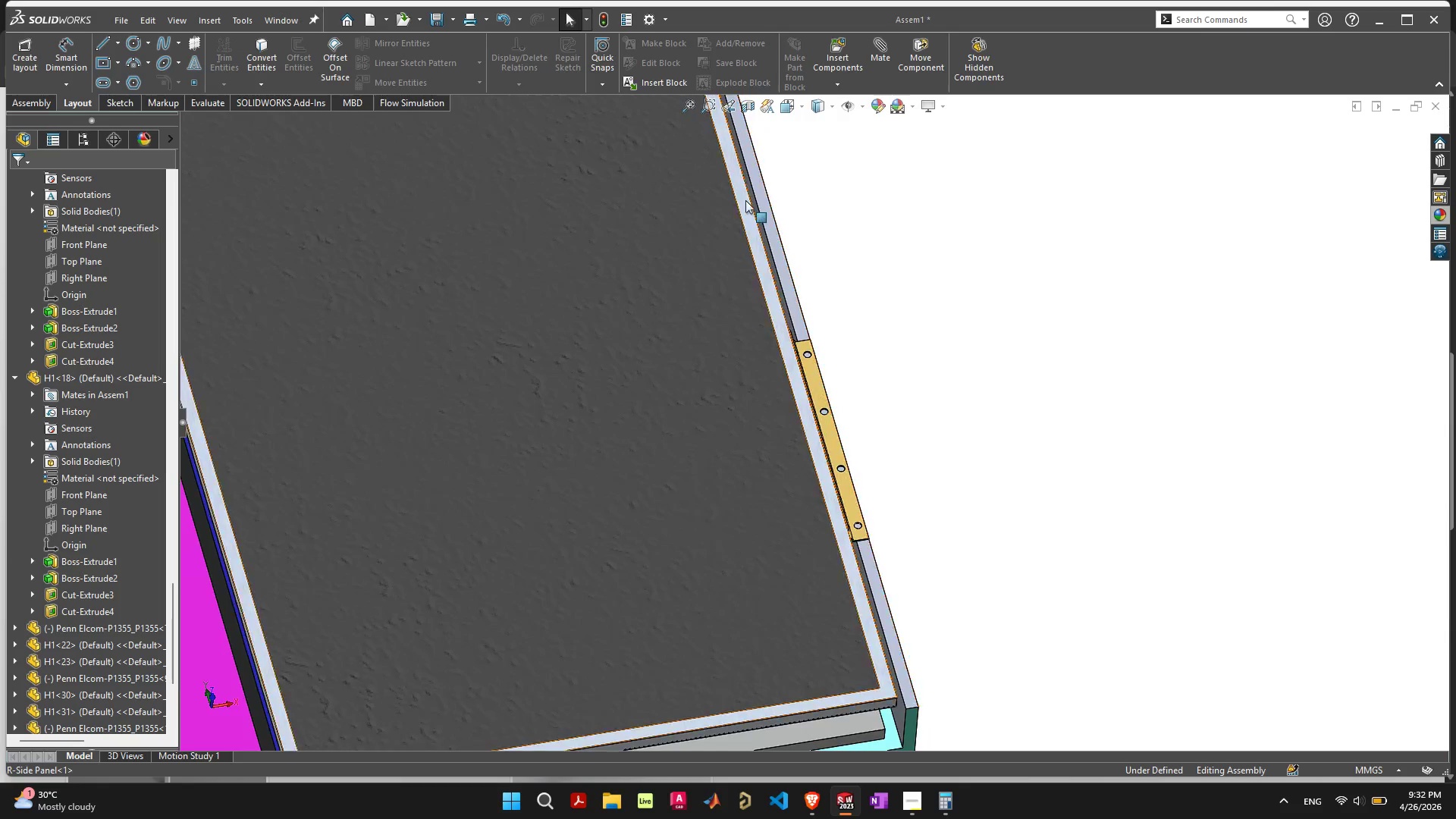 
scroll: coordinate [699, 311], scroll_direction: up, amount: 15.0
 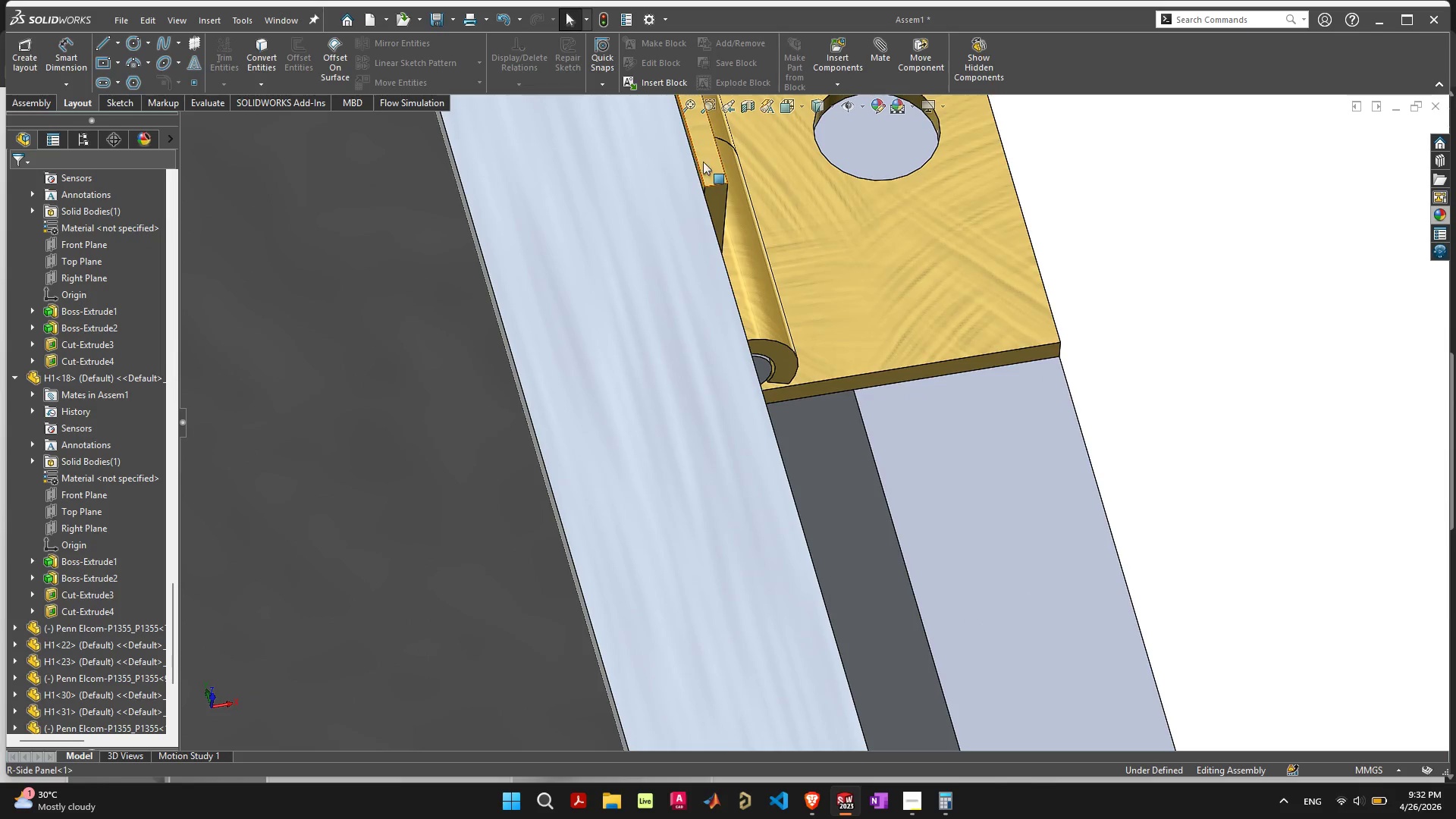 
left_click([707, 163])
 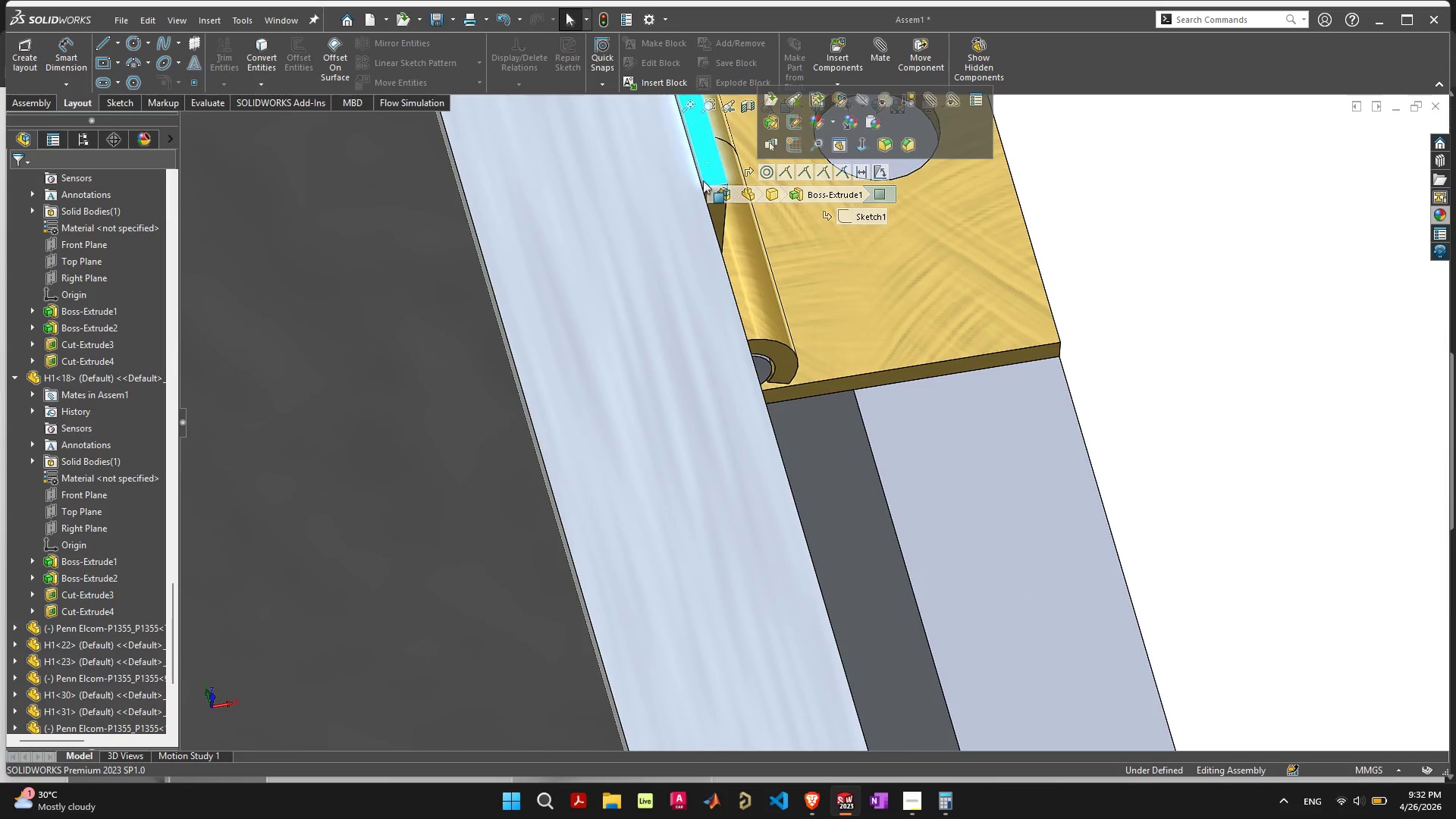 
hold_key(key=ShiftLeft, duration=0.34)
left_click([667, 231])
 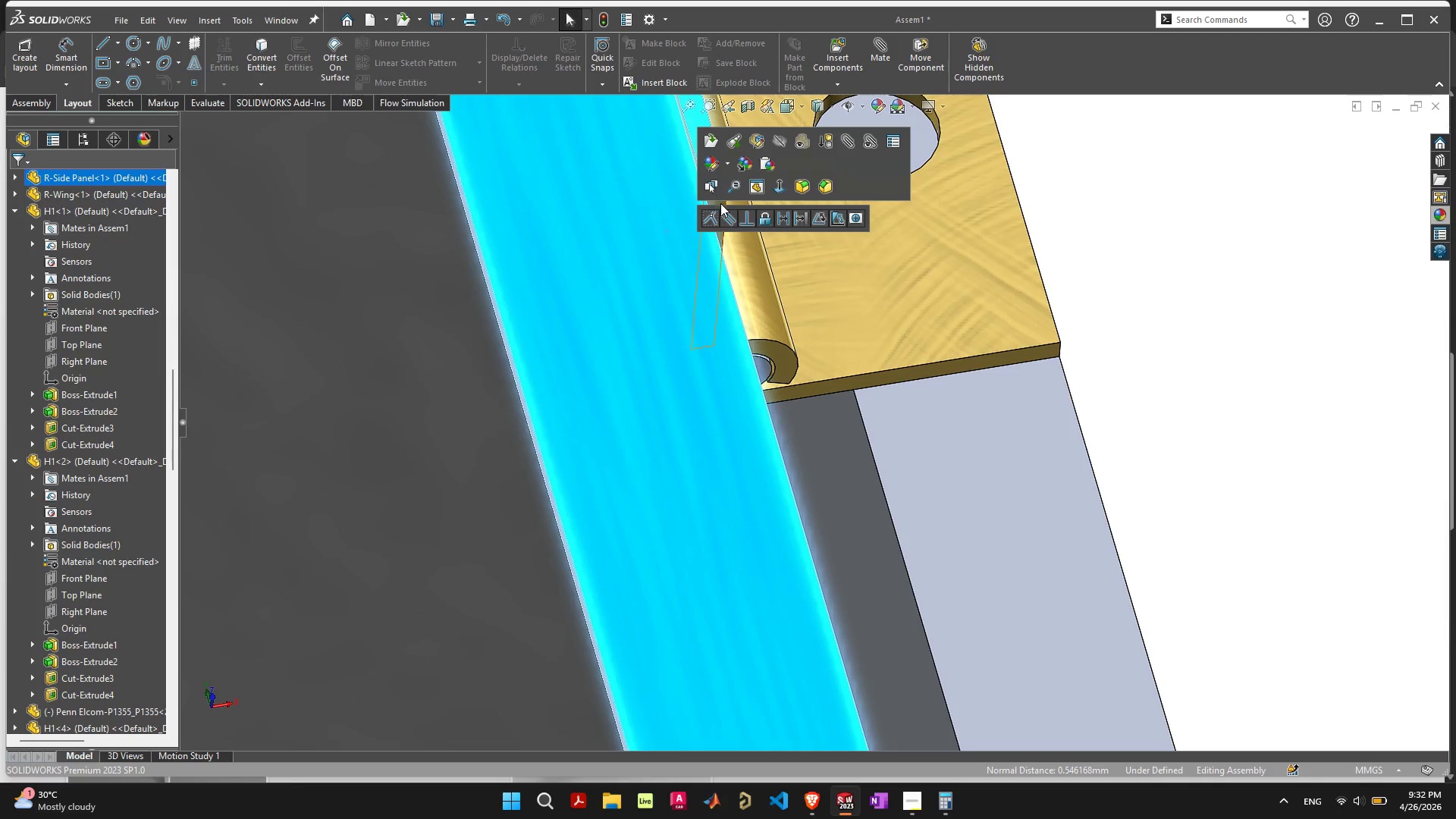 
left_click([713, 220])
 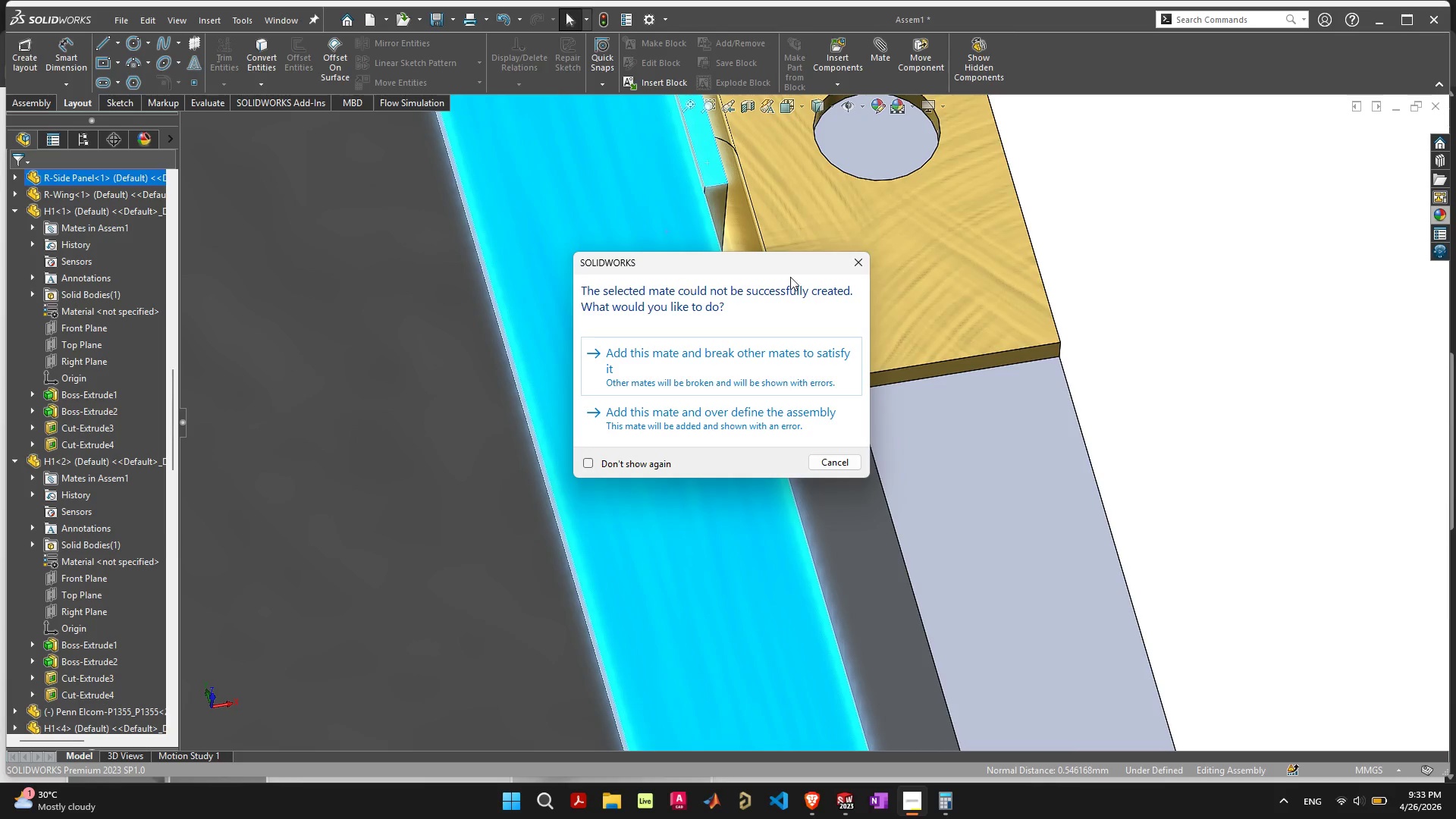 
left_click([861, 259])
 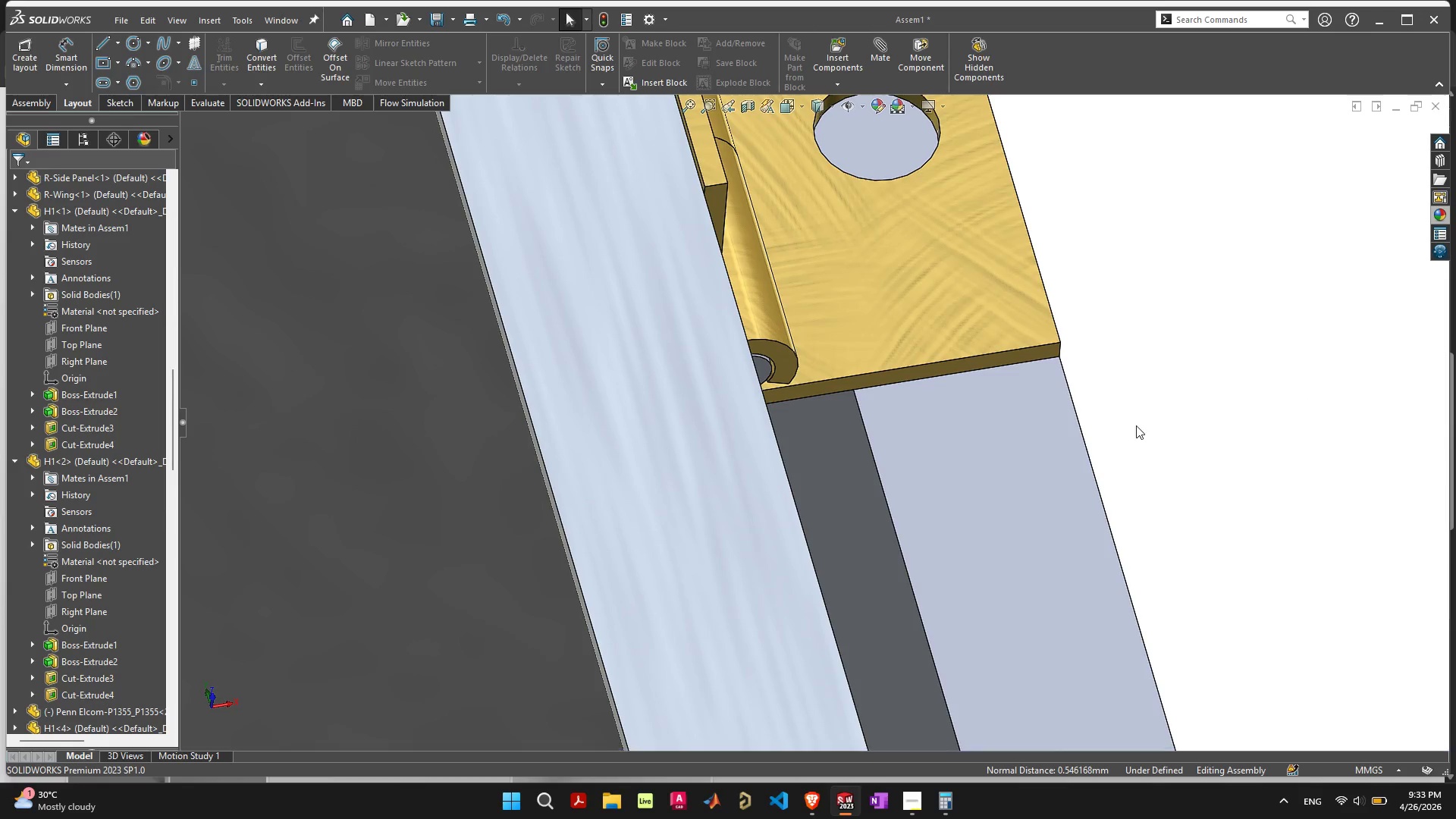 
scroll: coordinate [530, 508], scroll_direction: down, amount: 23.0
 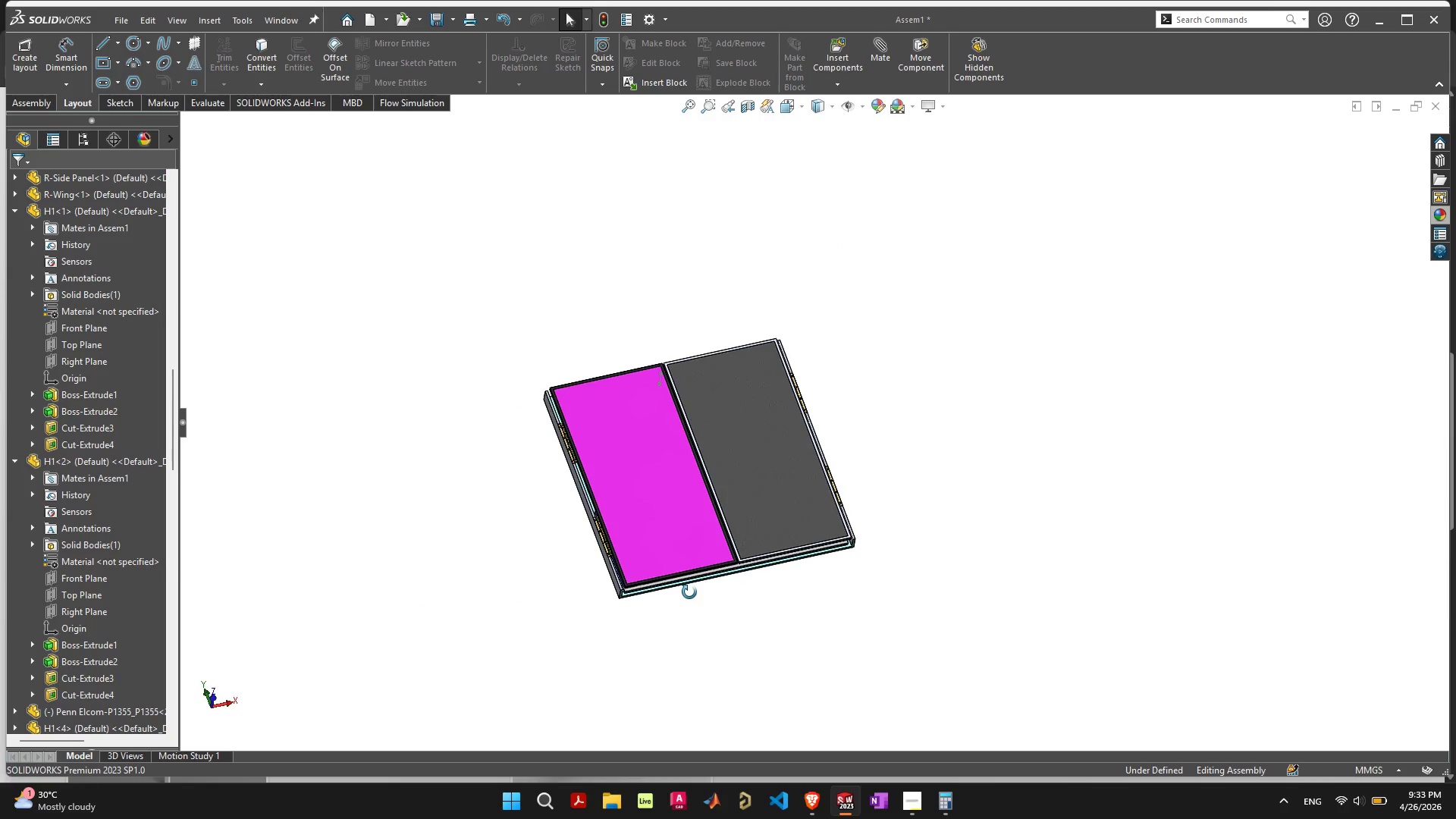 
scroll: coordinate [529, 410], scroll_direction: up, amount: 14.0
 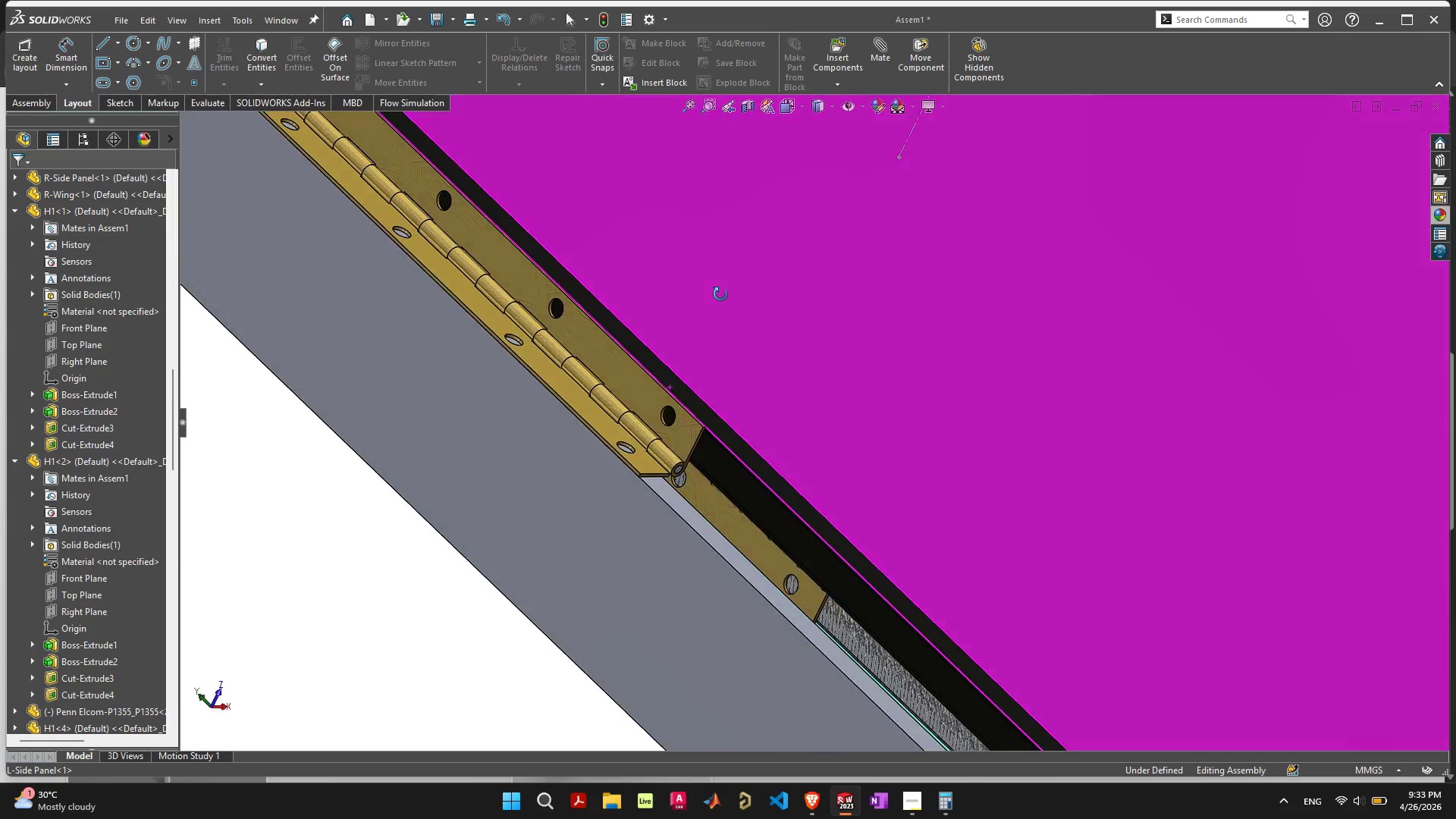 
scroll: coordinate [894, 548], scroll_direction: down, amount: 6.0
 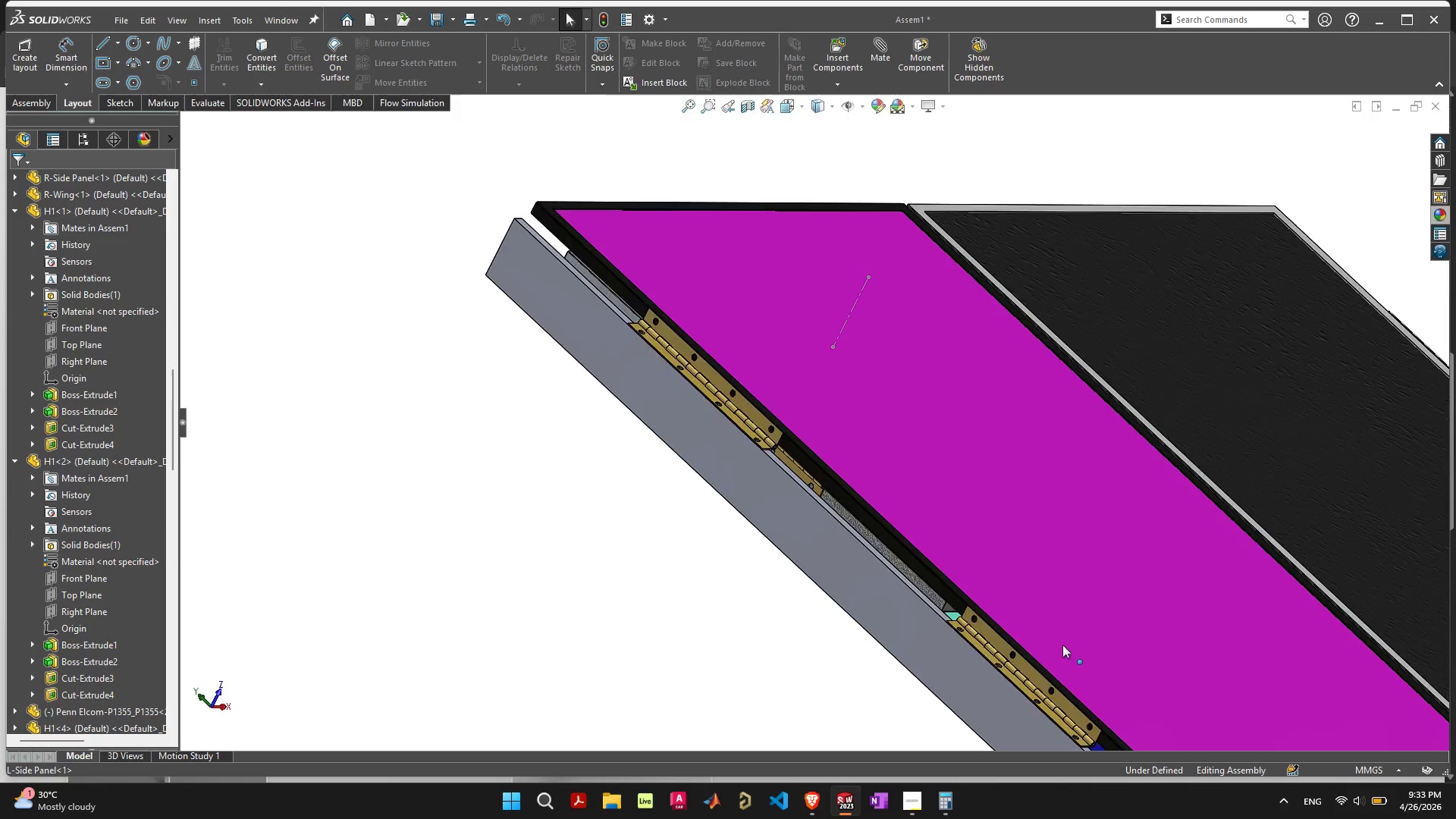 
scroll: coordinate [919, 654], scroll_direction: up, amount: 8.0
 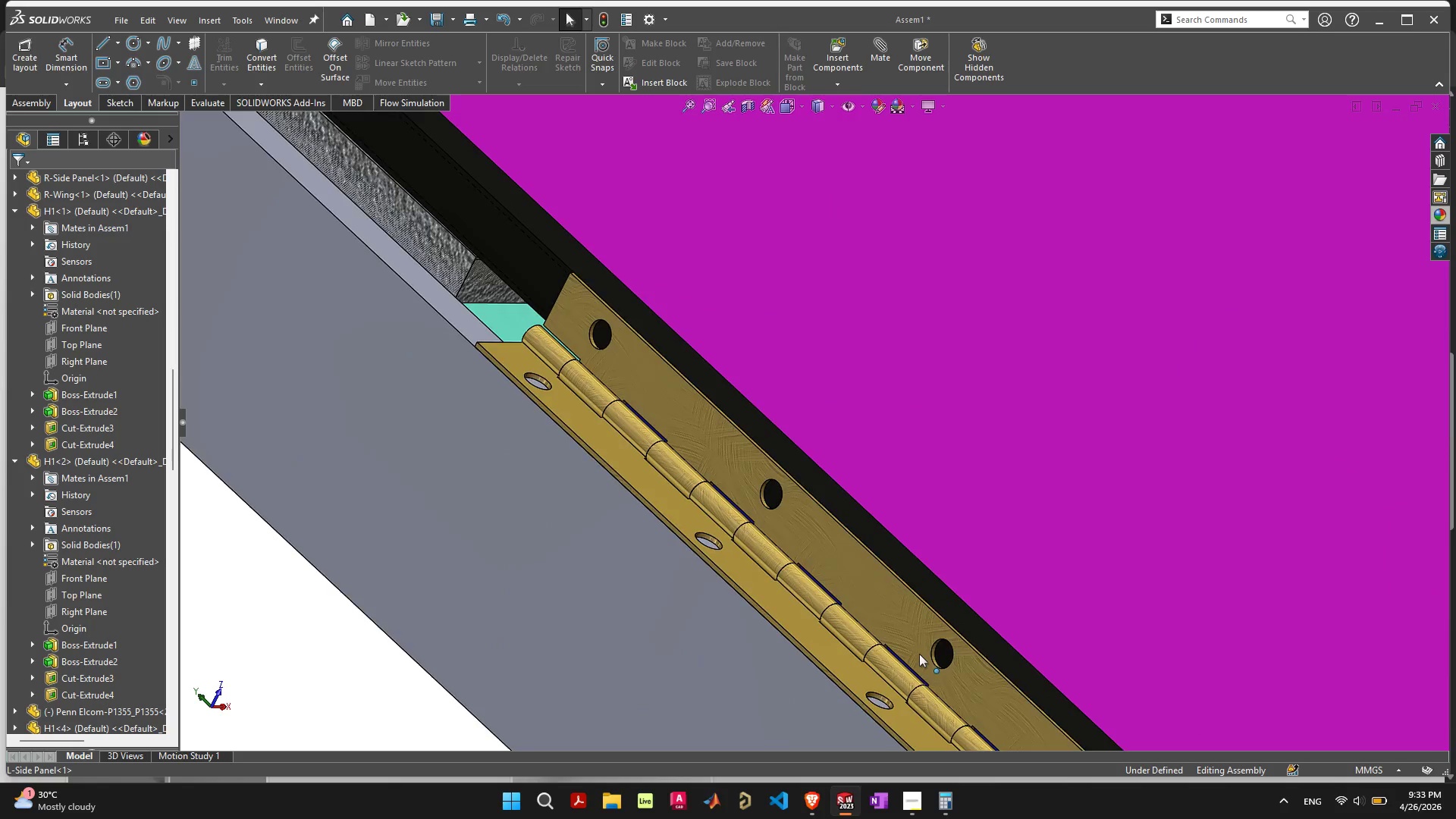 
scroll: coordinate [916, 647], scroll_direction: down, amount: 15.0
 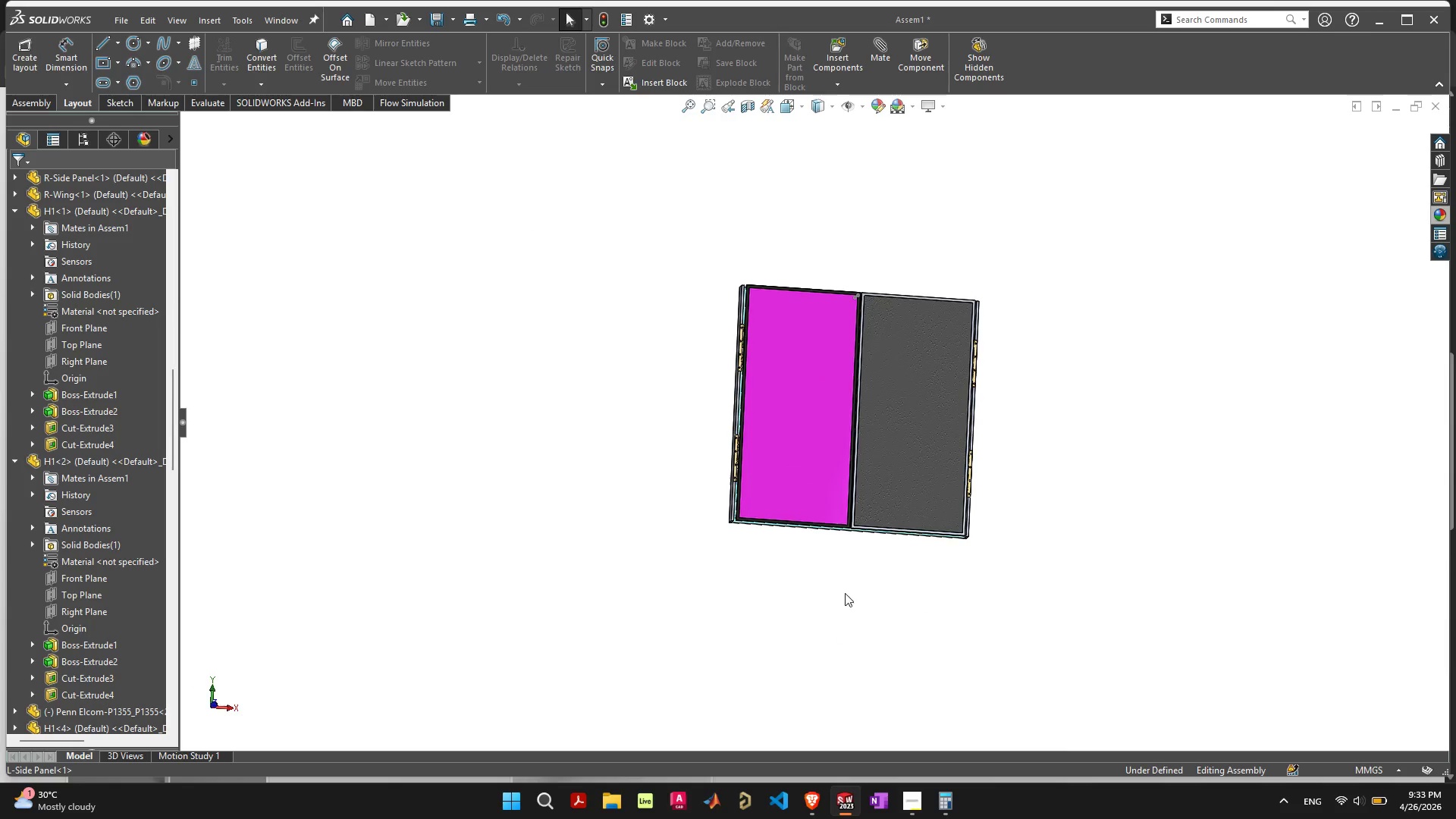 
left_click([875, 397])
 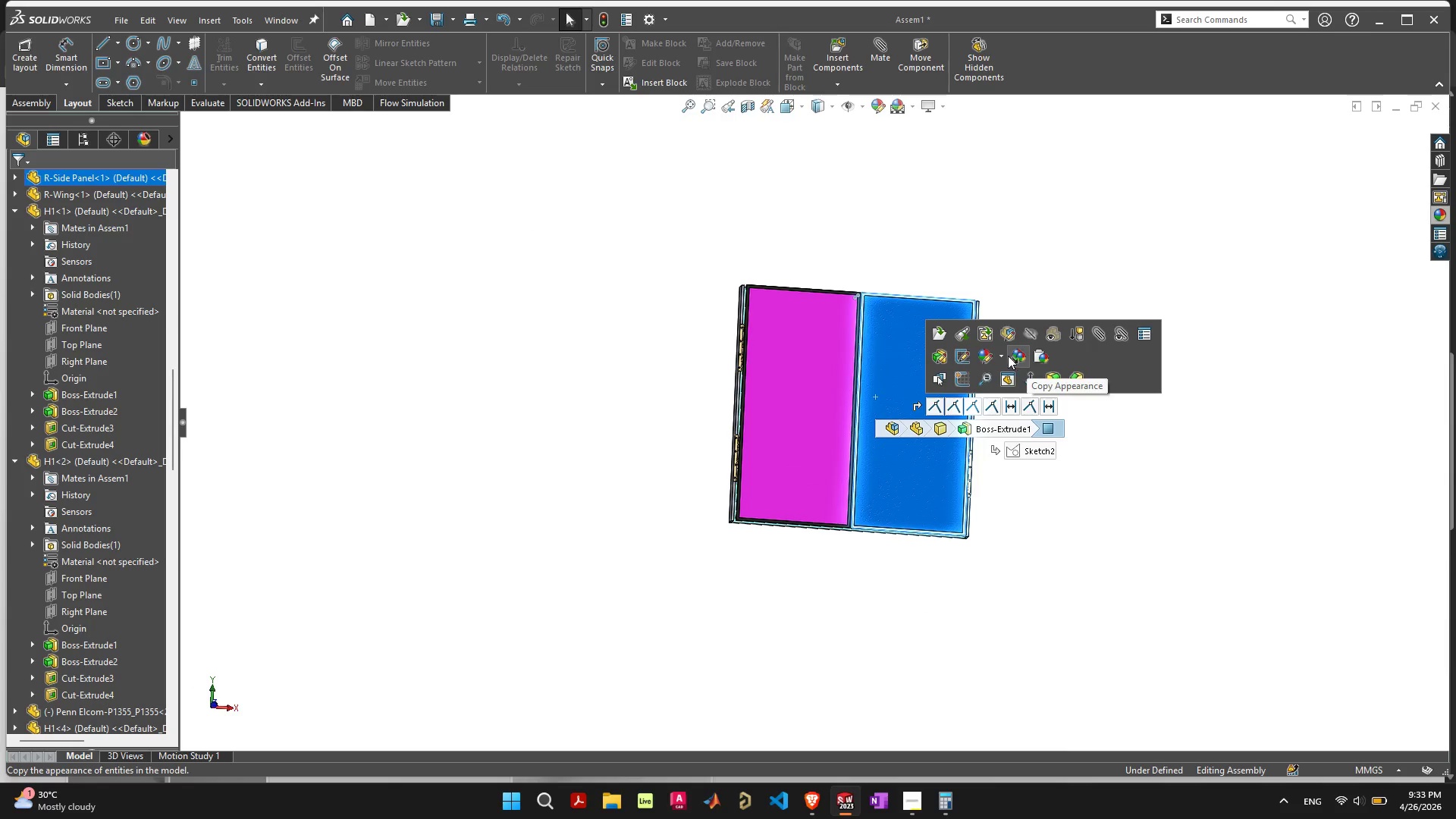 
left_click([987, 356])
 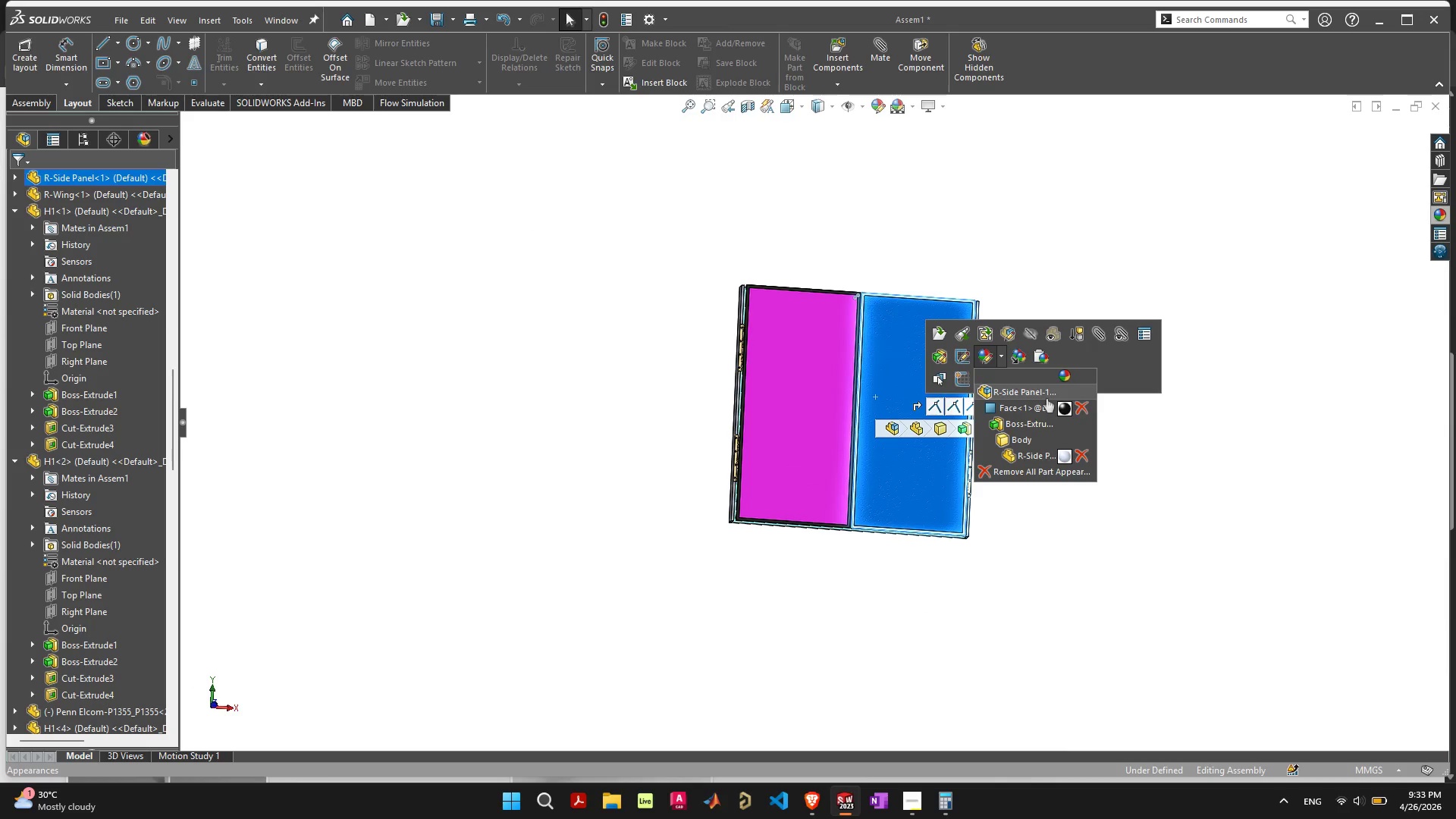 
left_click([1062, 410])
 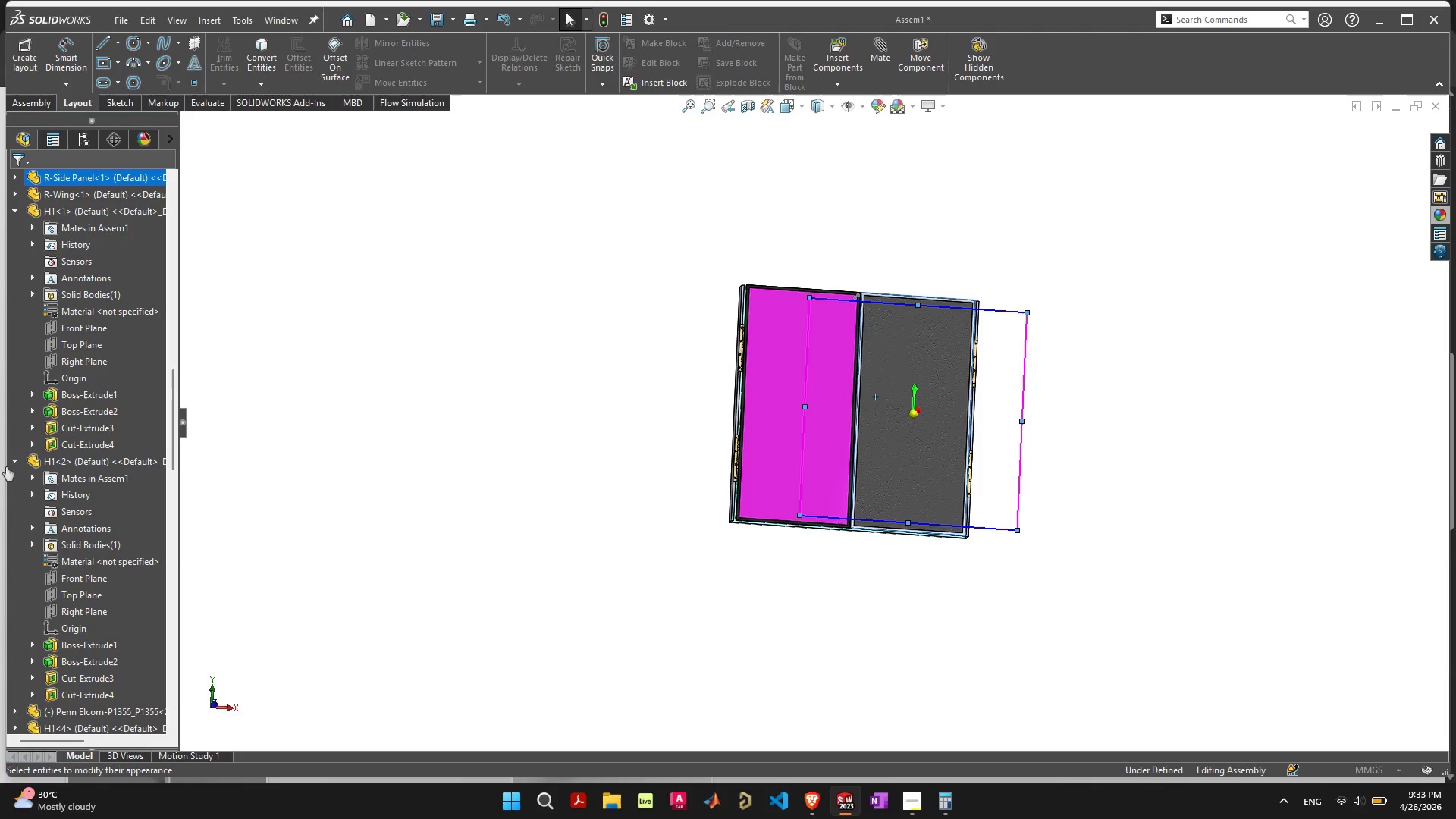 
mouse_move([70, 513])
 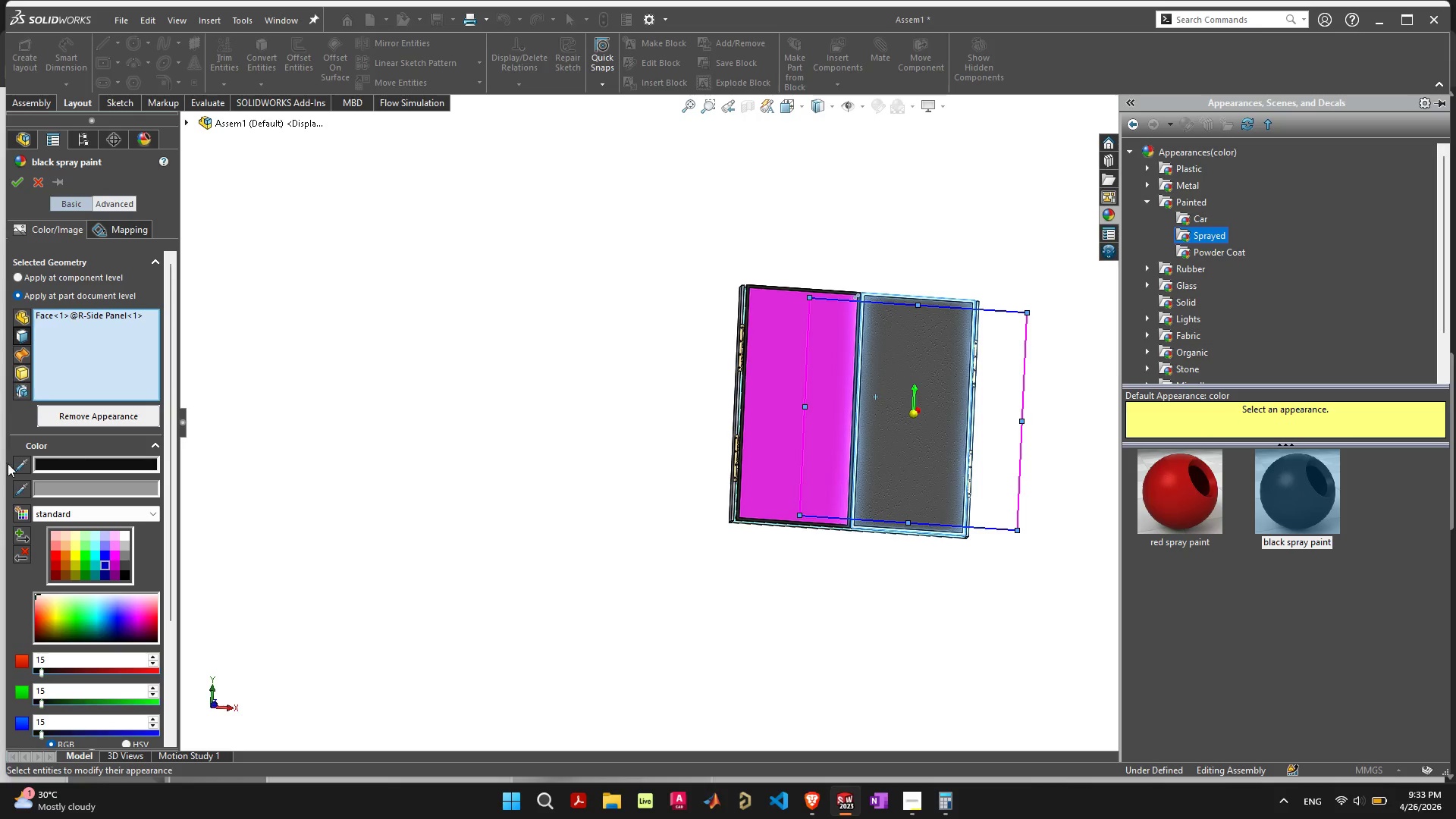 
left_click_drag(start_coordinate=[18, 463], to_coordinate=[777, 423])
 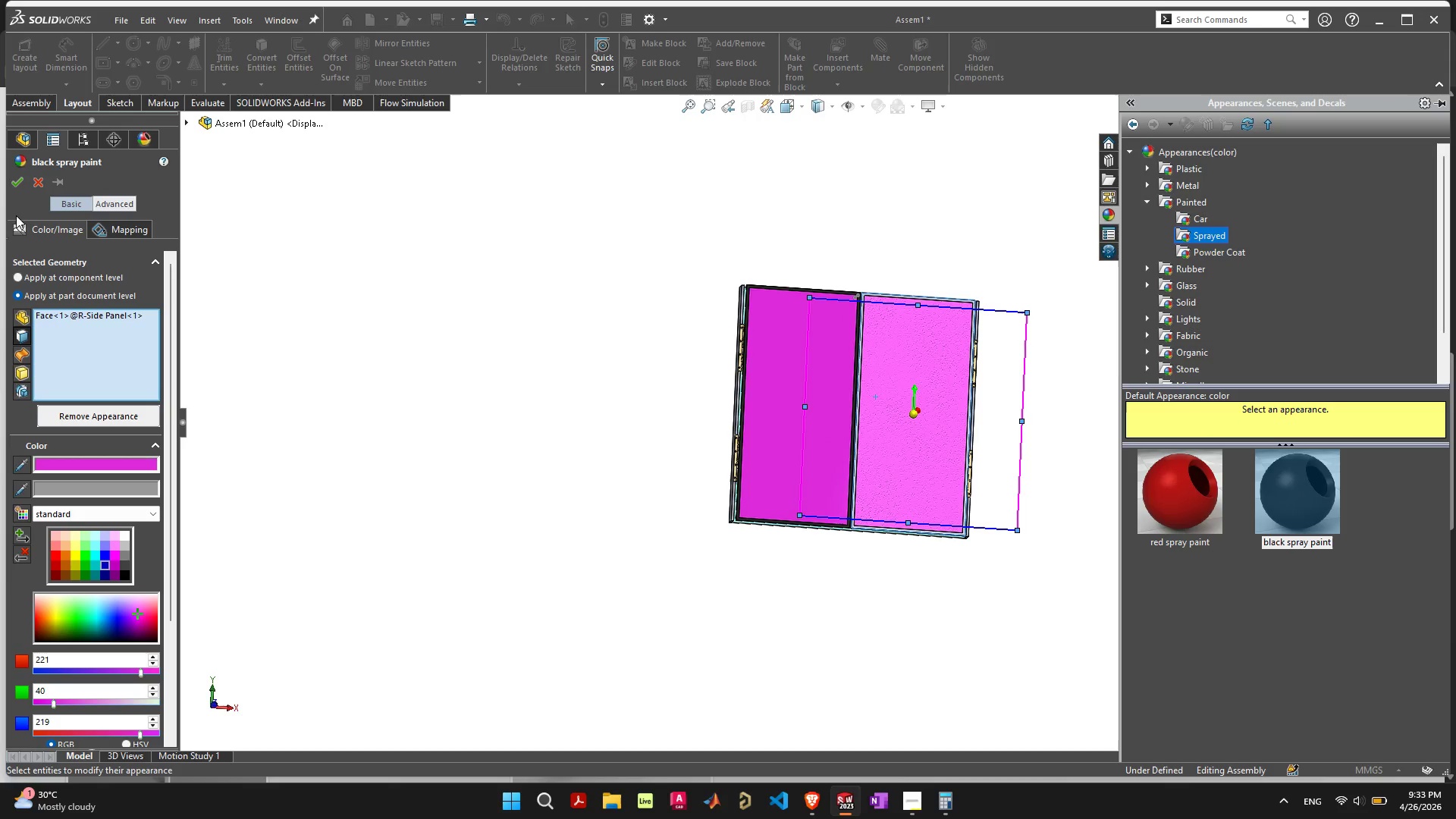 
left_click([23, 182])
 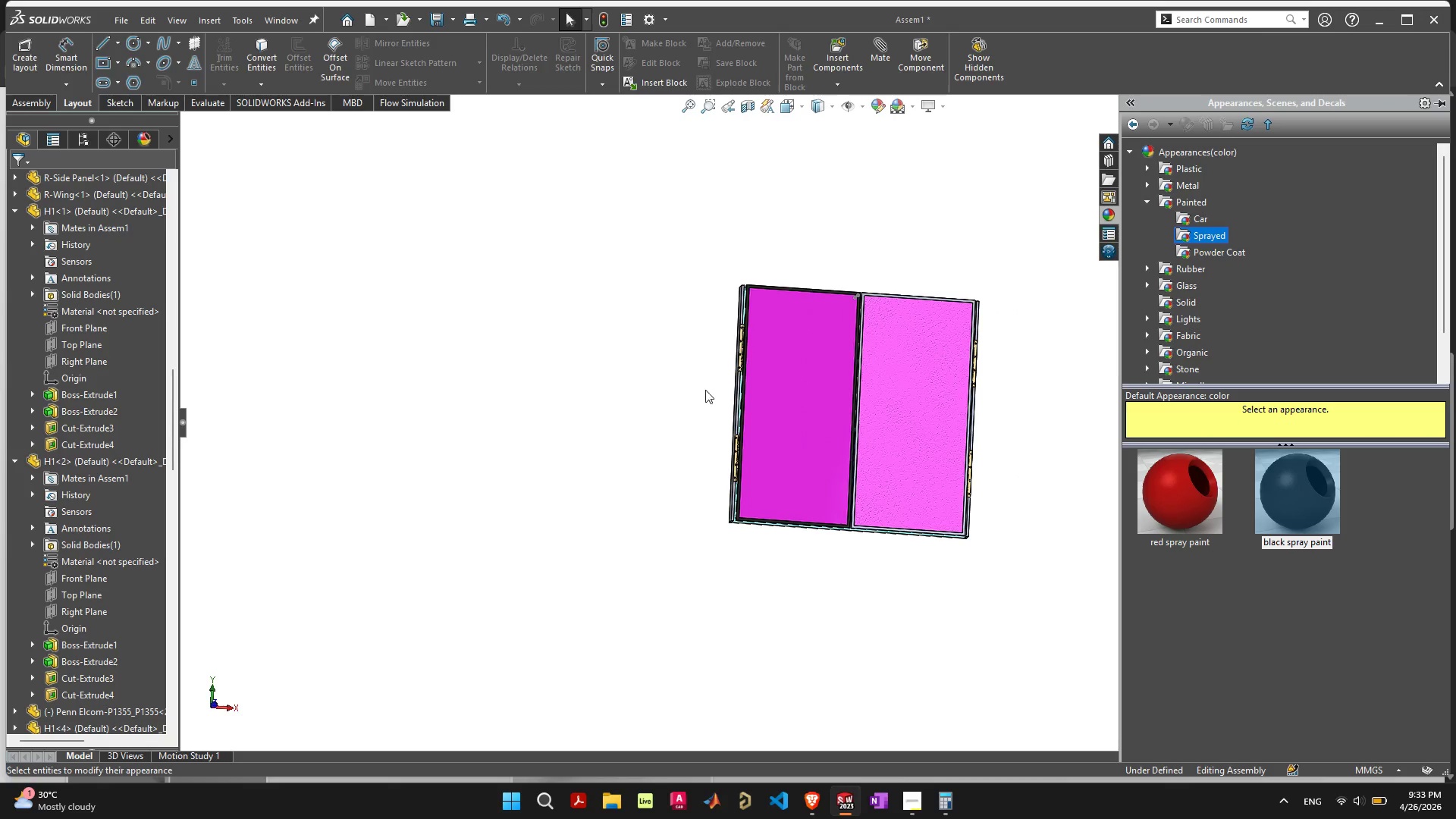 
left_click([651, 446])
 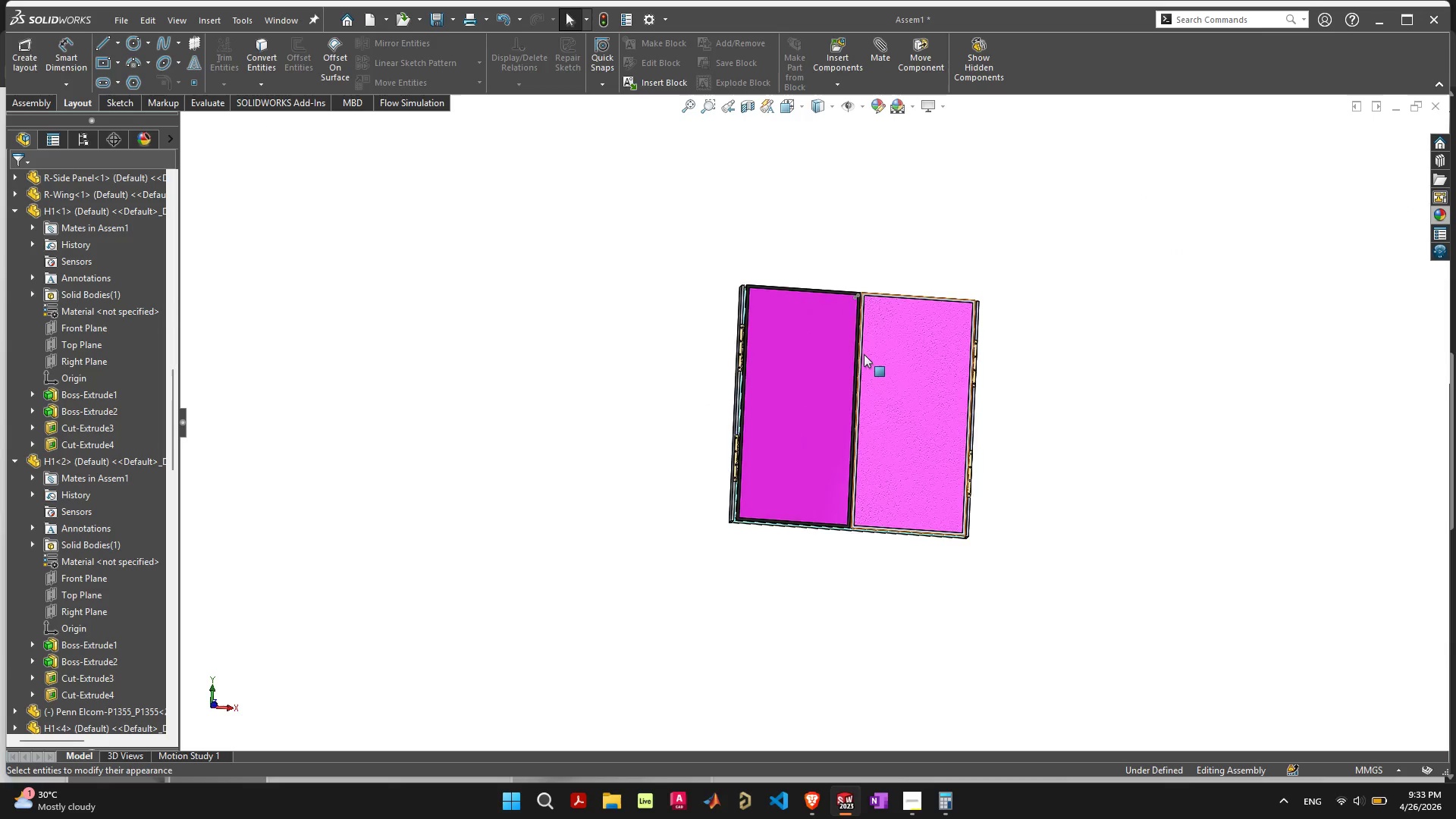 
scroll: coordinate [879, 365], scroll_direction: up, amount: 5.0
 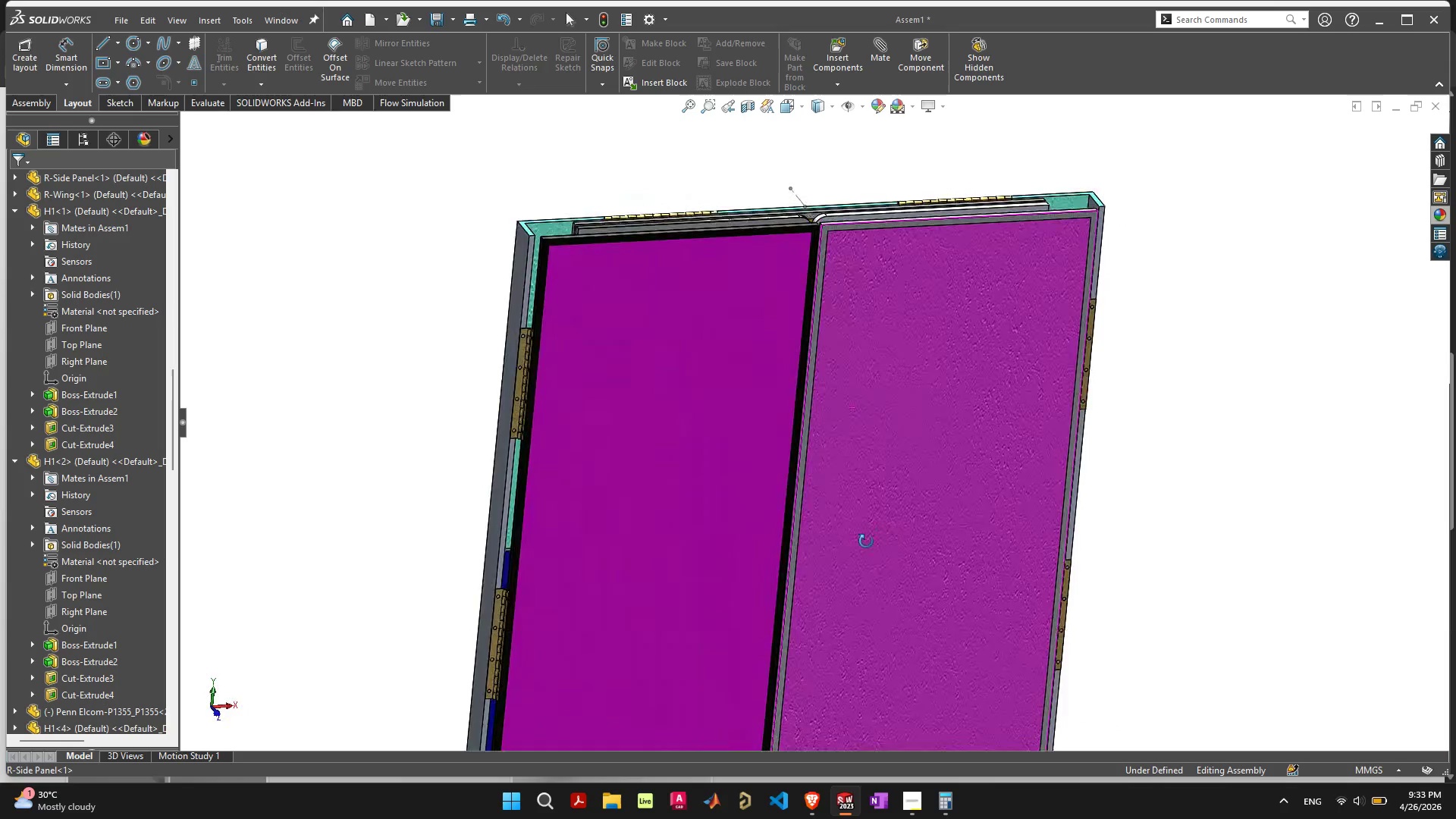 
scroll: coordinate [853, 549], scroll_direction: down, amount: 1.0
 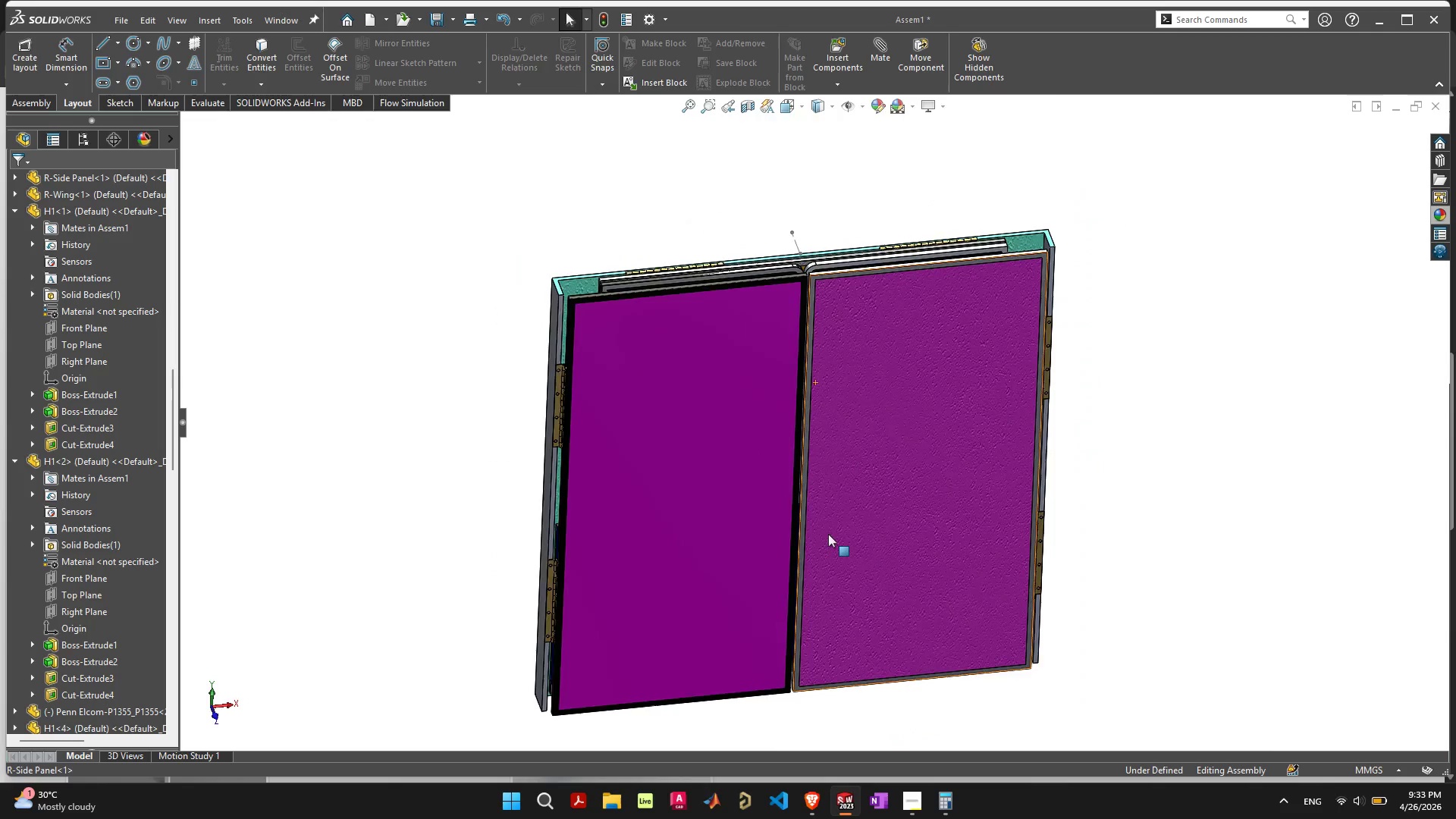 
scroll: coordinate [819, 526], scroll_direction: up, amount: 4.0
 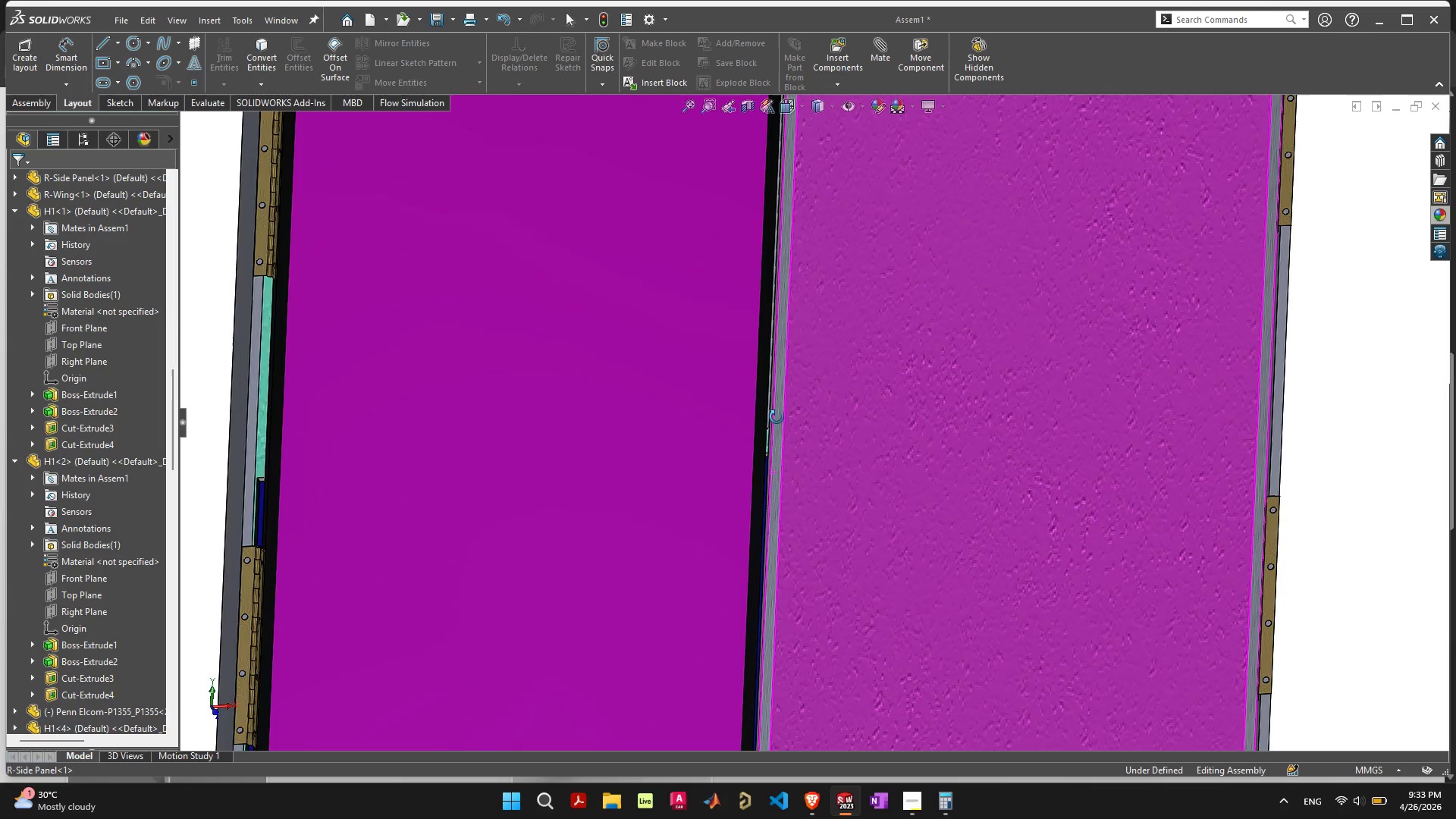 
scroll: coordinate [777, 422], scroll_direction: down, amount: 8.0
 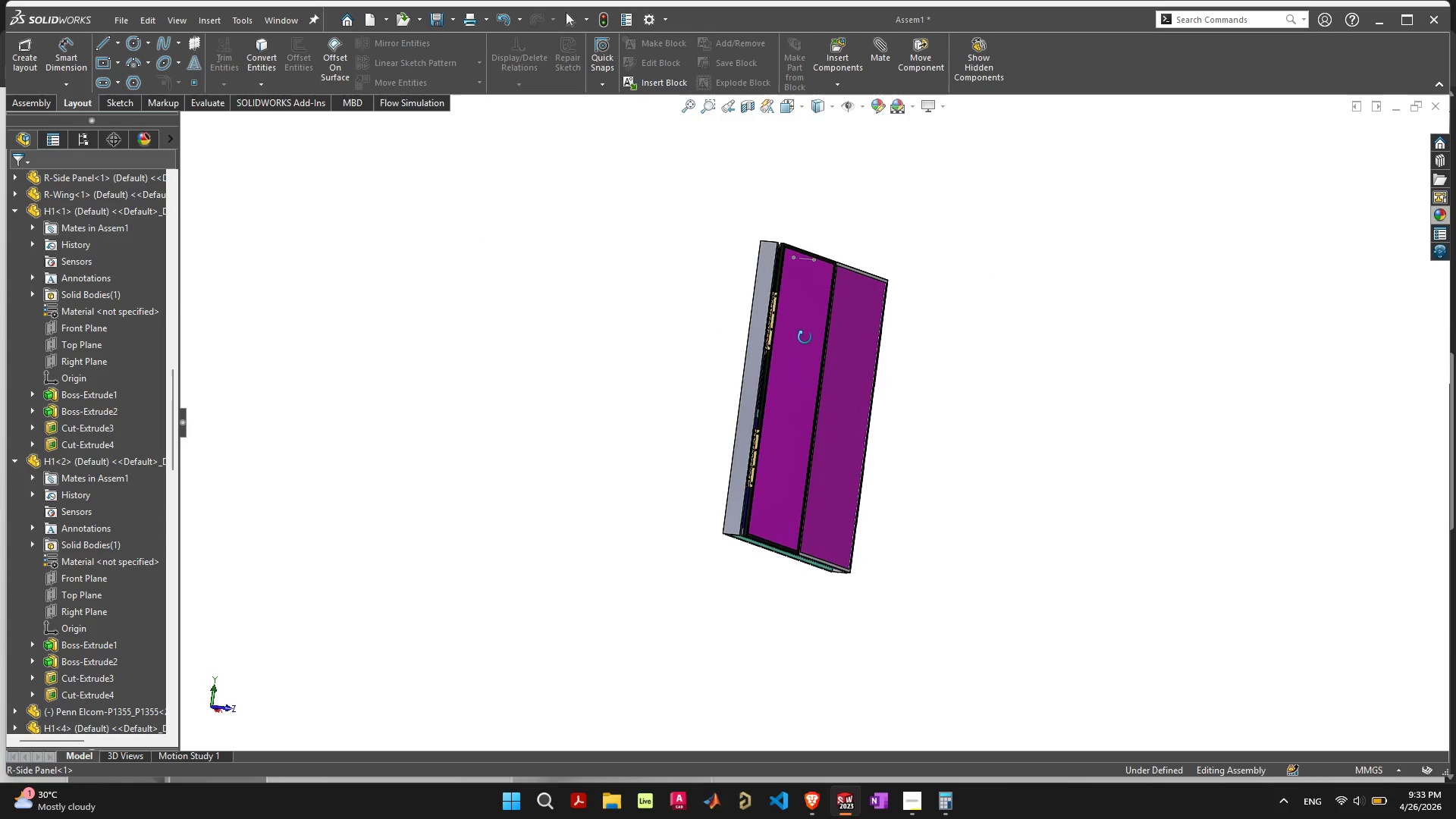 
scroll: coordinate [763, 367], scroll_direction: up, amount: 3.0
 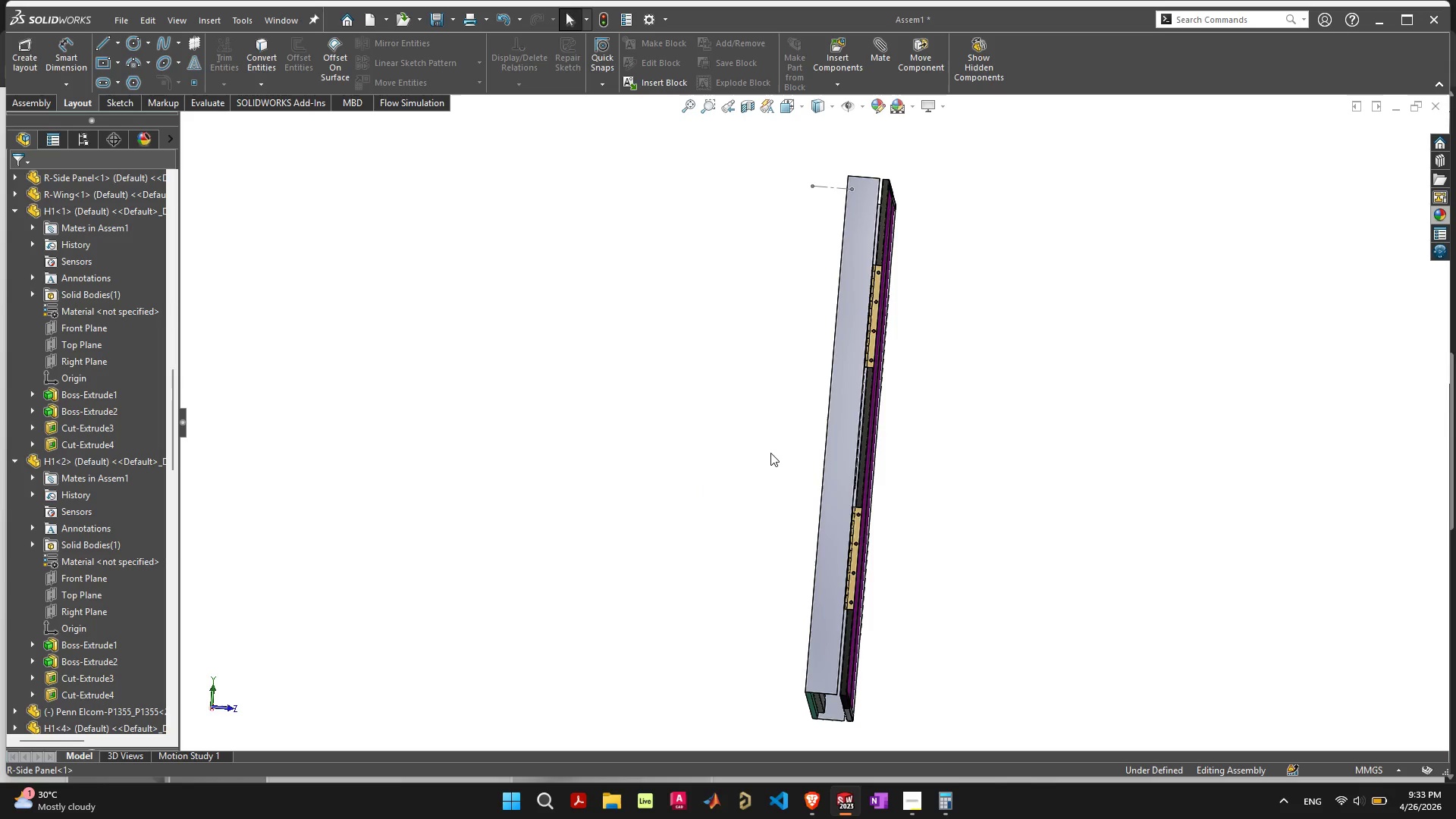 
wait(13.97)
 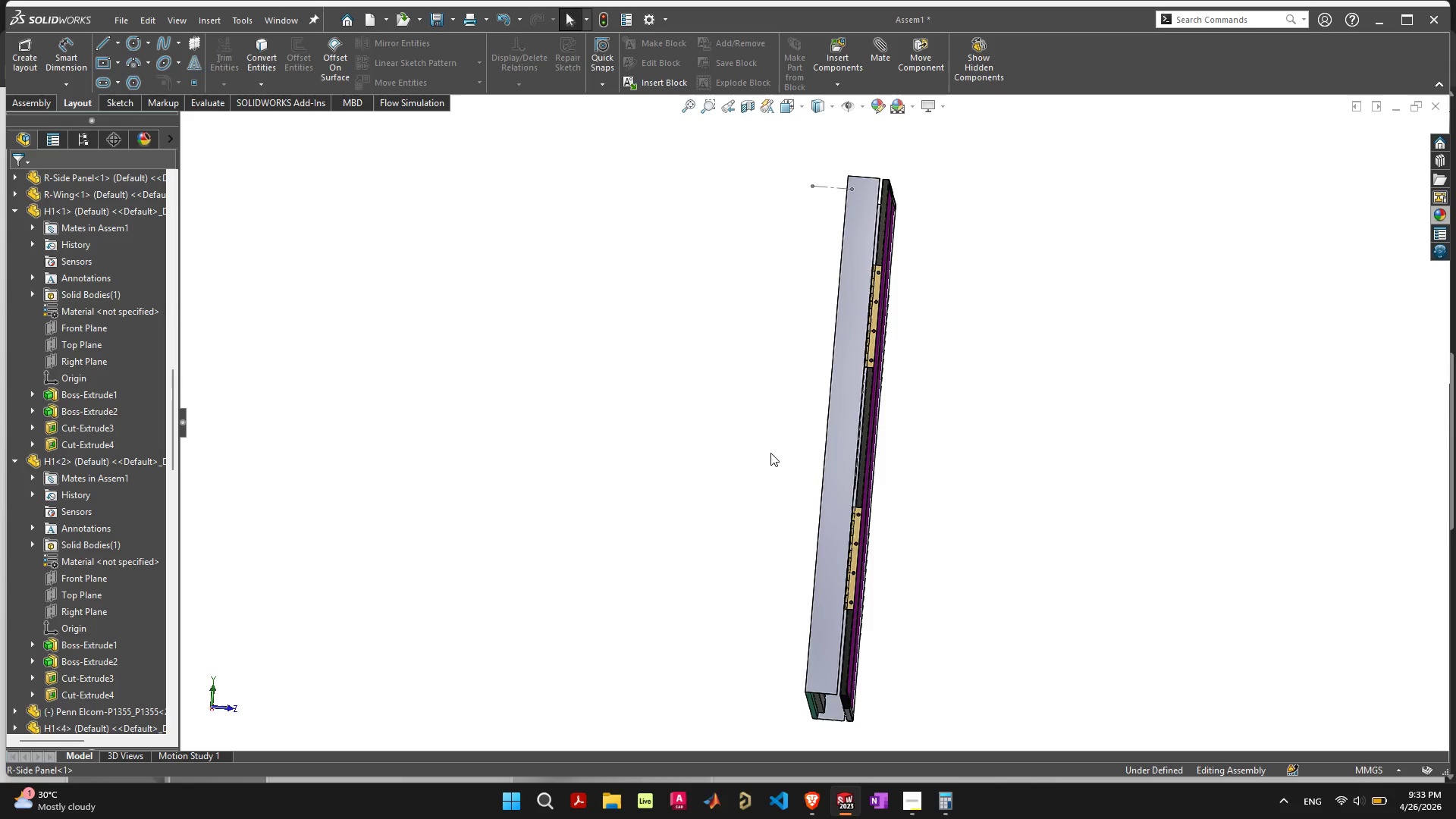 
left_click([81, 445])
 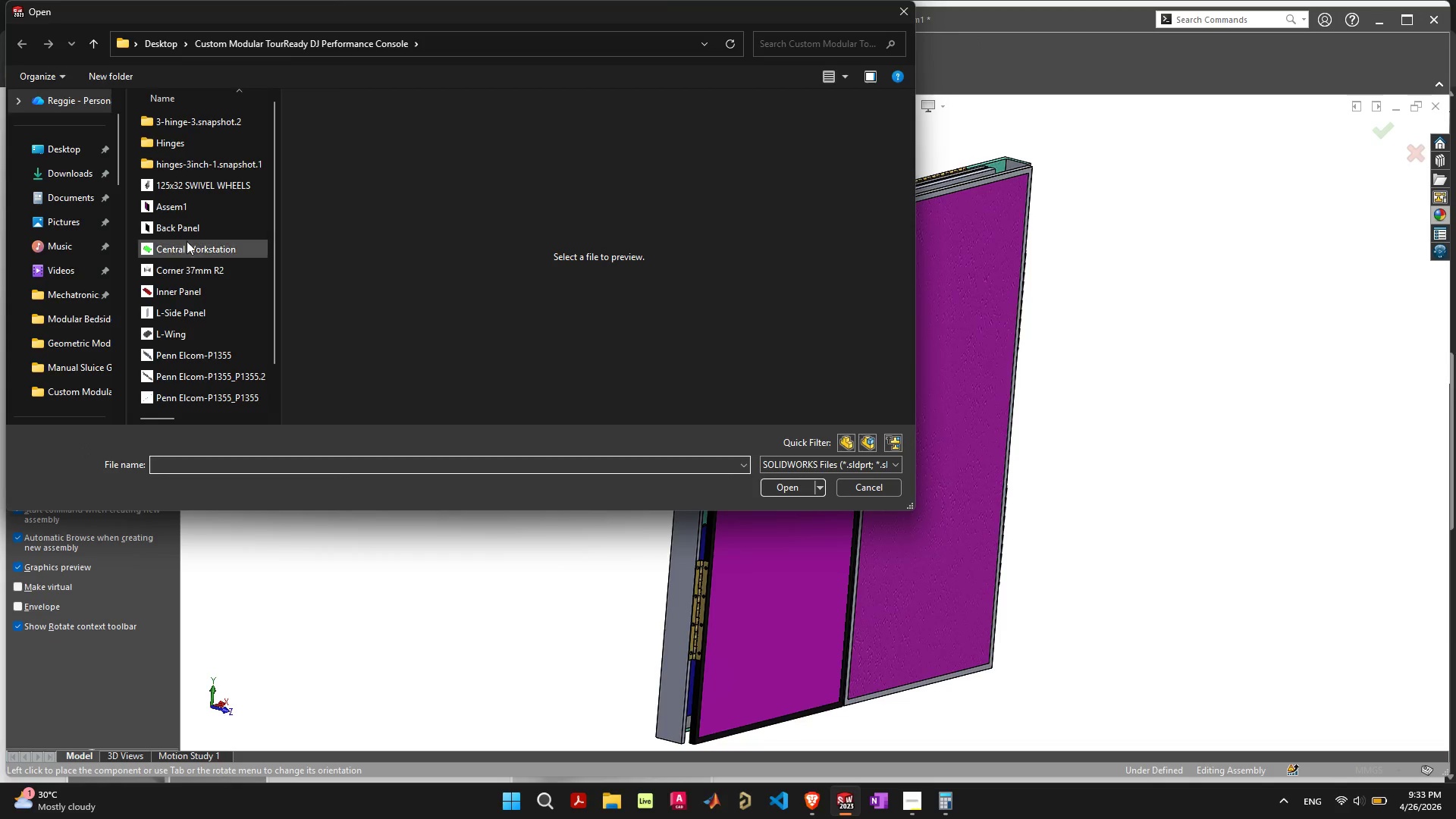 
left_click([202, 180])
 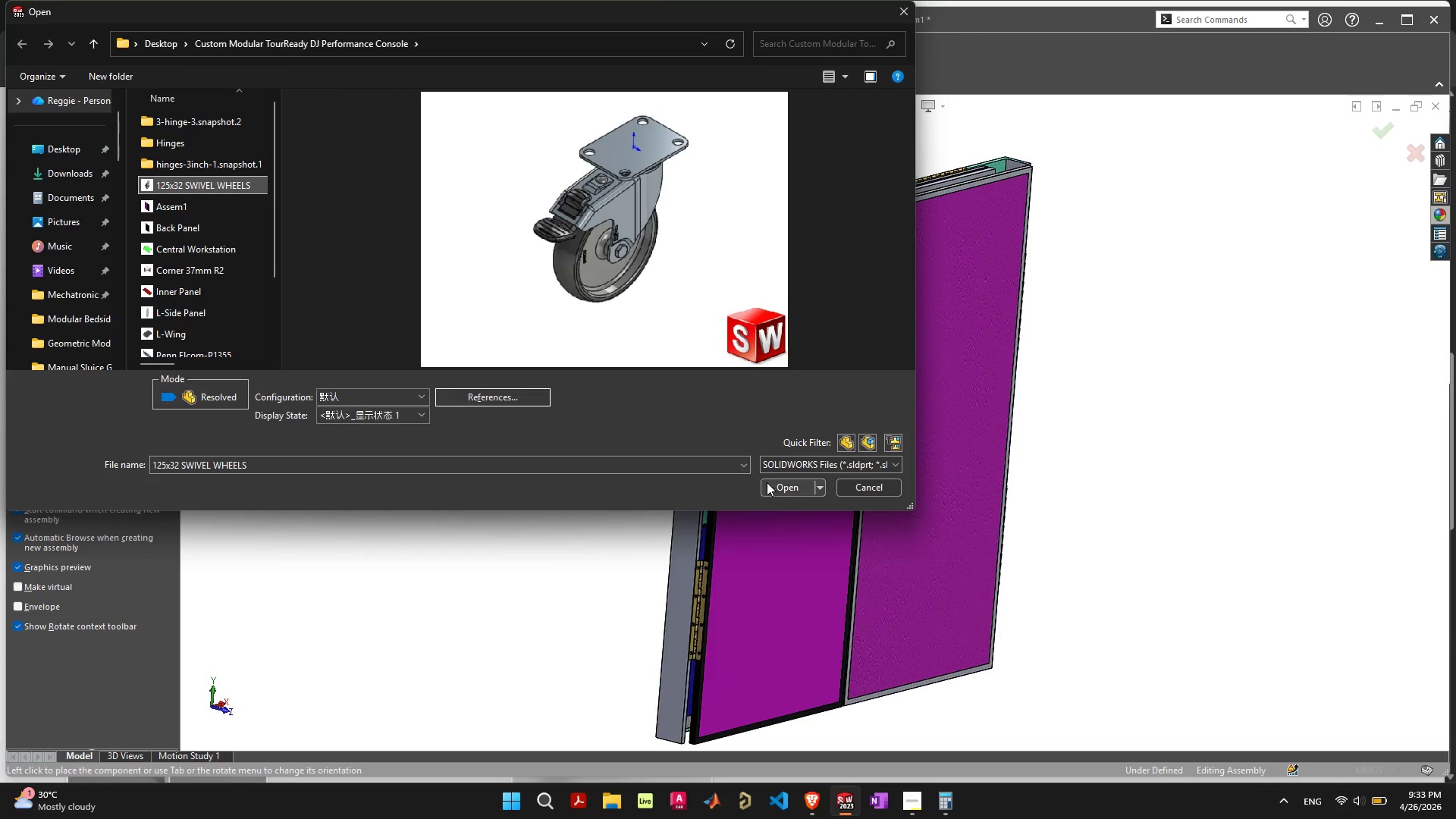 
left_click([776, 485])
 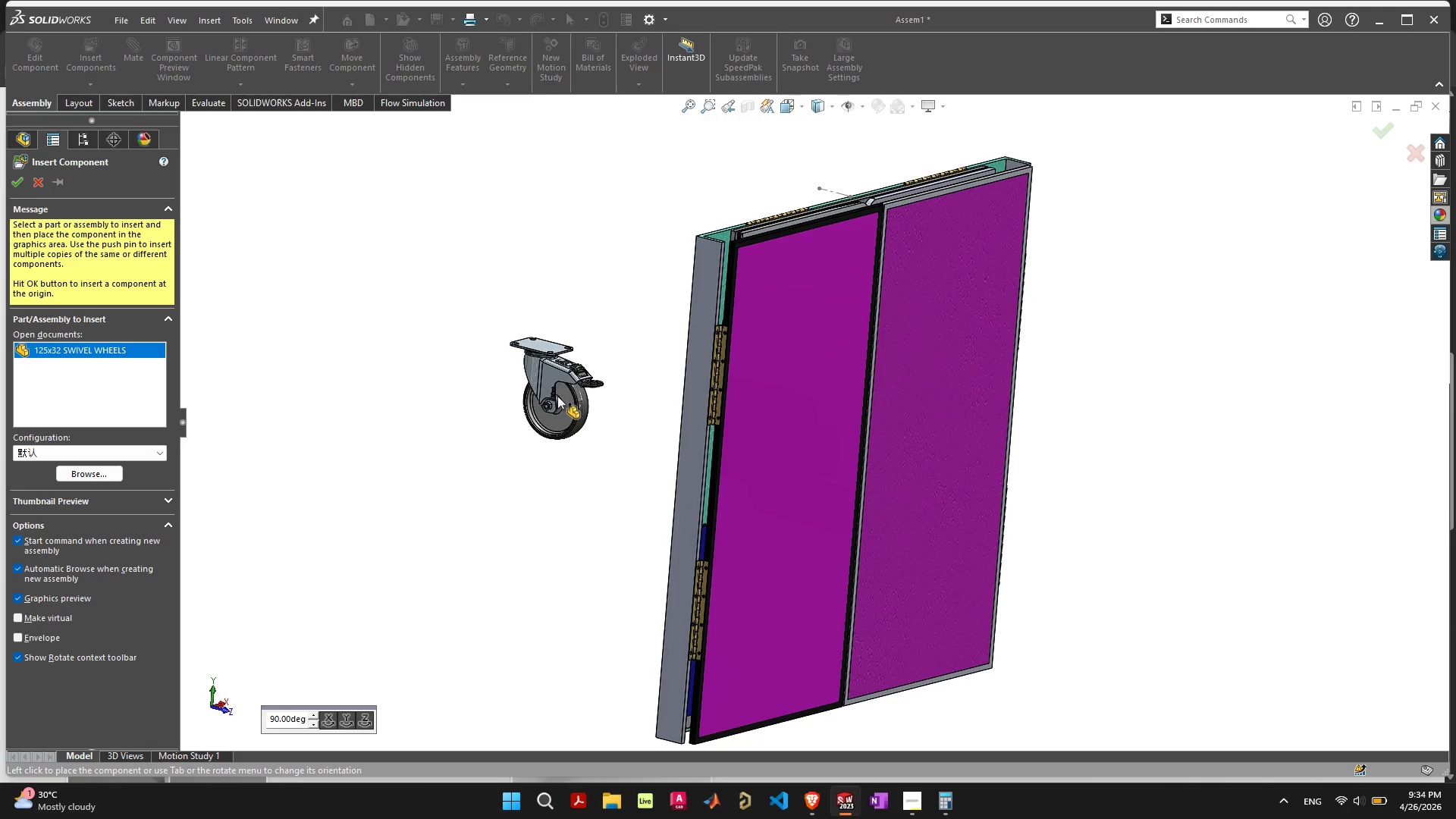 
wait(6.38)
 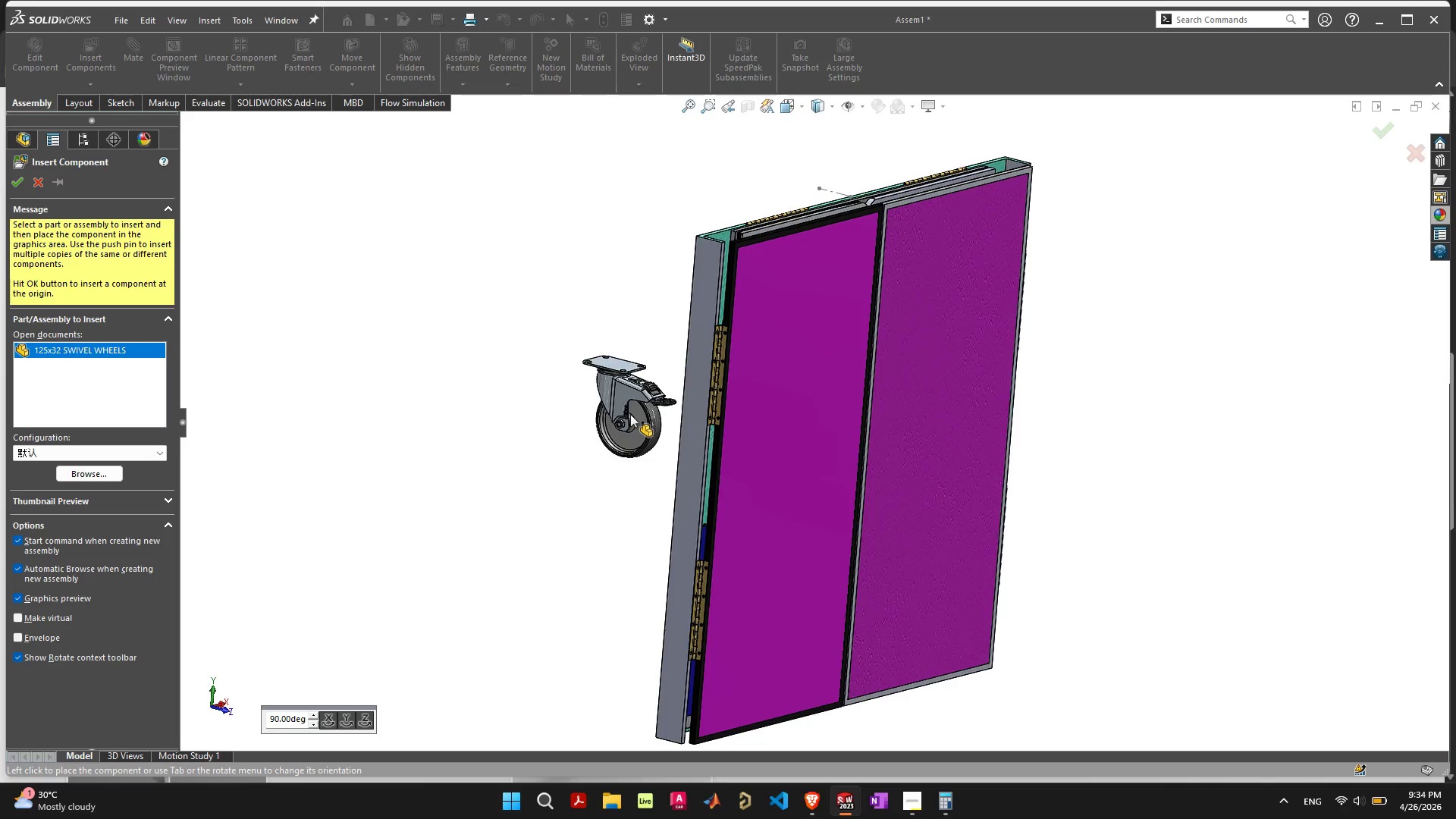 
left_click([557, 396])
 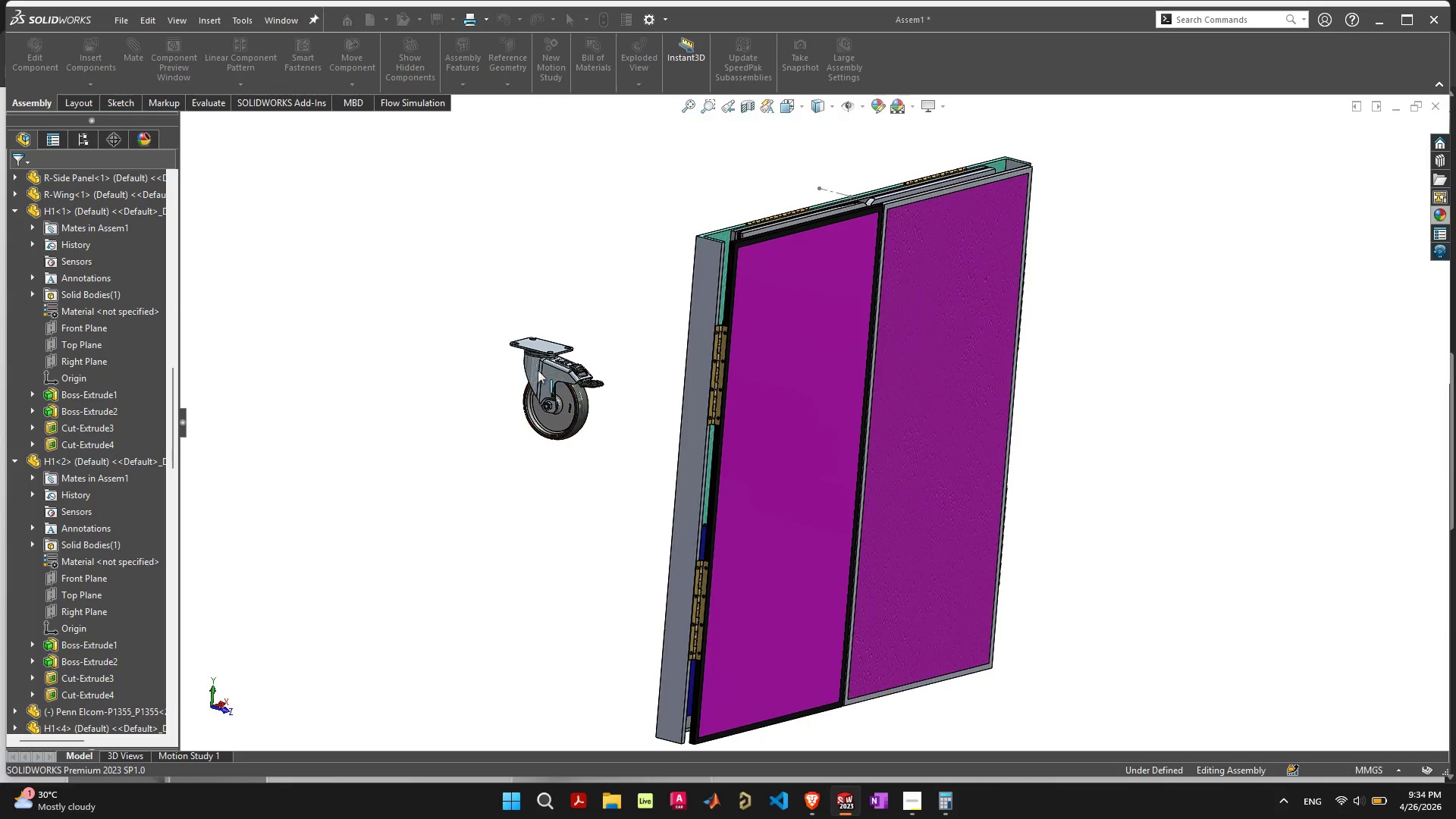 
left_click([546, 347])
 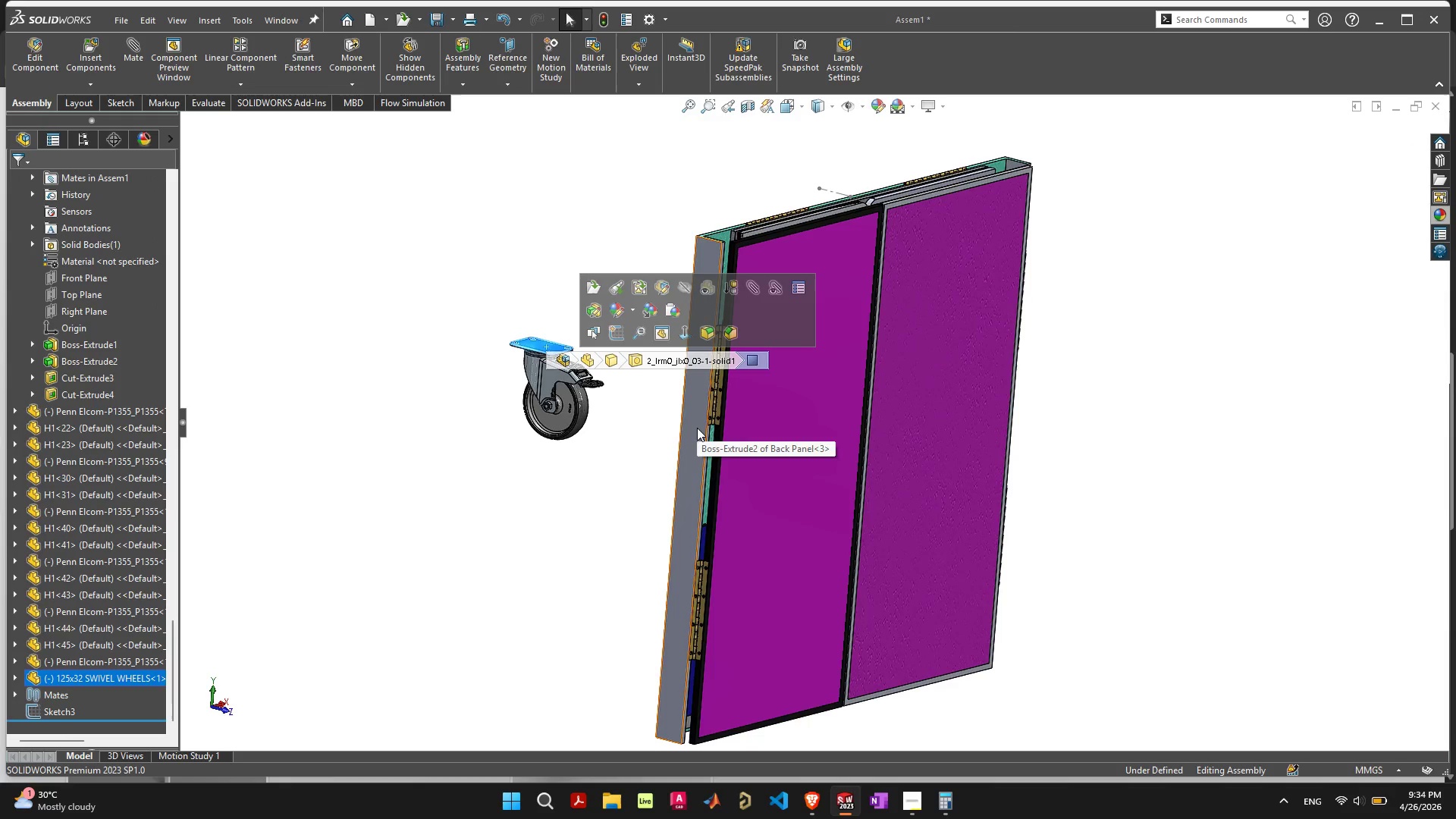 
hold_key(key=ShiftLeft, duration=0.38)
left_click([697, 428])
 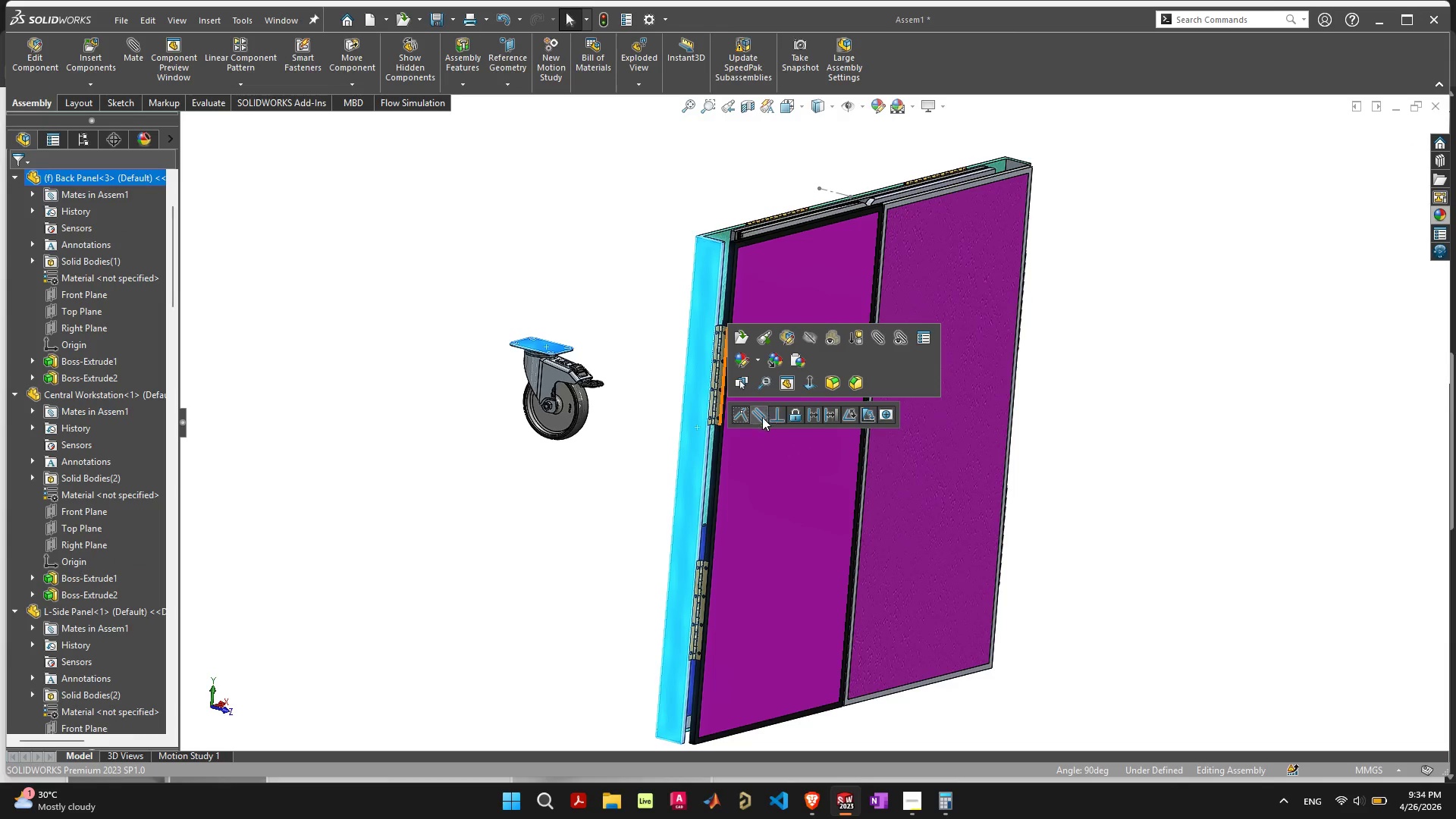 
left_click([738, 415])
 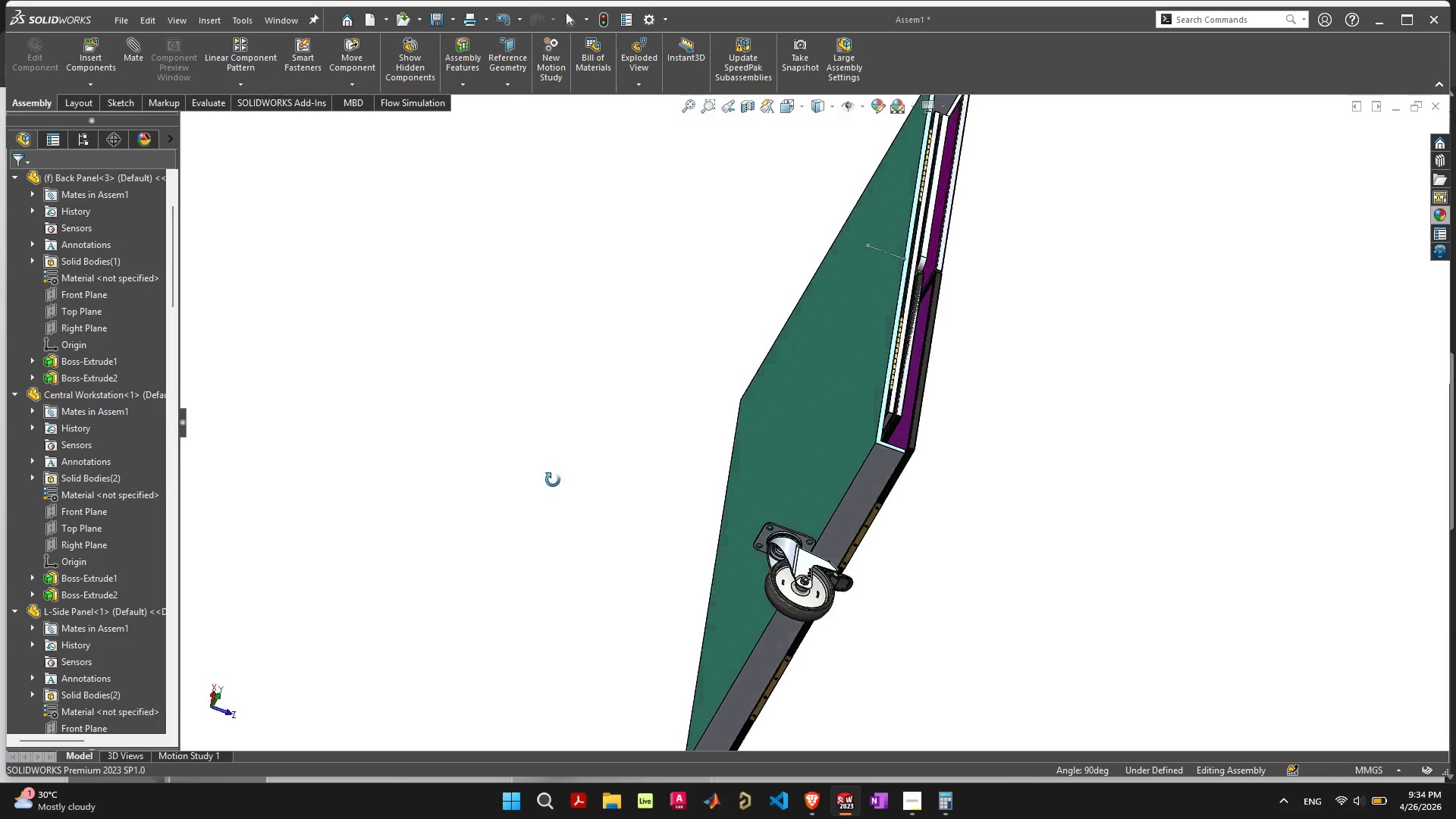 
wait(8.5)
 